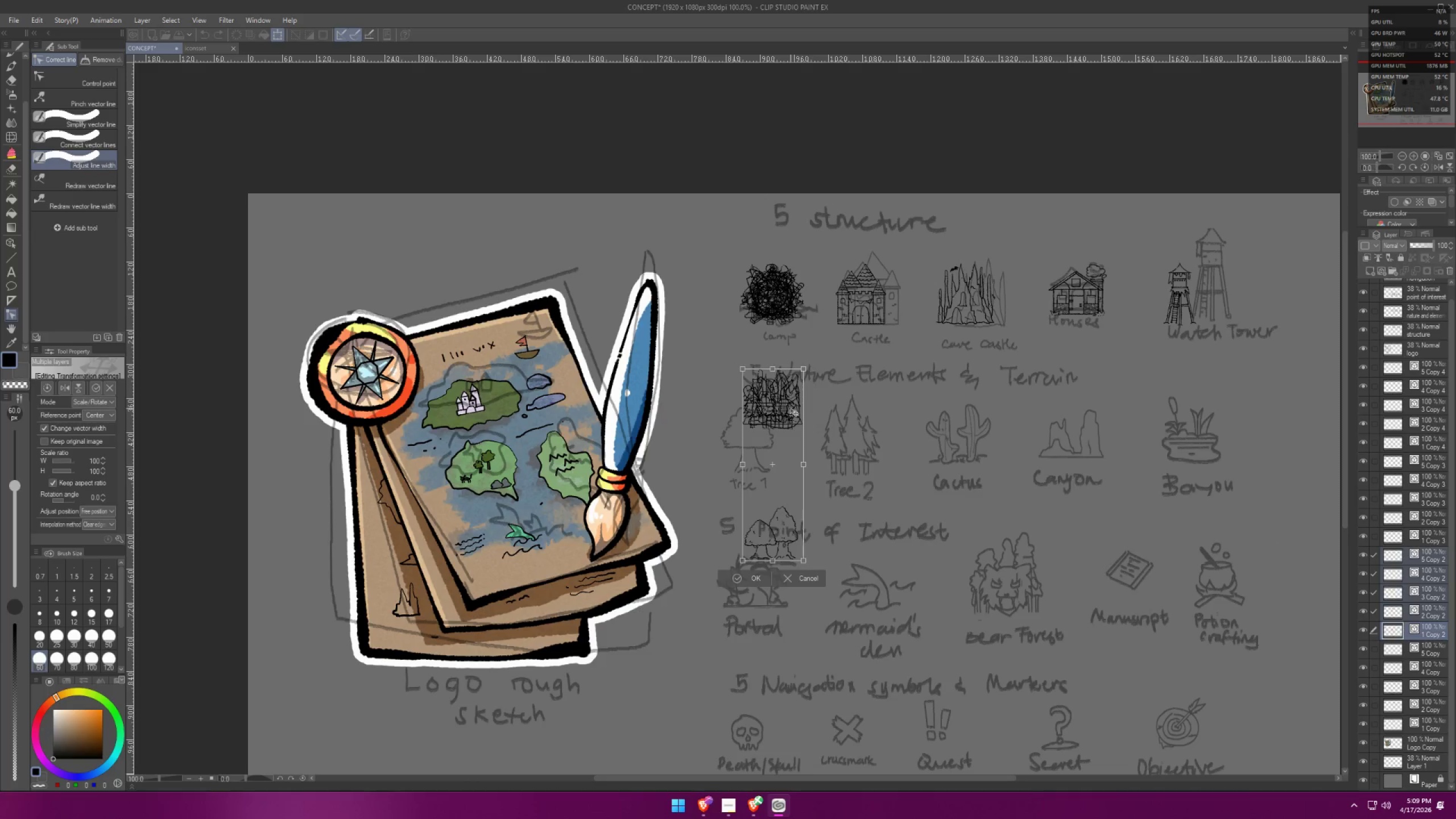 
key(Shift+ShiftLeft)
 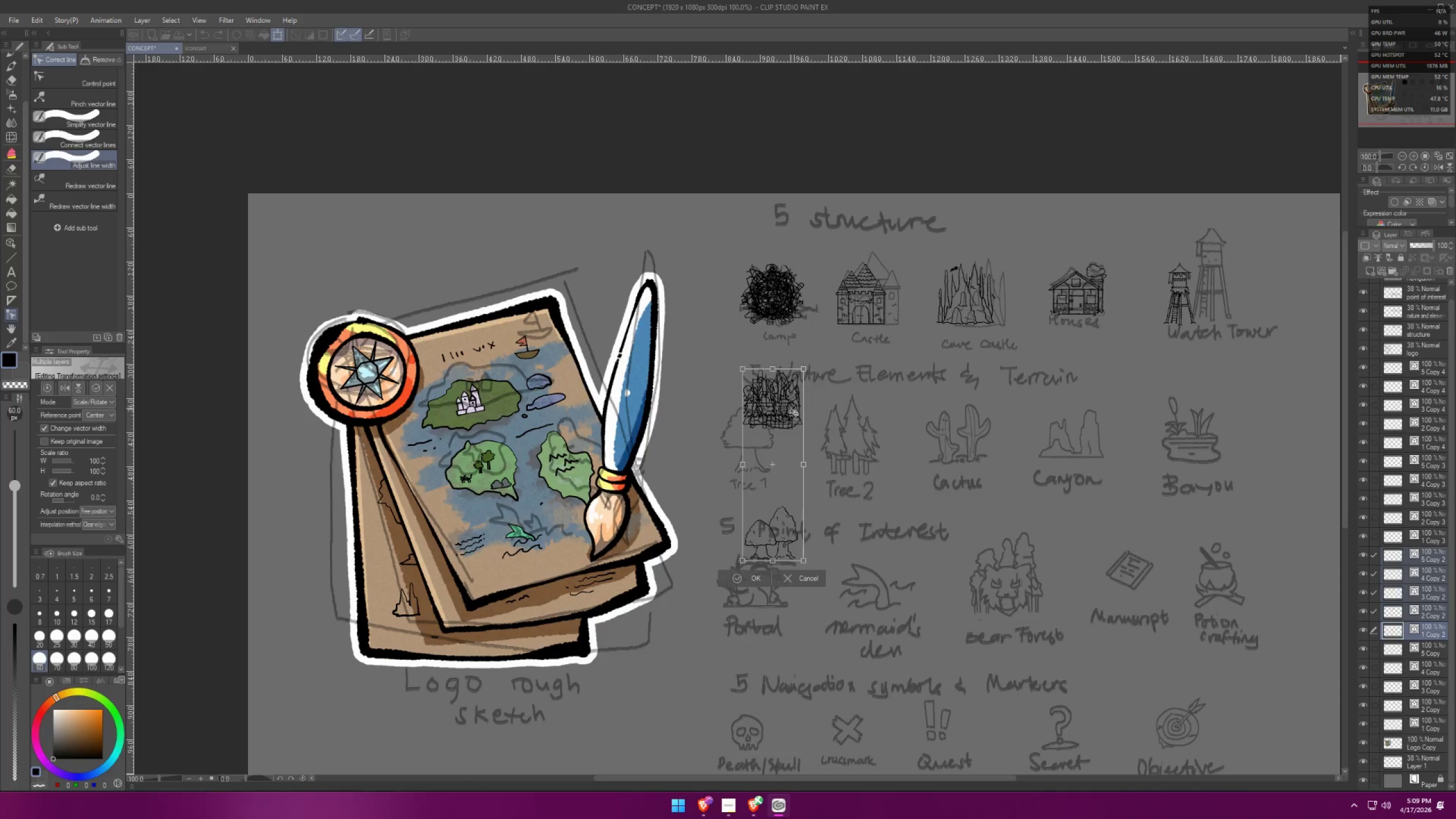 
key(Shift+ShiftLeft)
 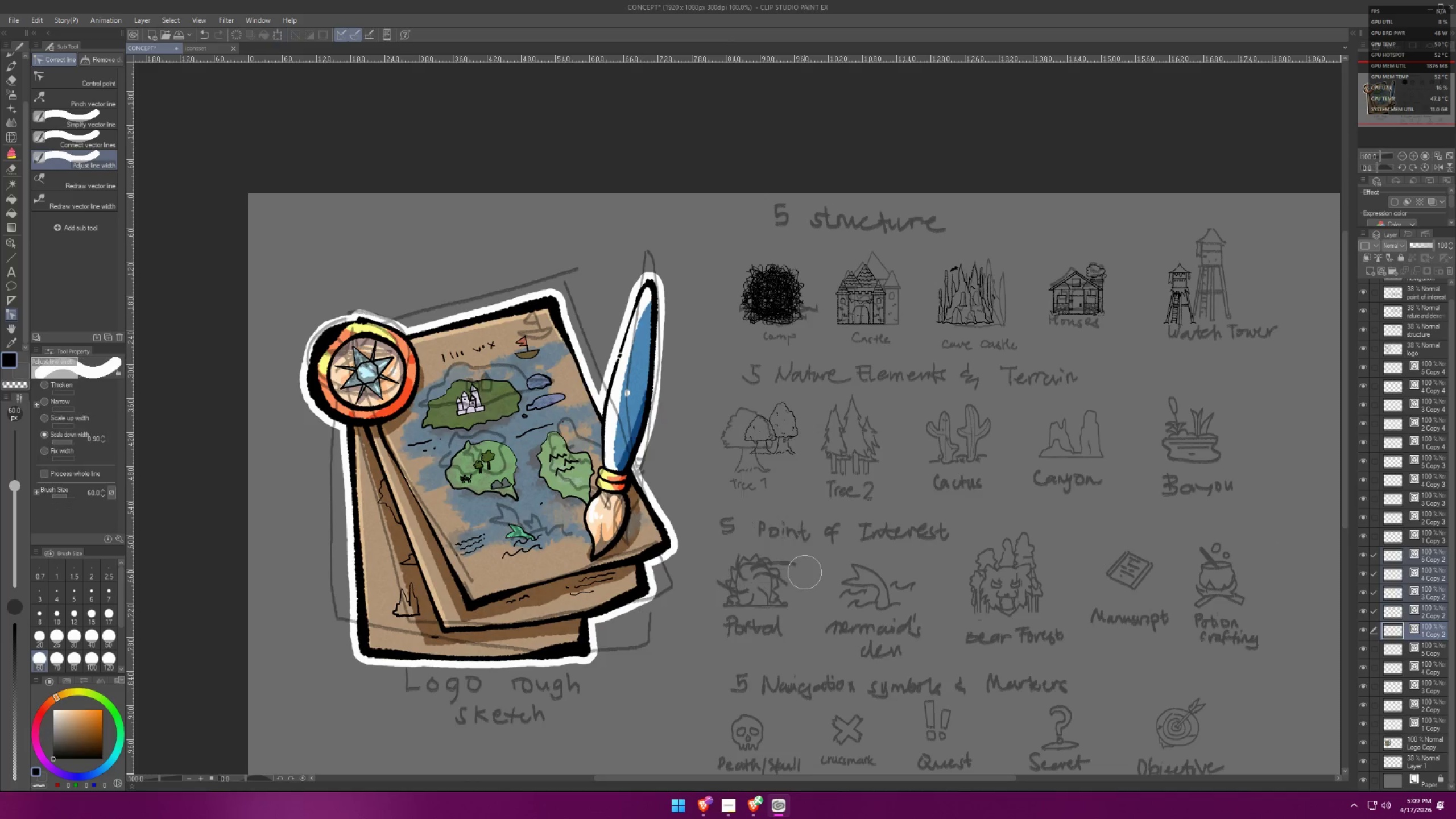 
key(Control+Z)
 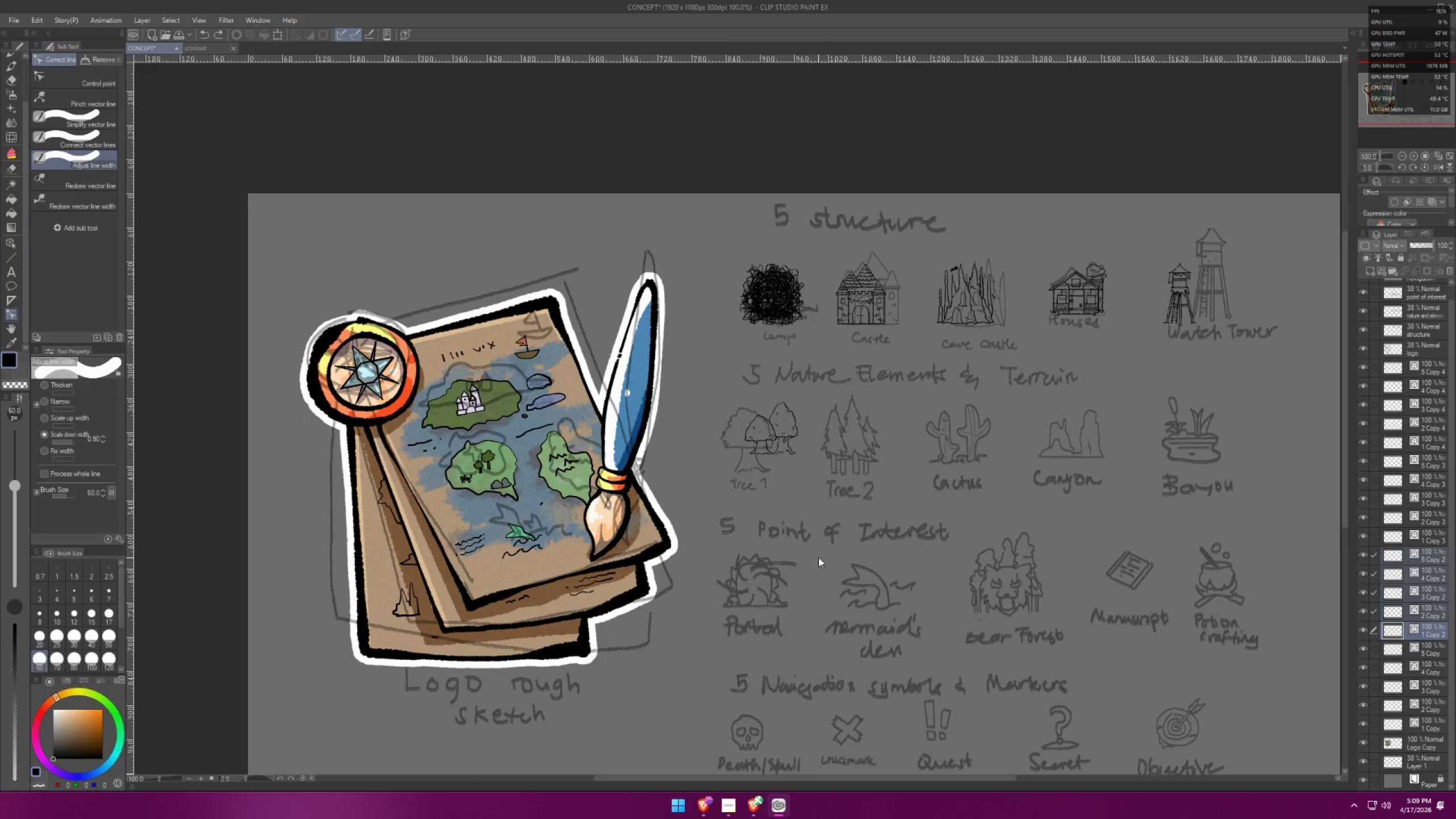 
key(Control+Z)
 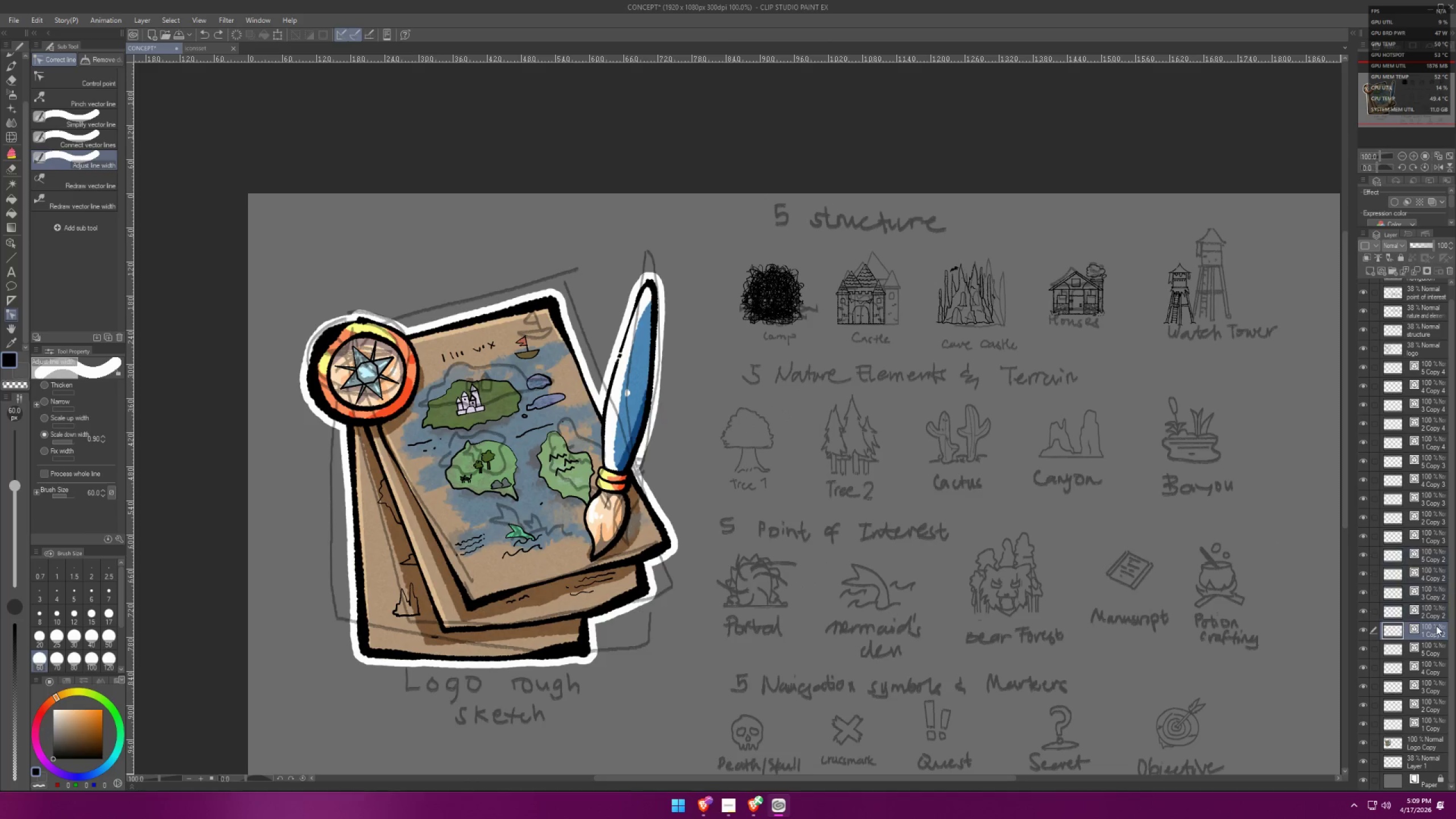 
hold_key(key=ControlLeft, duration=1.02)
double_click([1433, 581])
 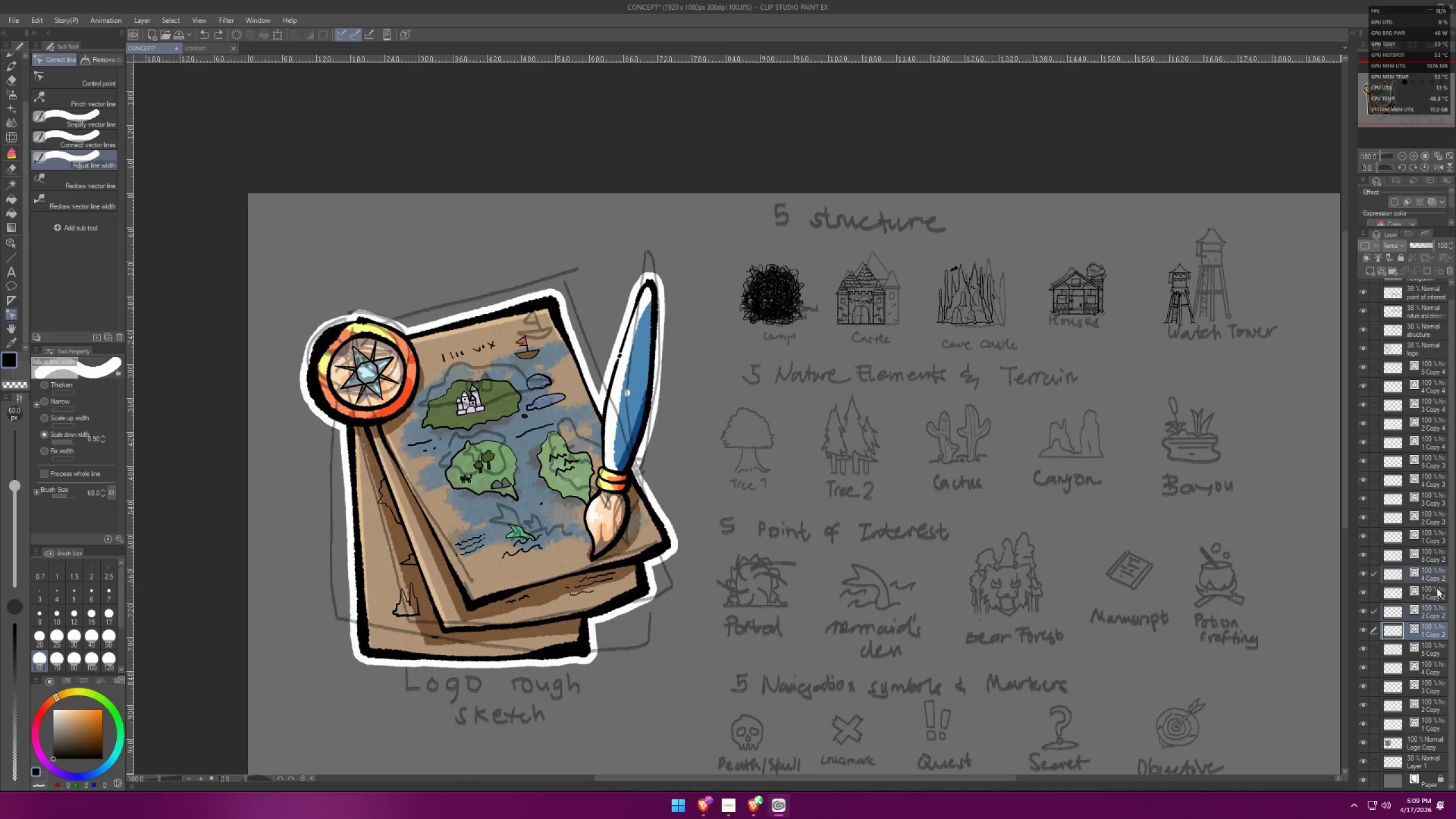 
left_click([1435, 625])
 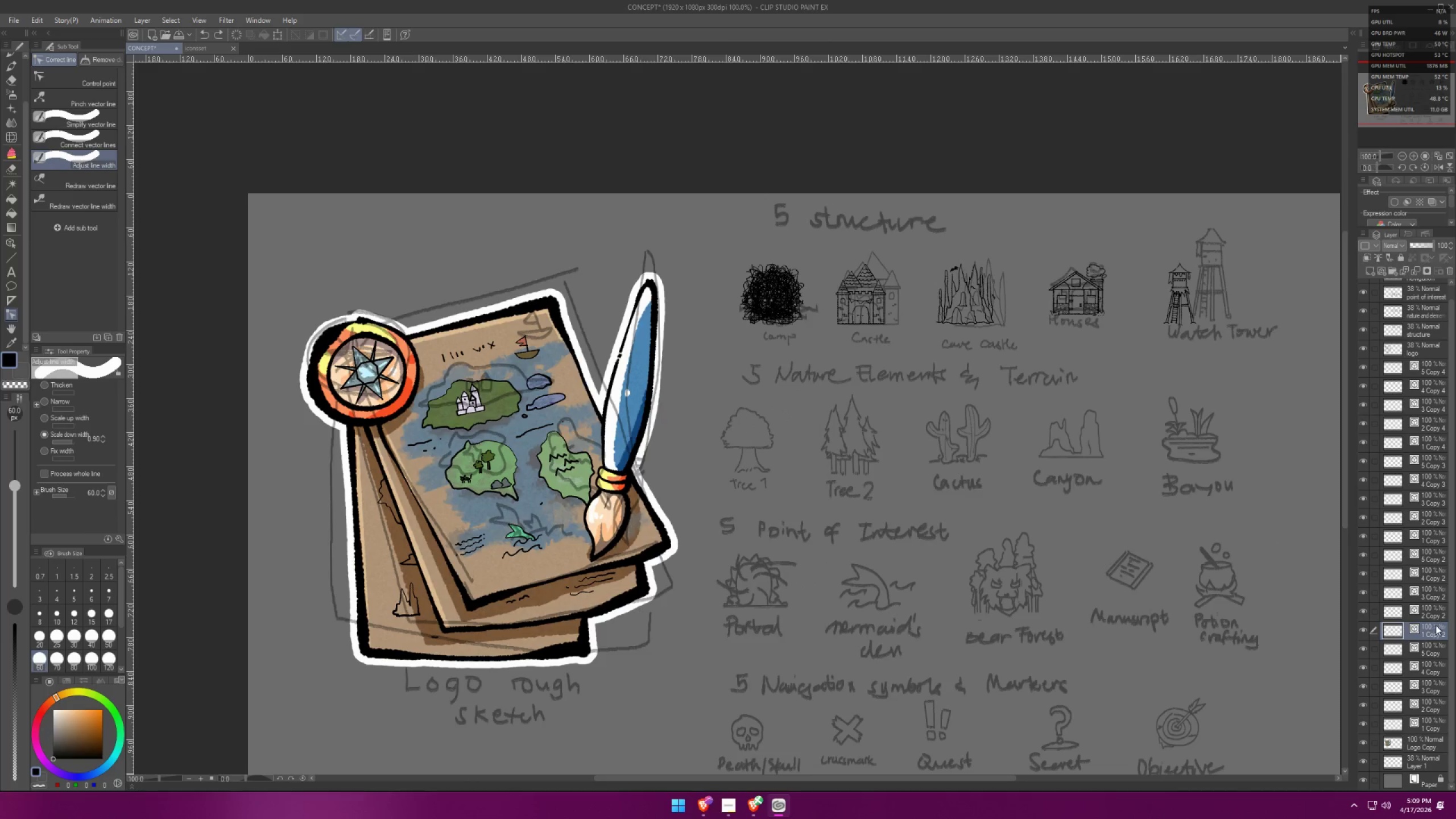 
double_click([1436, 592])
 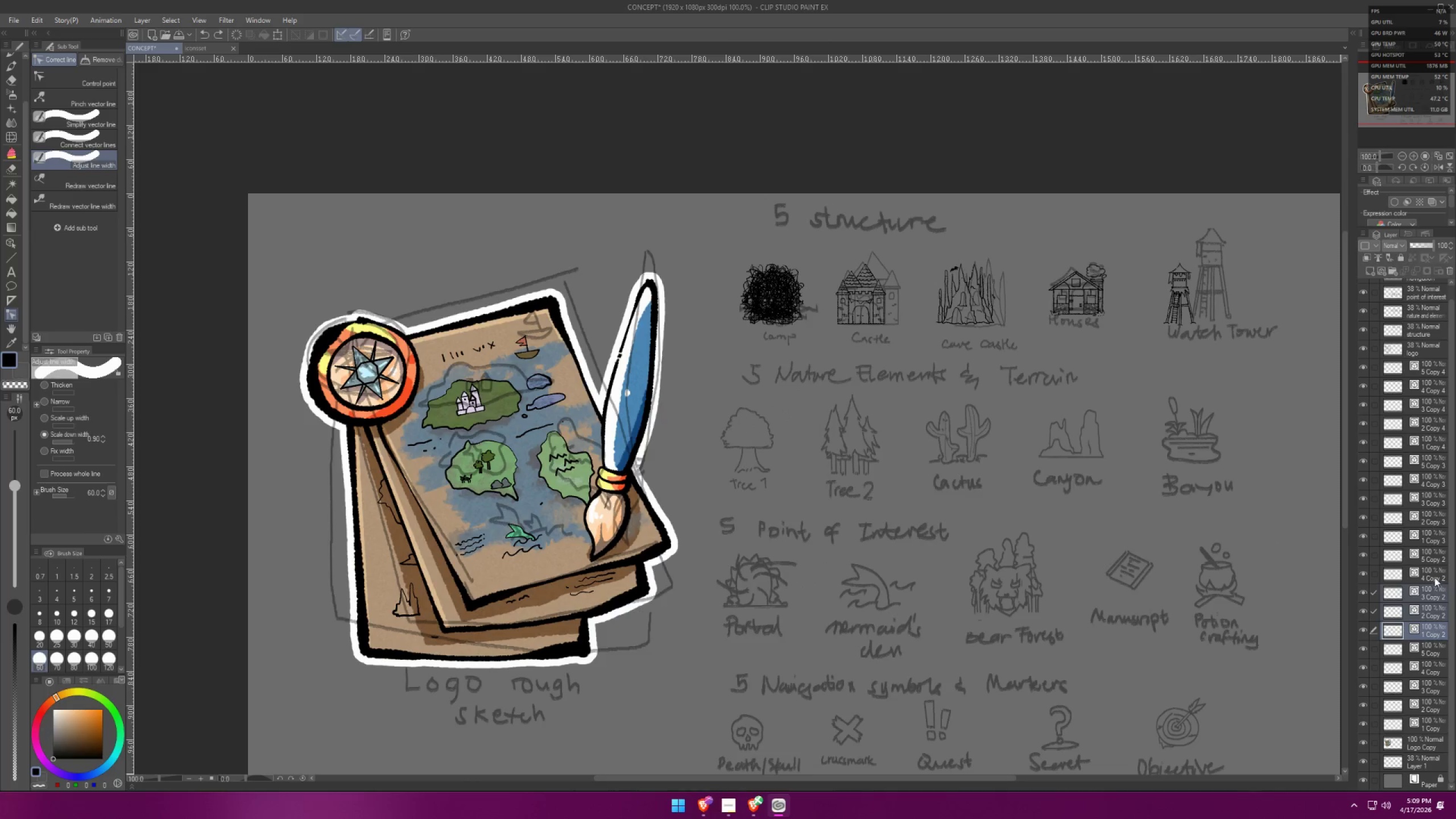 
triple_click([1434, 574])
 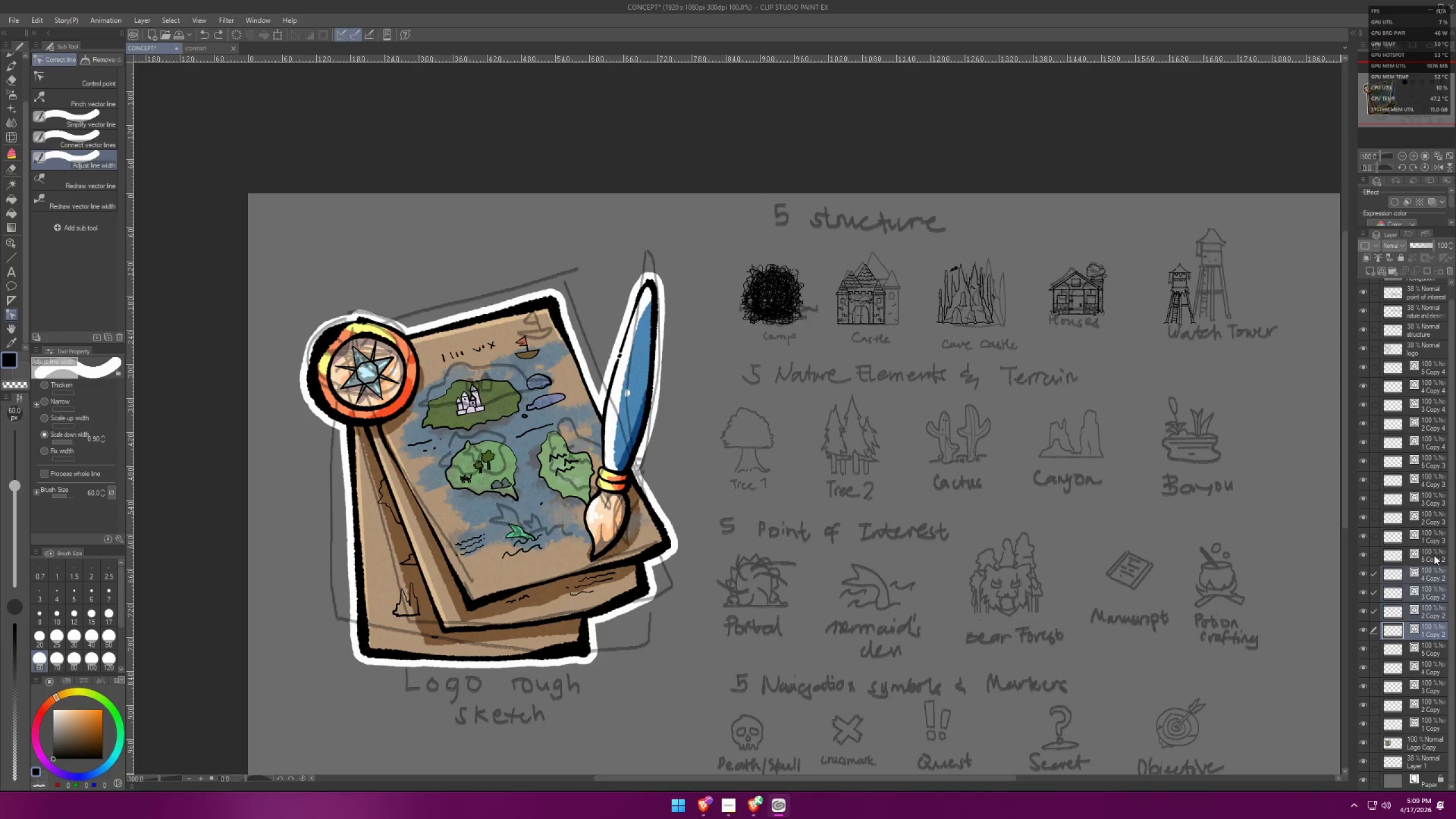 
triple_click([1434, 555])
 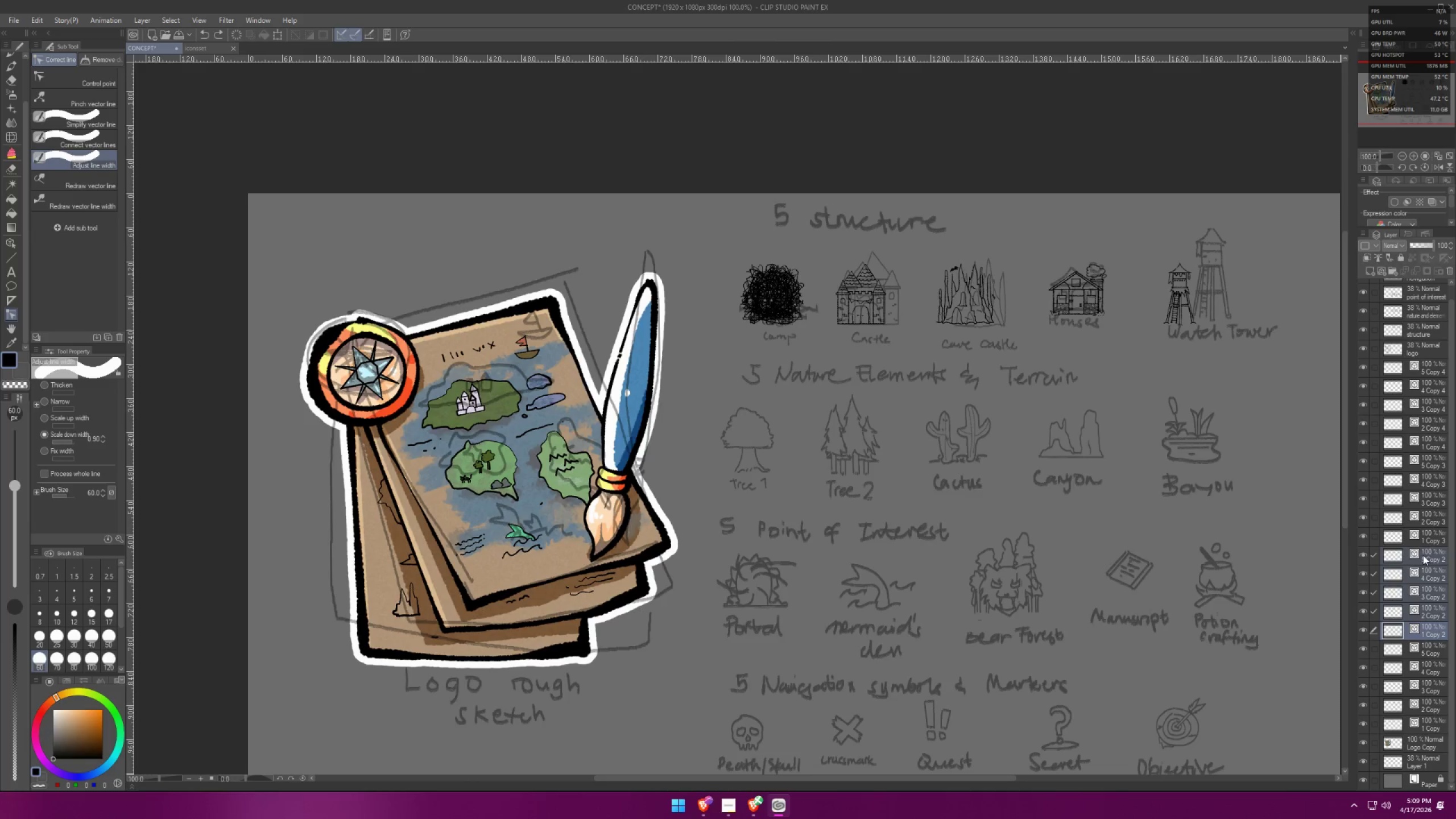 
key(Control+T)
 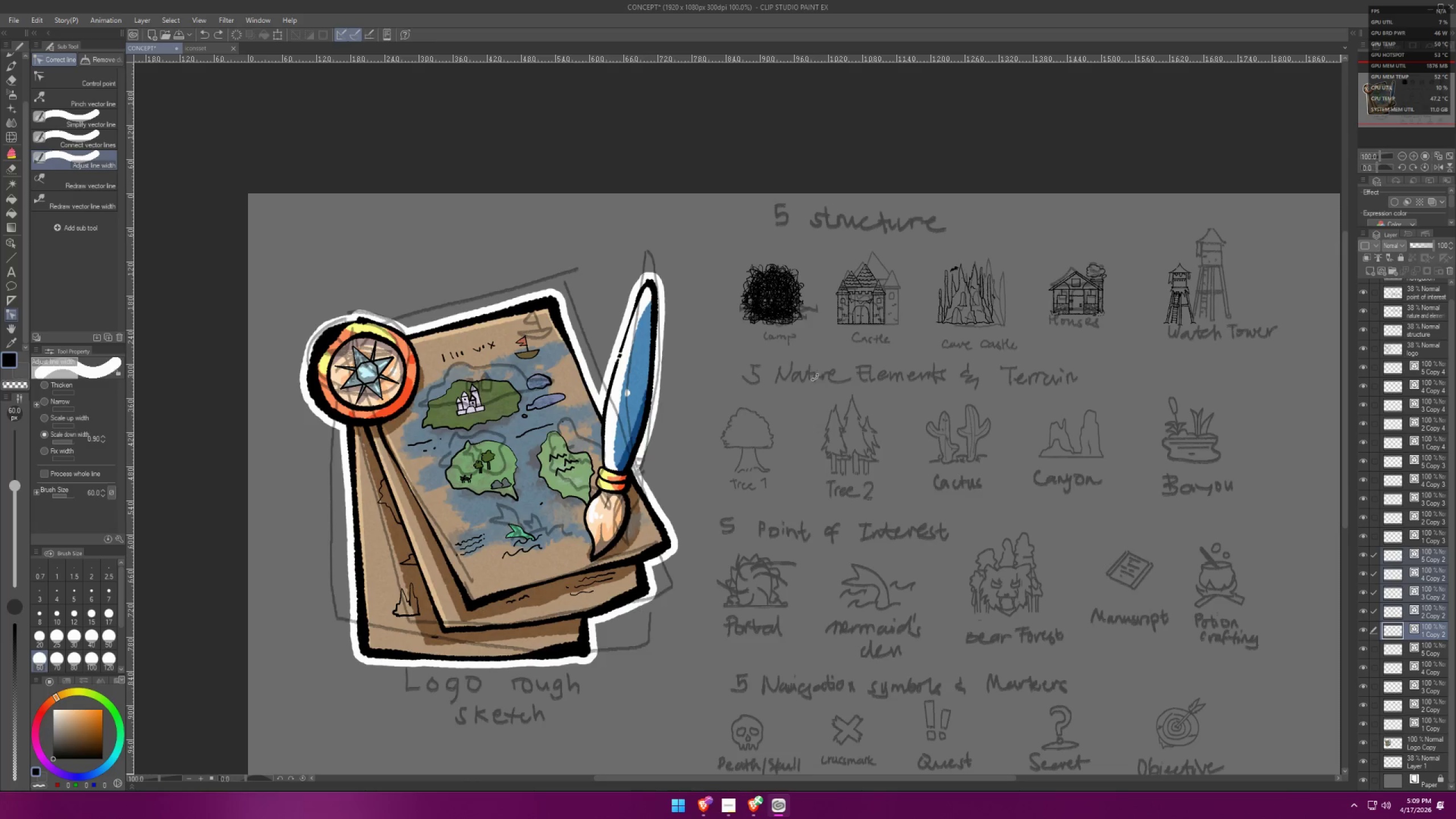 
hold_key(key=ShiftLeft, duration=1.51)
left_click_drag(start_coordinate=[783, 300], to_coordinate=[791, 417])
 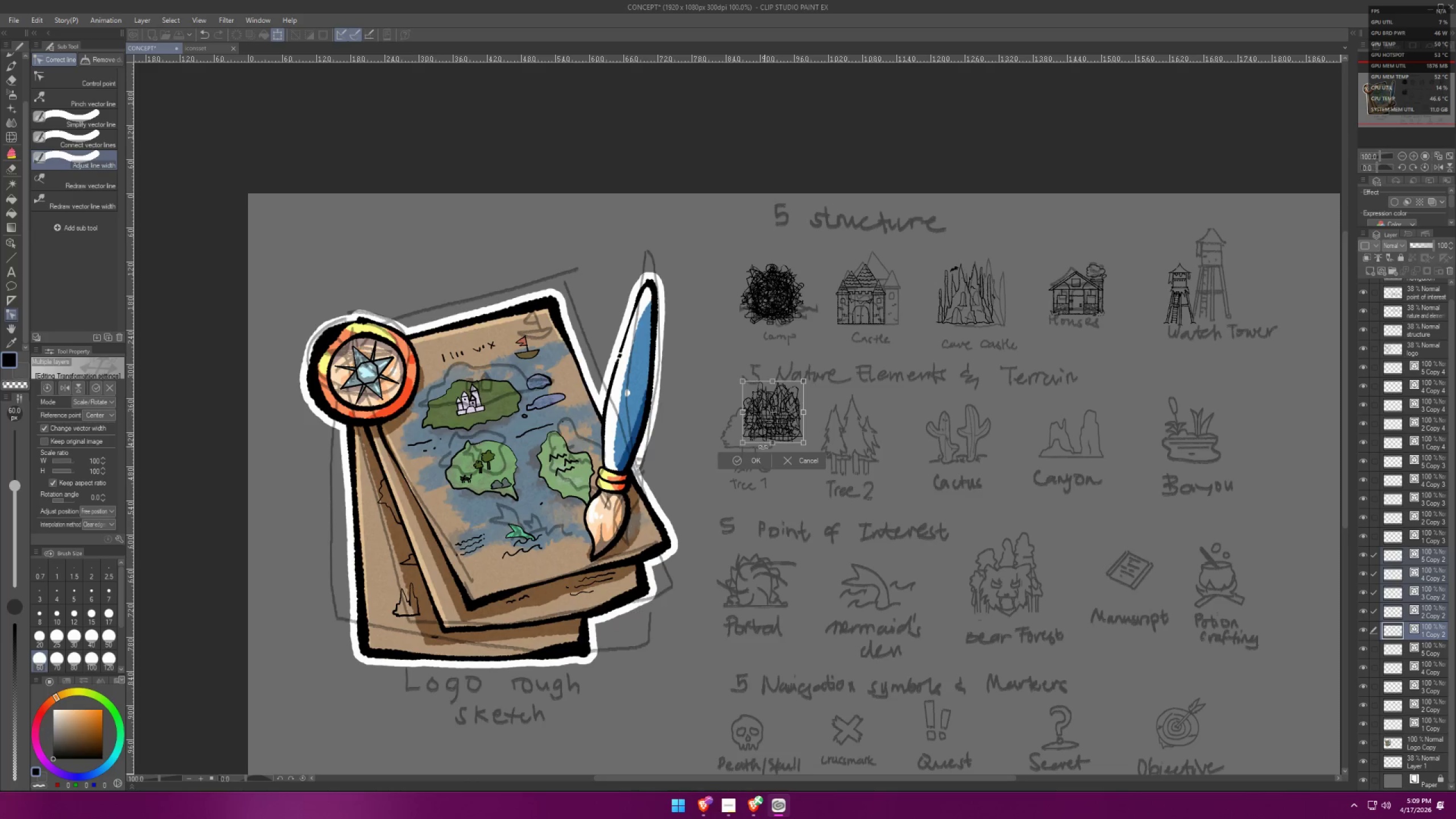 
left_click([748, 460])
 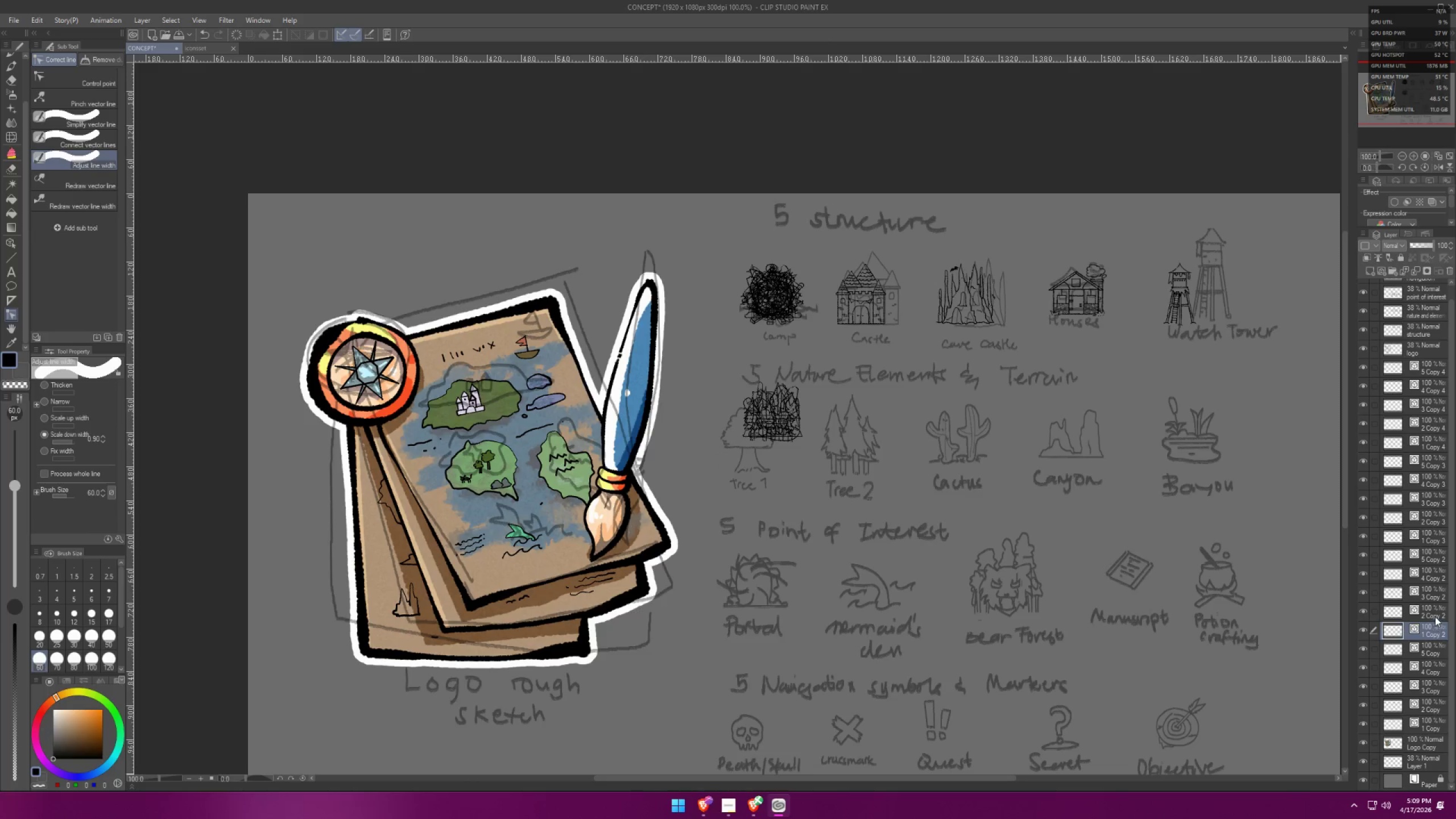 
key(Control+ControlLeft)
 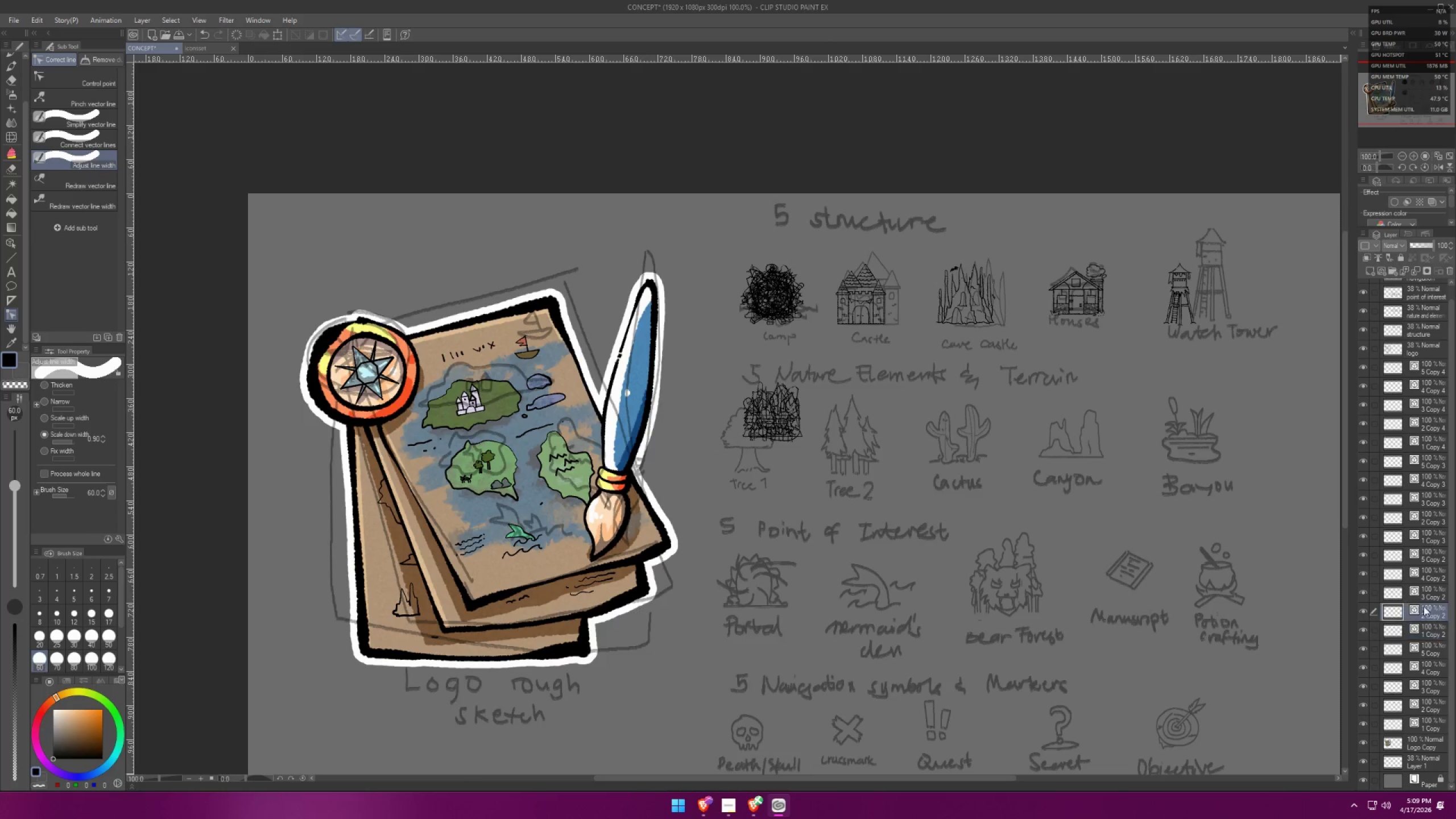 
key(Control+T)
 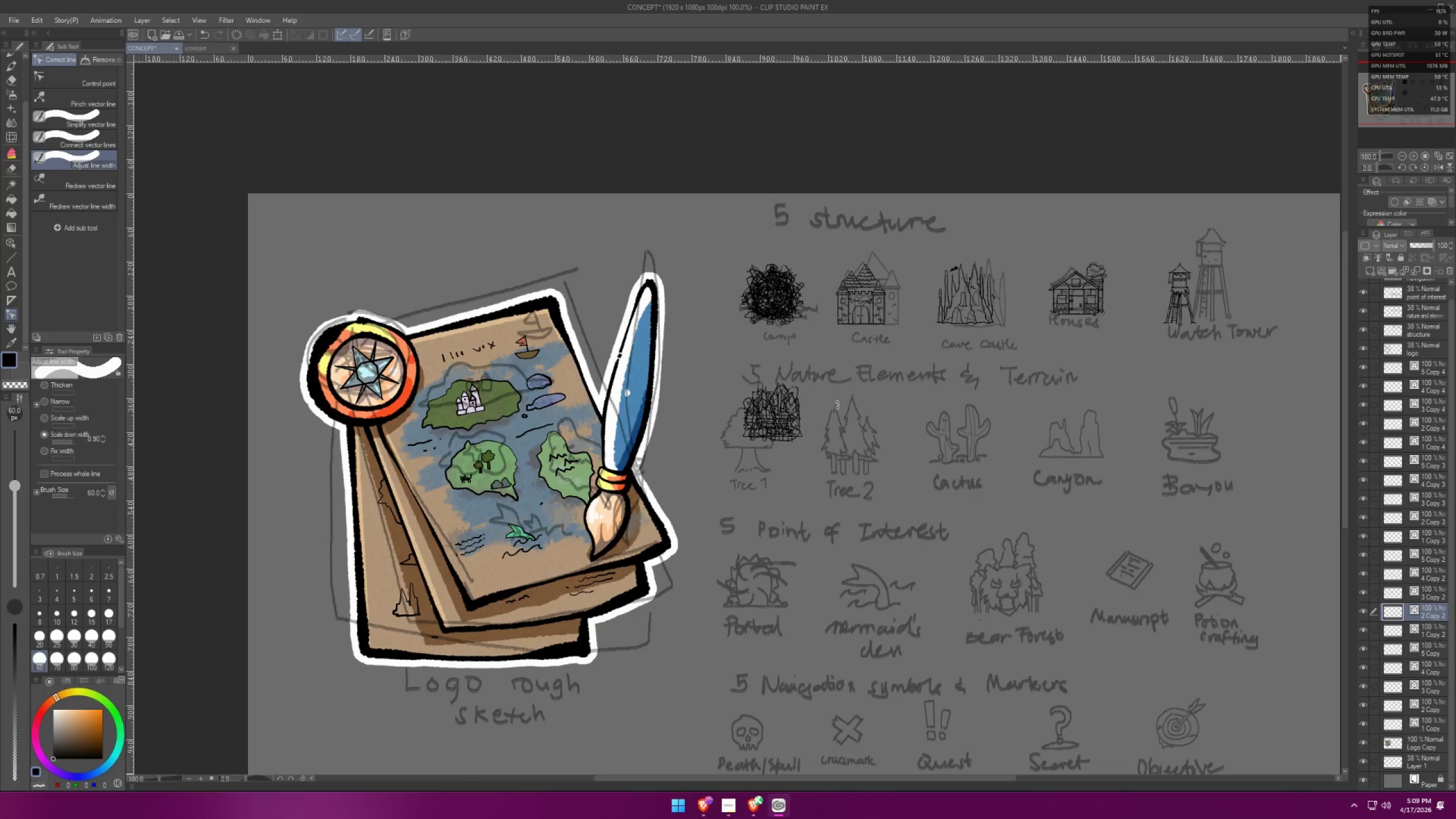 
hold_key(key=ShiftLeft, duration=1.36)
left_click_drag(start_coordinate=[785, 421], to_coordinate=[883, 420])
 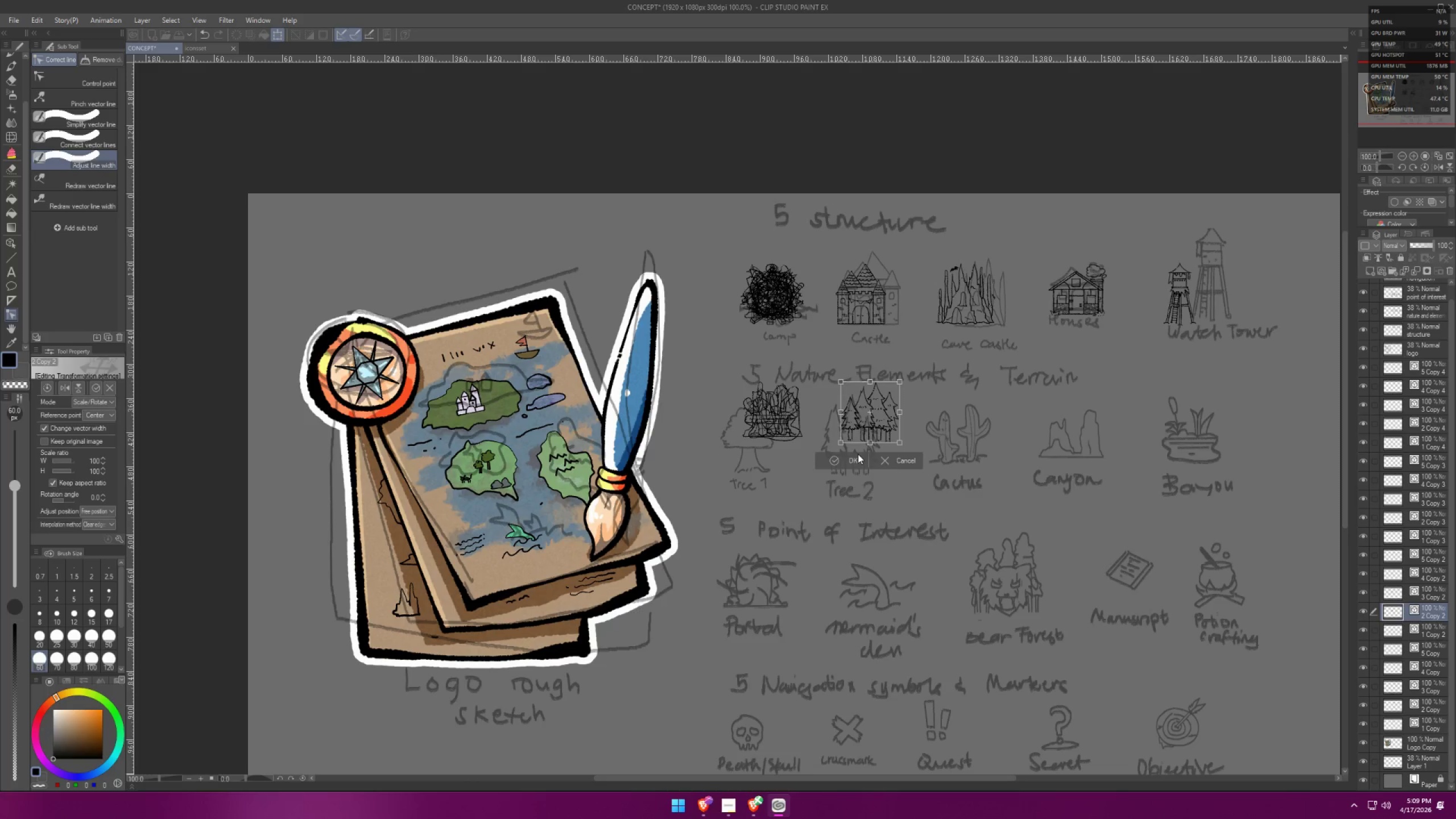 
left_click([845, 456])
 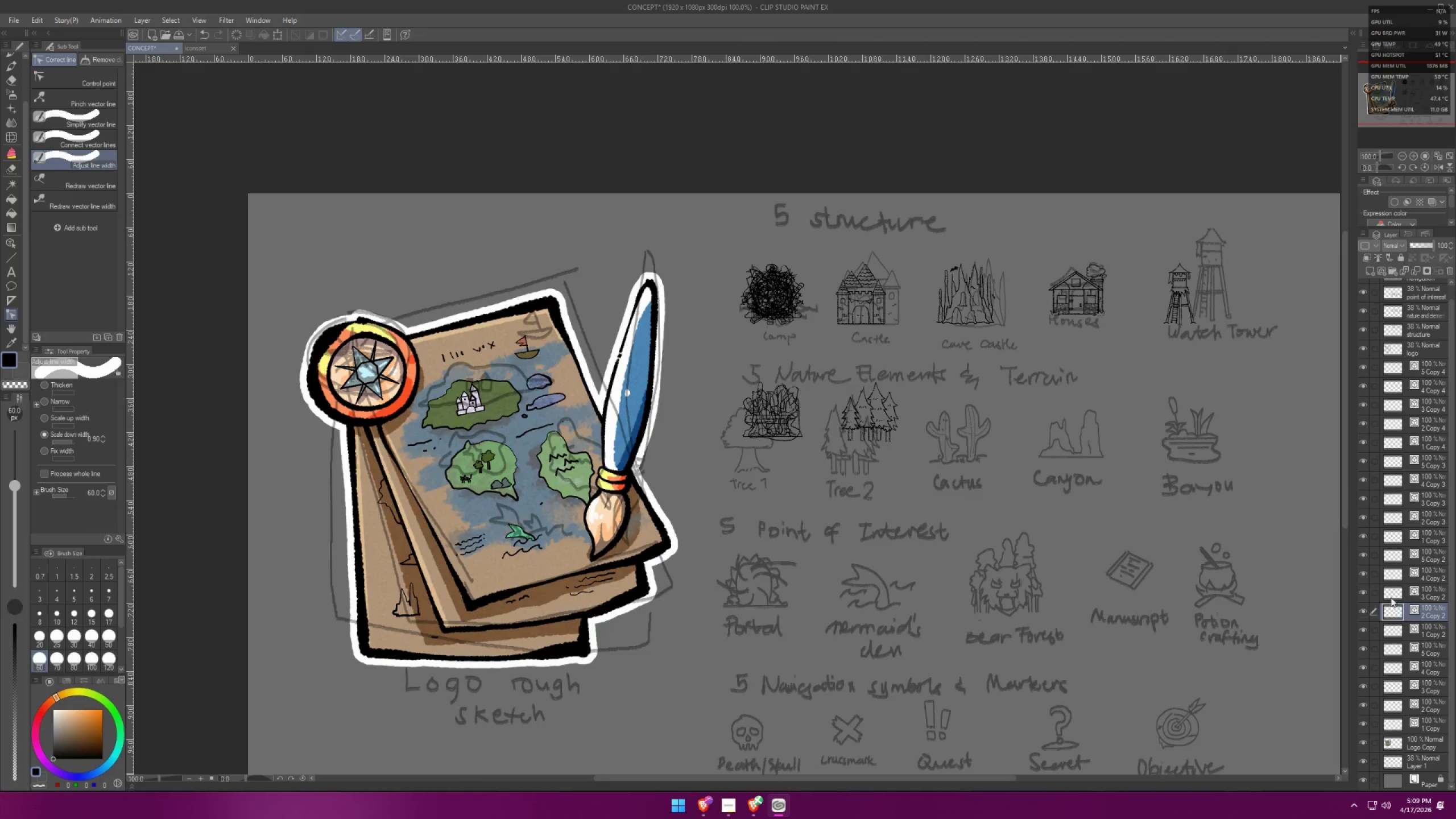 
left_click([1428, 596])
 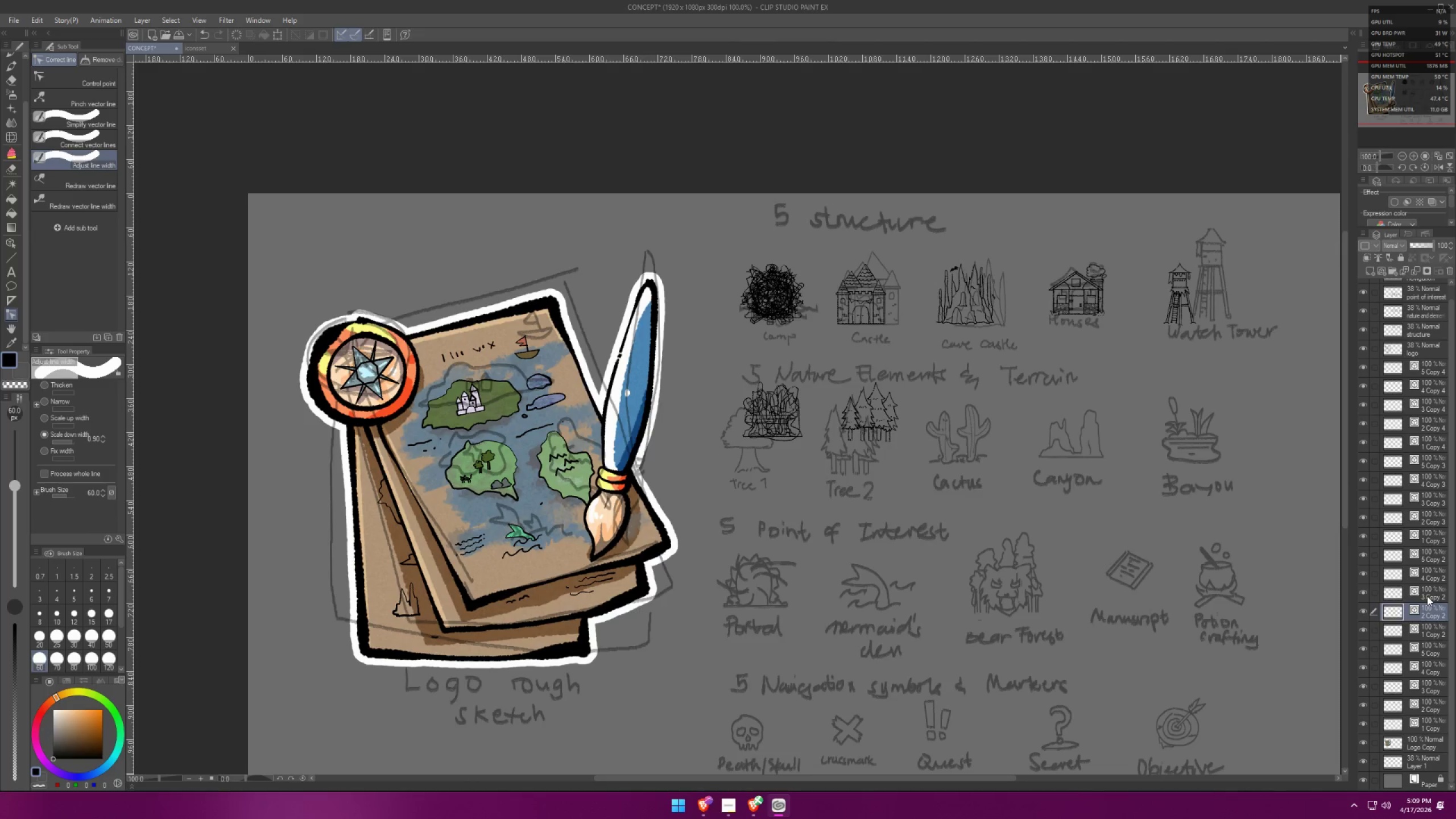 
key(Control+ControlLeft)
 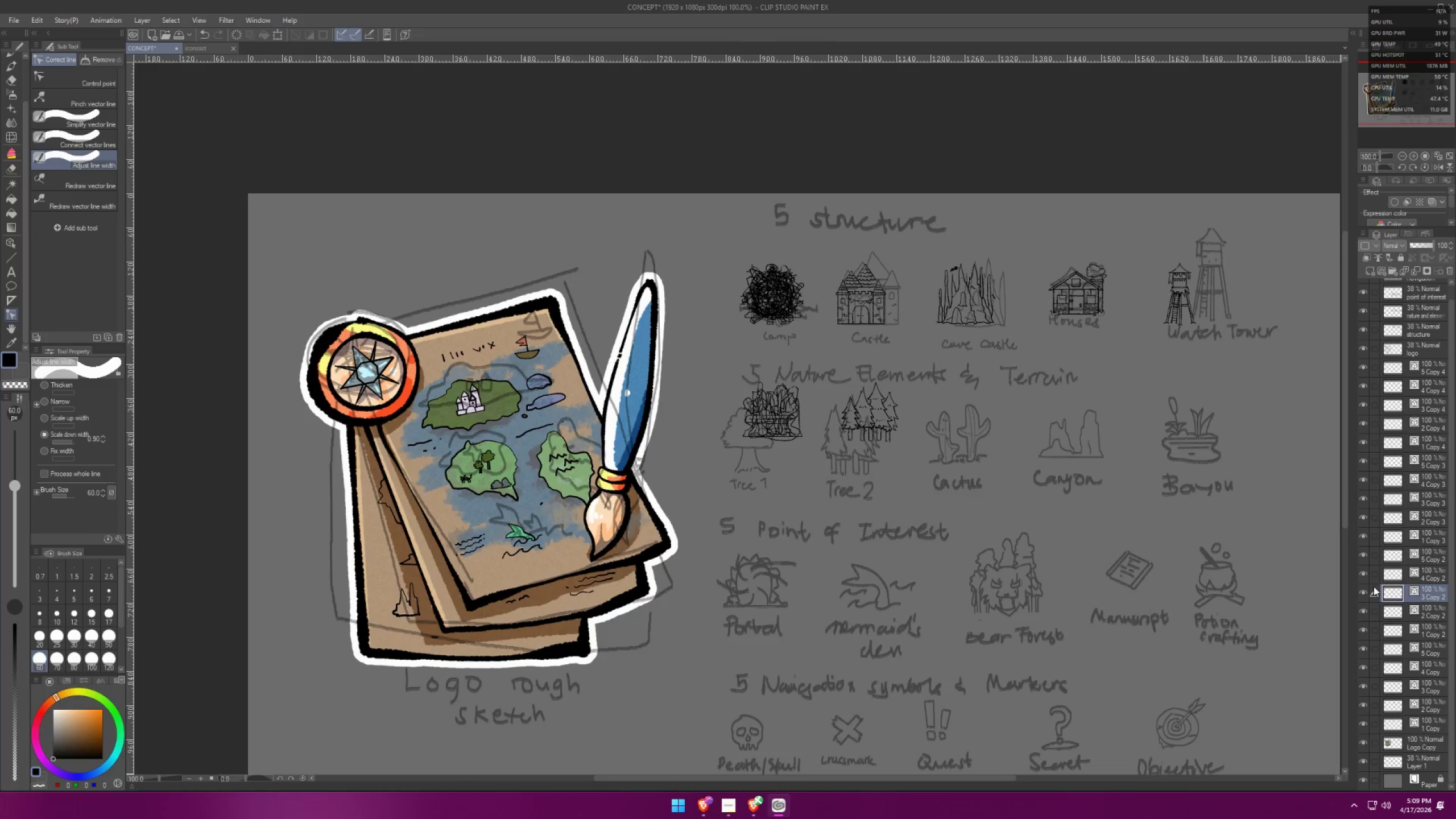 
key(Control+T)
 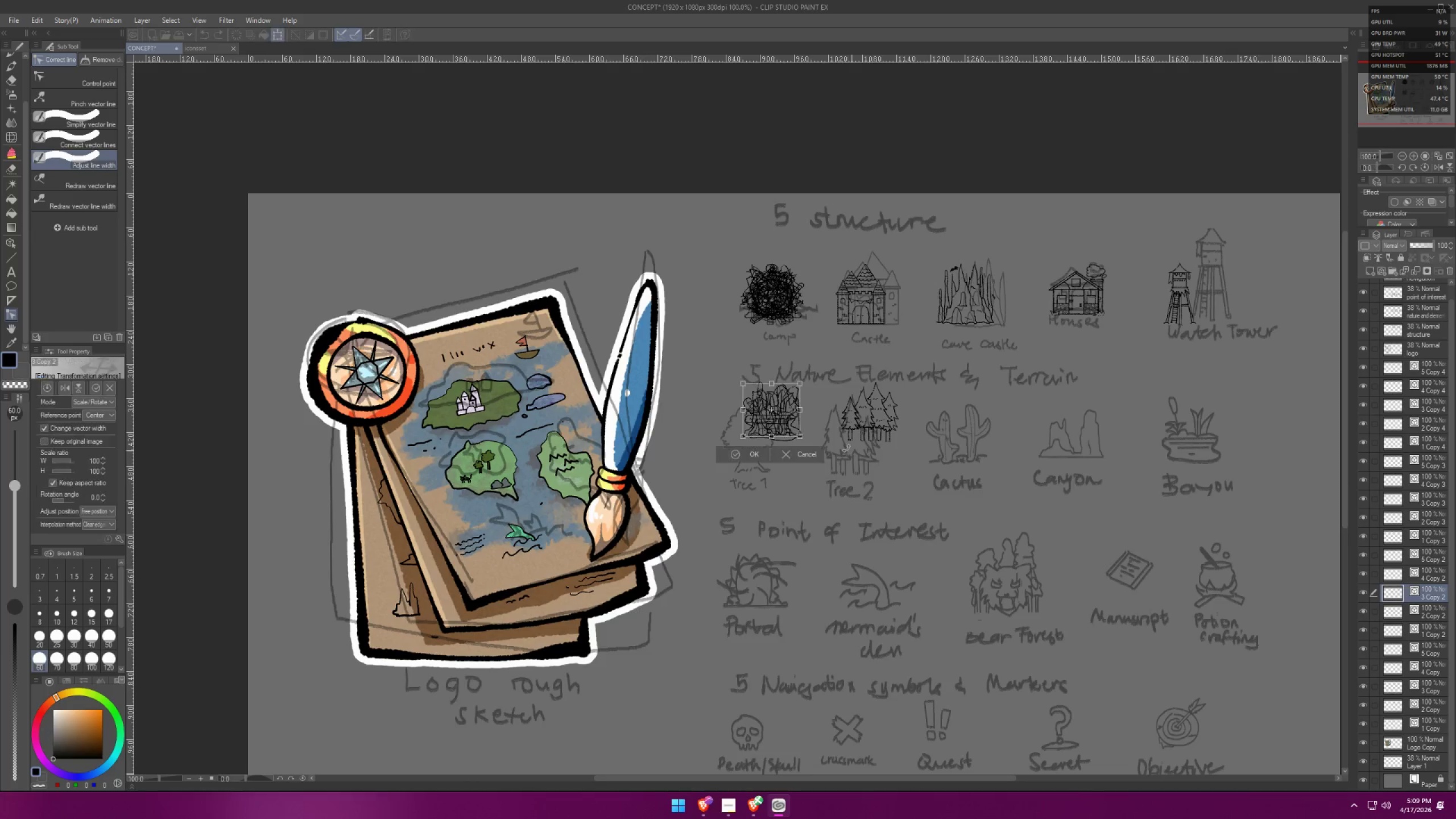 
hold_key(key=ShiftLeft, duration=1.5)
left_click_drag(start_coordinate=[780, 417], to_coordinate=[984, 435])
 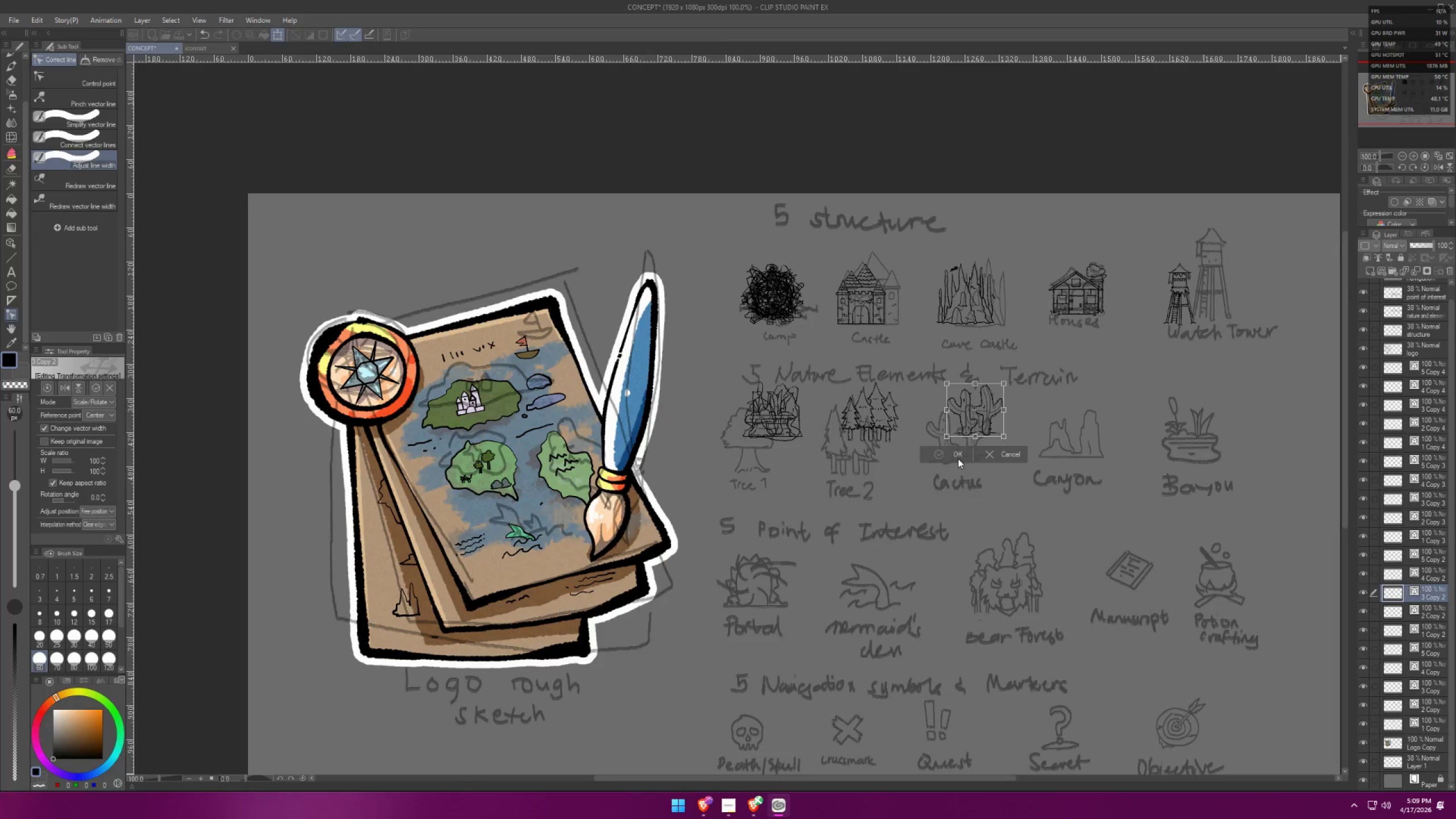 
hold_key(key=ShiftLeft, duration=0.55)
 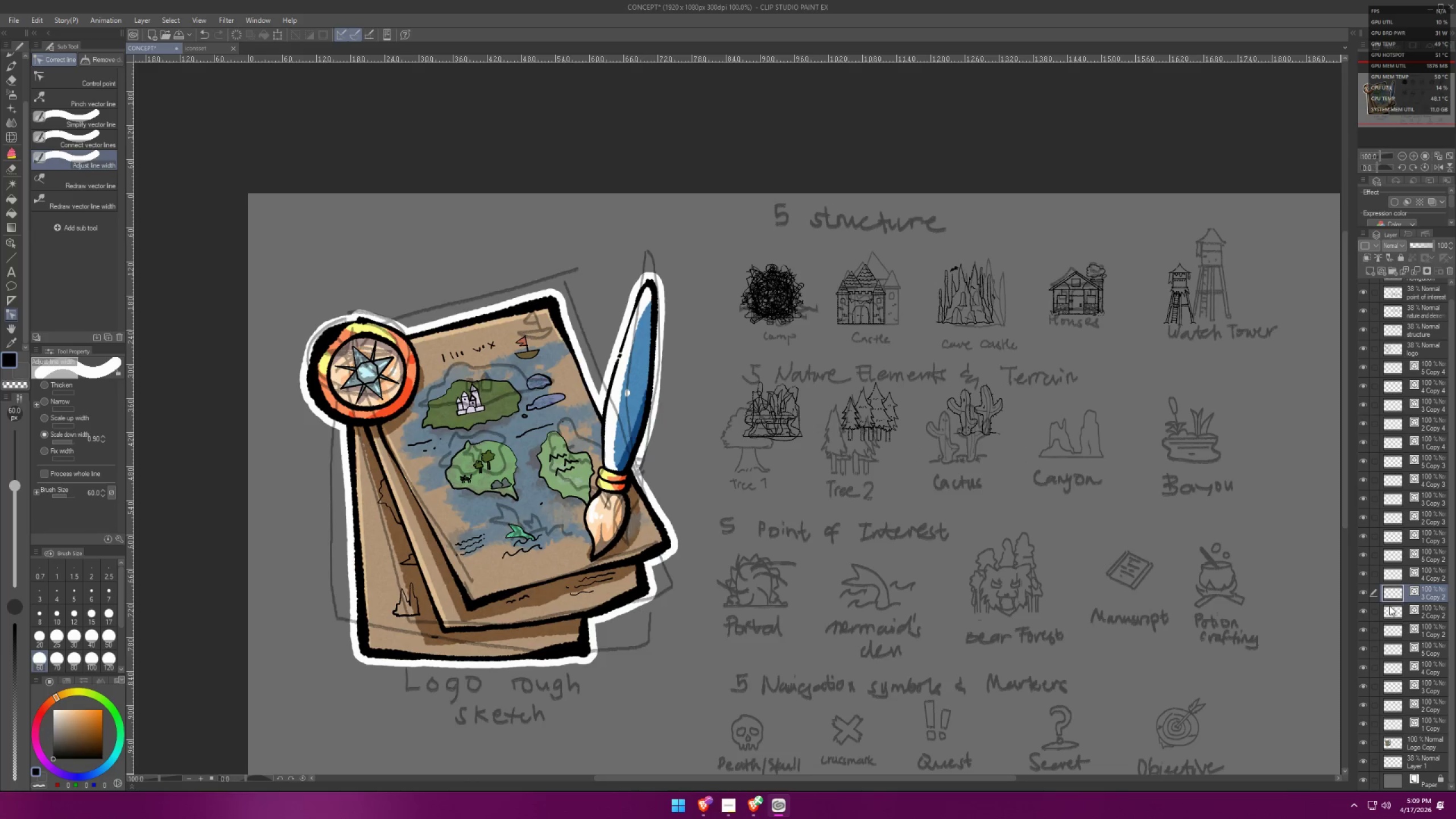 
left_click([1412, 572])
 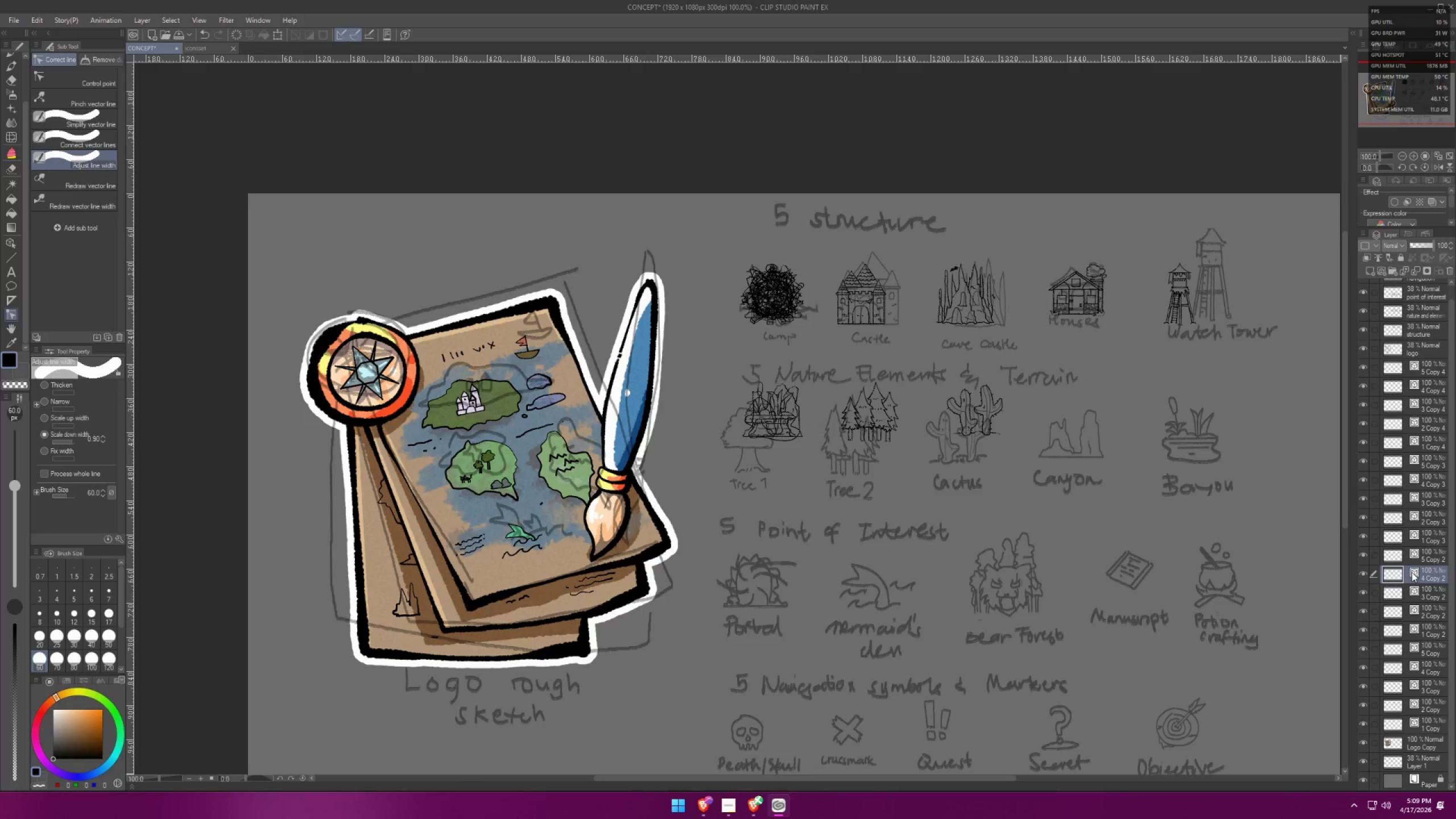 
key(Control+T)
 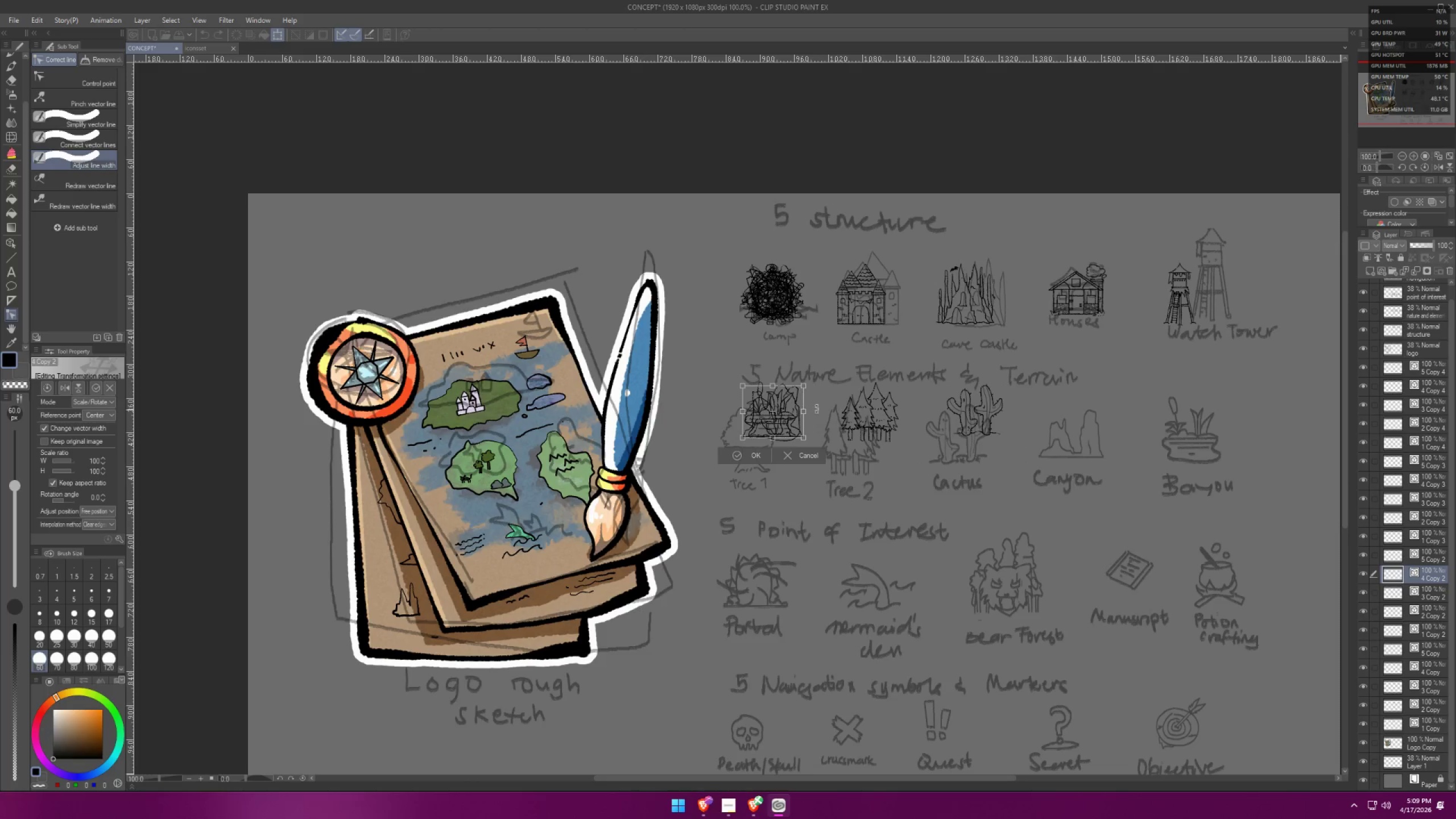 
hold_key(key=ShiftLeft, duration=1.39)
left_click_drag(start_coordinate=[780, 407], to_coordinate=[1090, 418])
 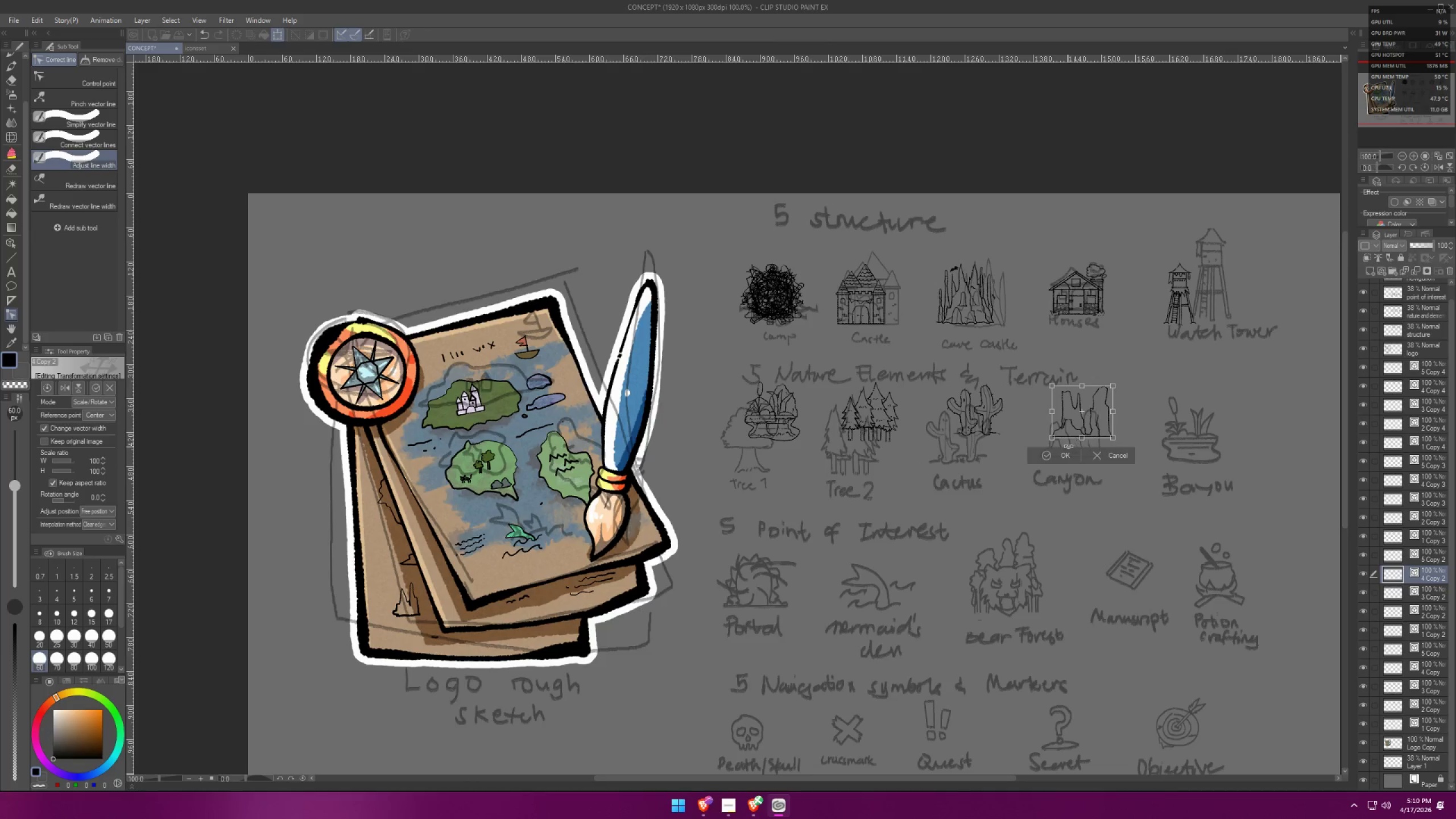 
left_click([1057, 457])
 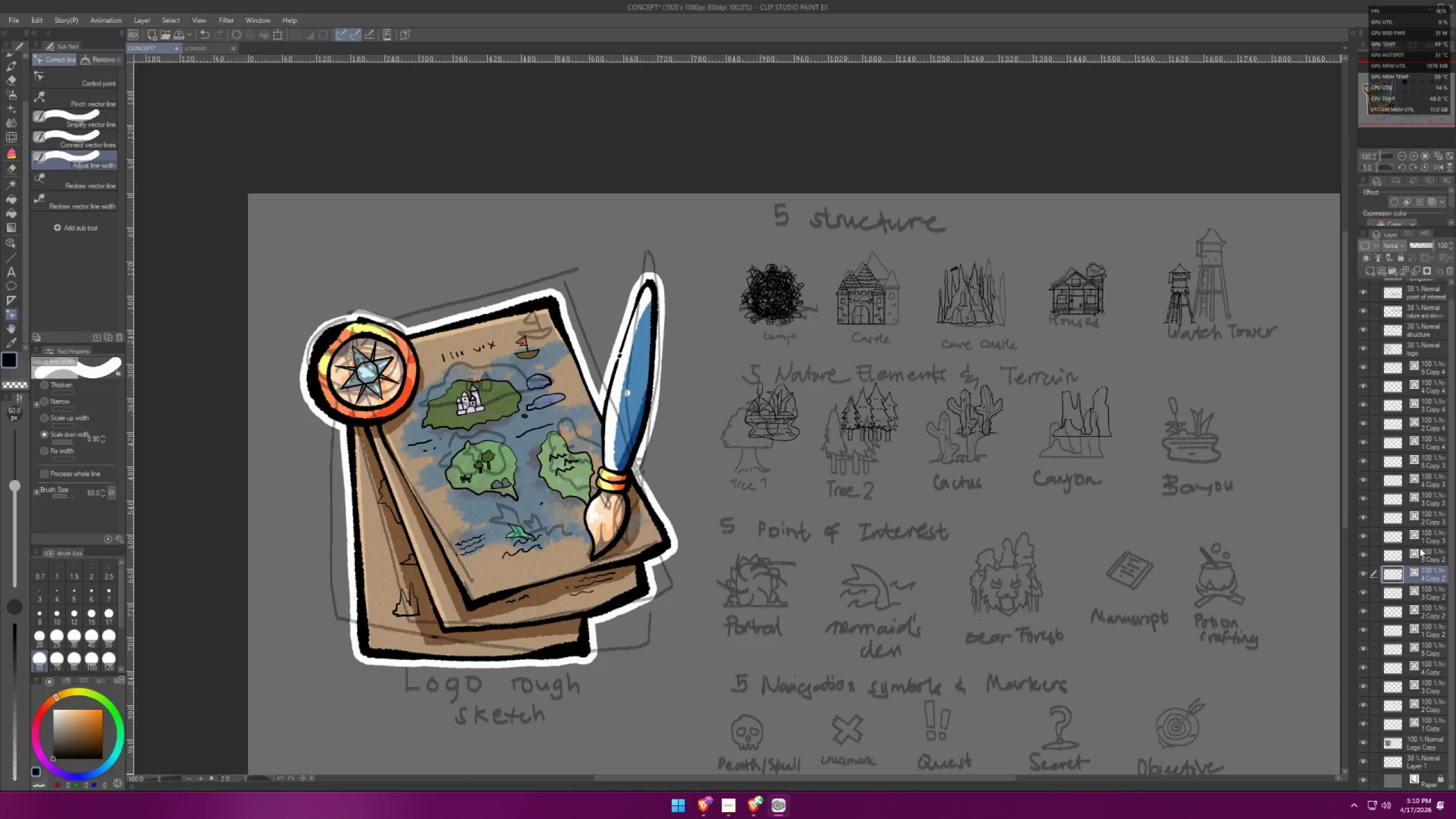 
left_click([1438, 552])
 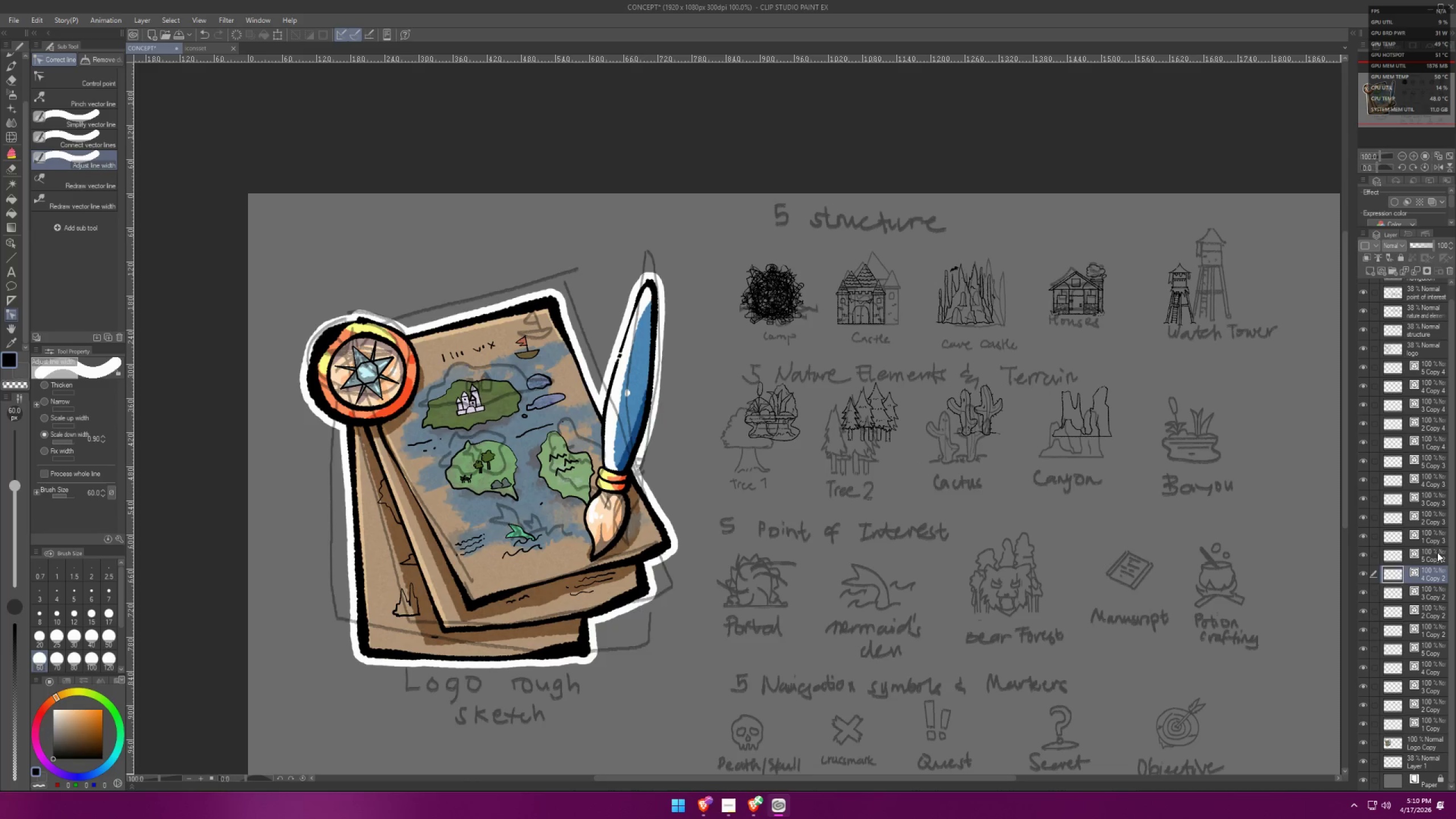 
key(Control+ControlLeft)
 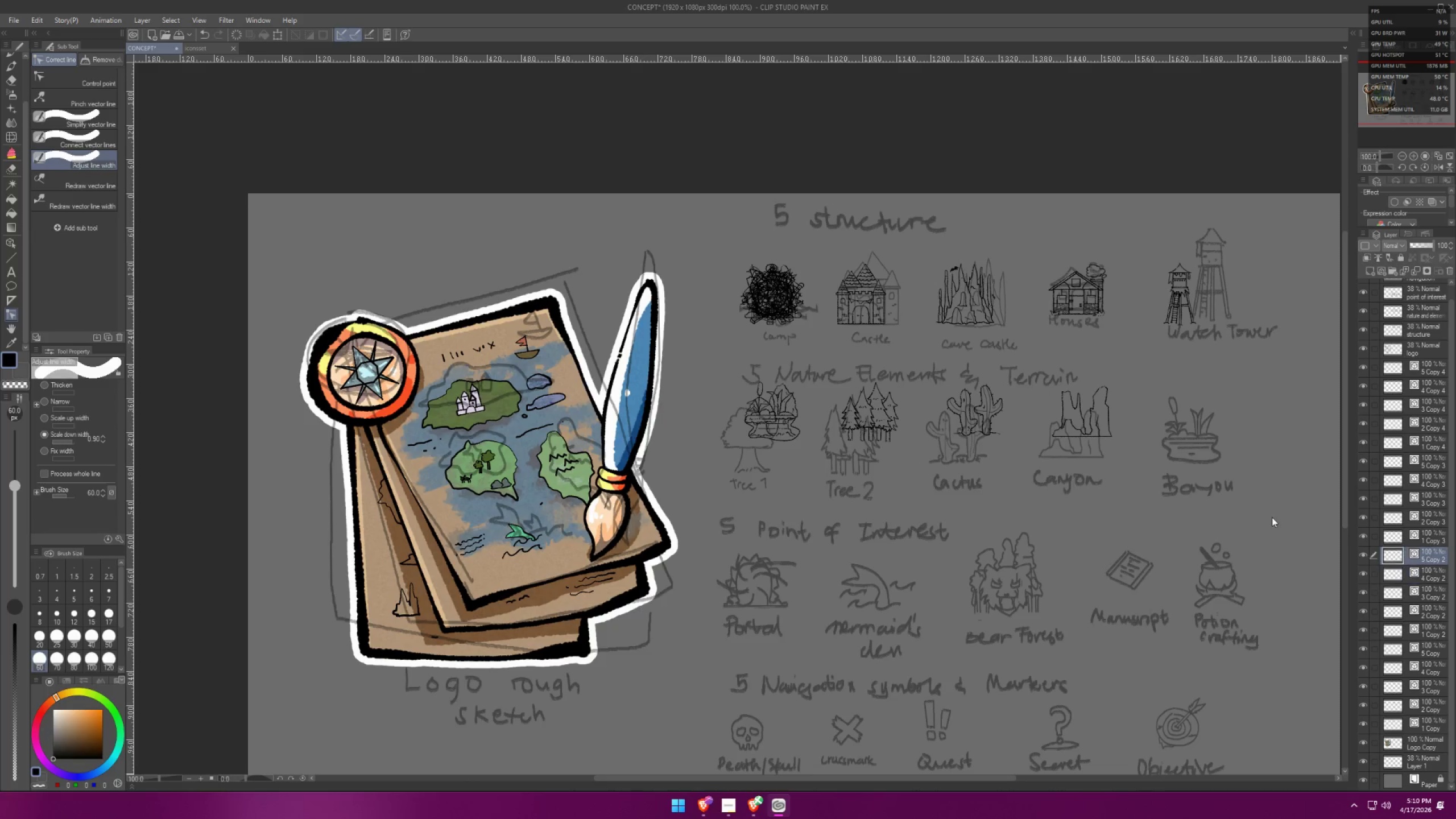 
key(Control+T)
 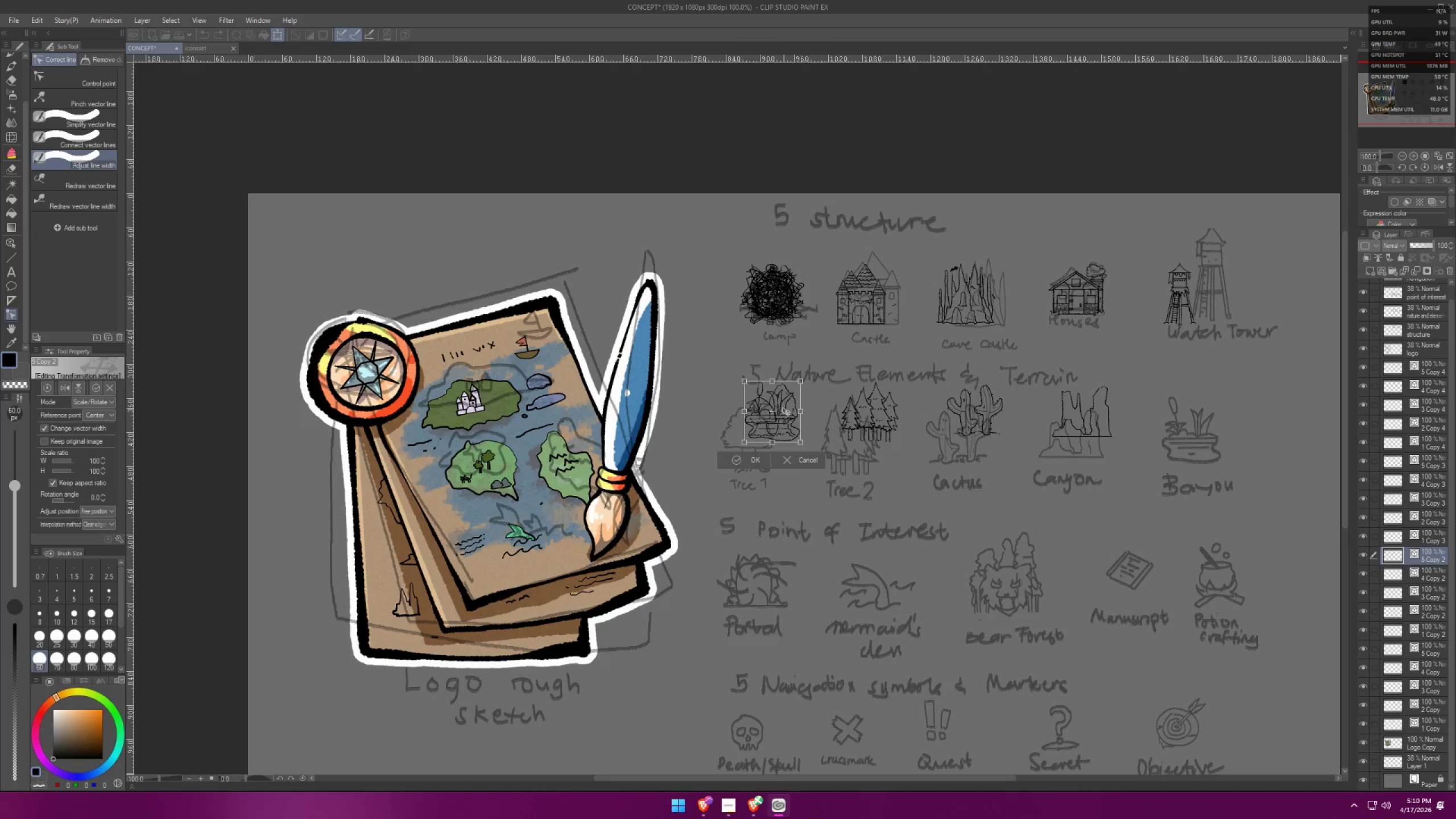 
hold_key(key=ShiftLeft, duration=1.5)
left_click_drag(start_coordinate=[779, 403], to_coordinate=[1210, 421])
 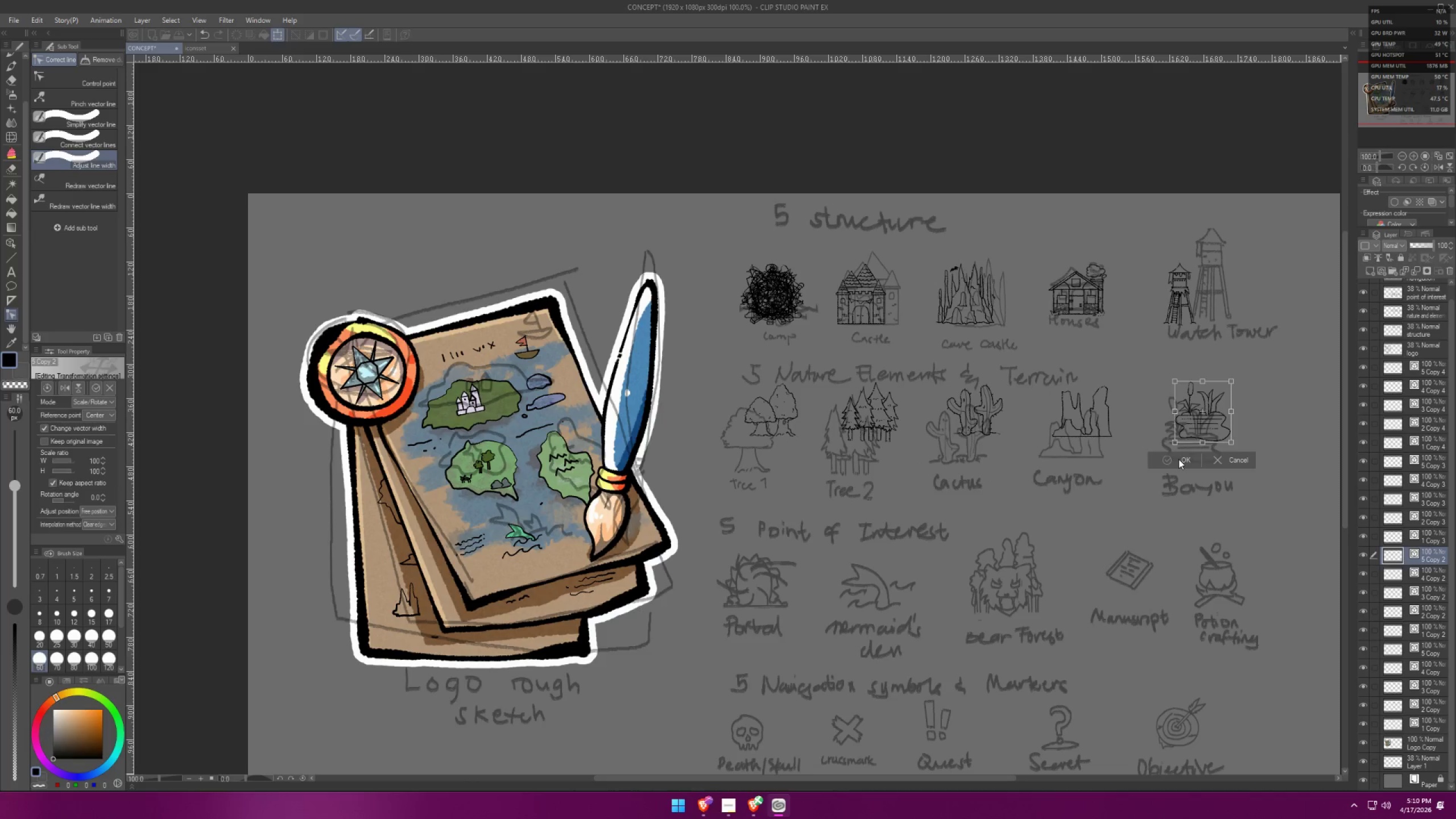 
hold_key(key=ShiftLeft, duration=0.33)
 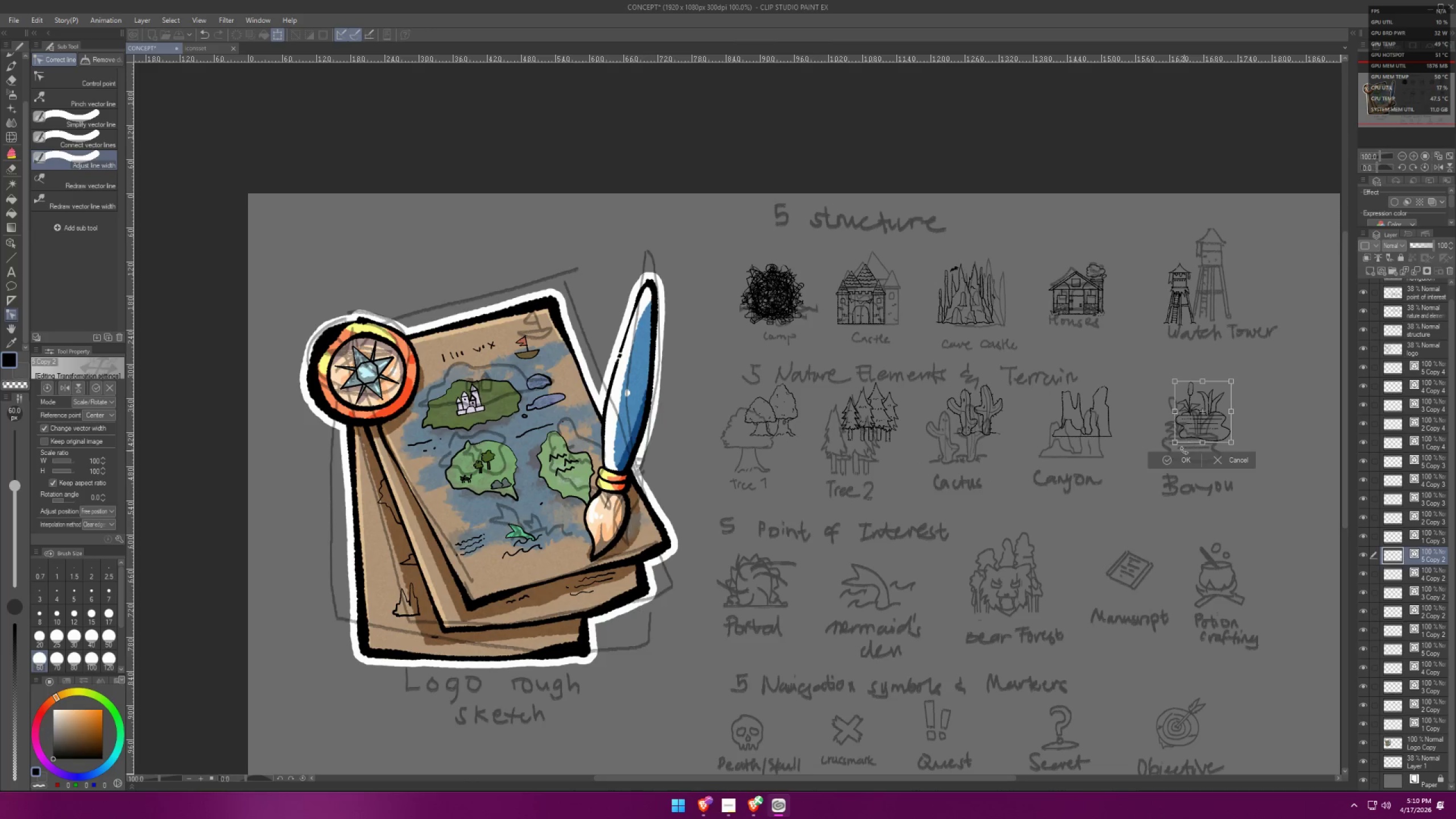 
left_click([1178, 459])
 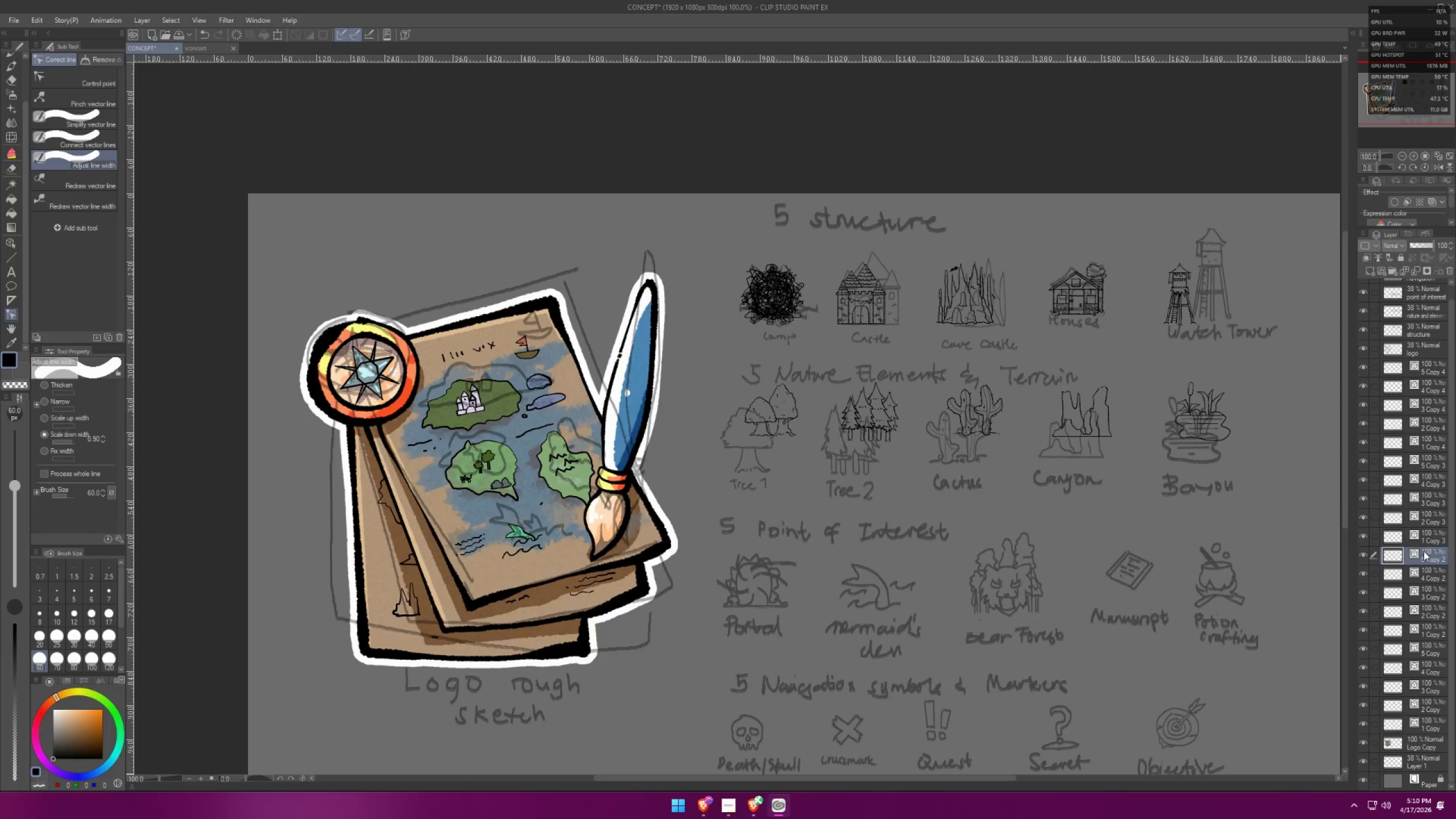 
left_click([1430, 537])
 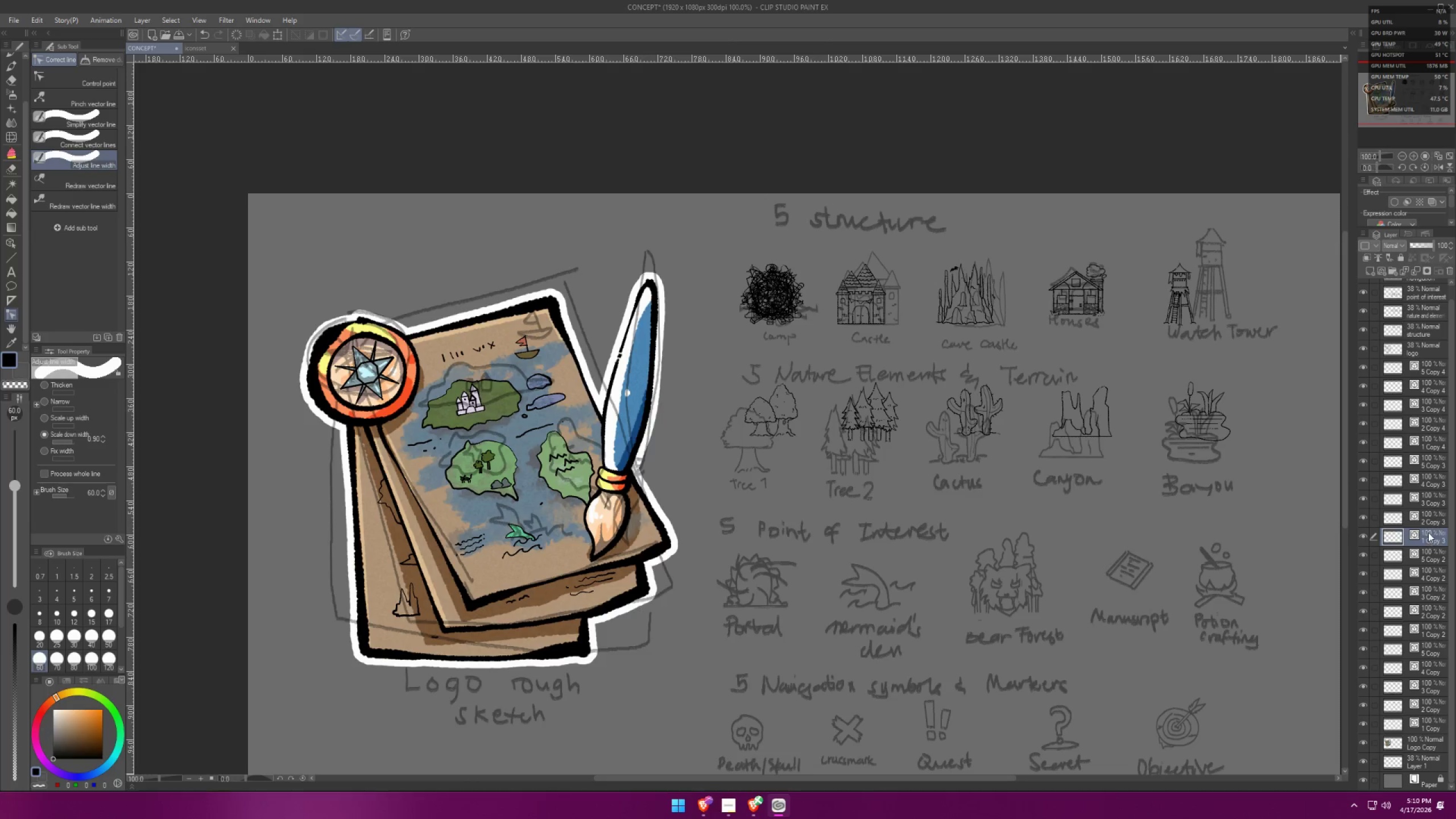 
hold_key(key=ControlLeft, duration=1.5)
left_click([1432, 516])
 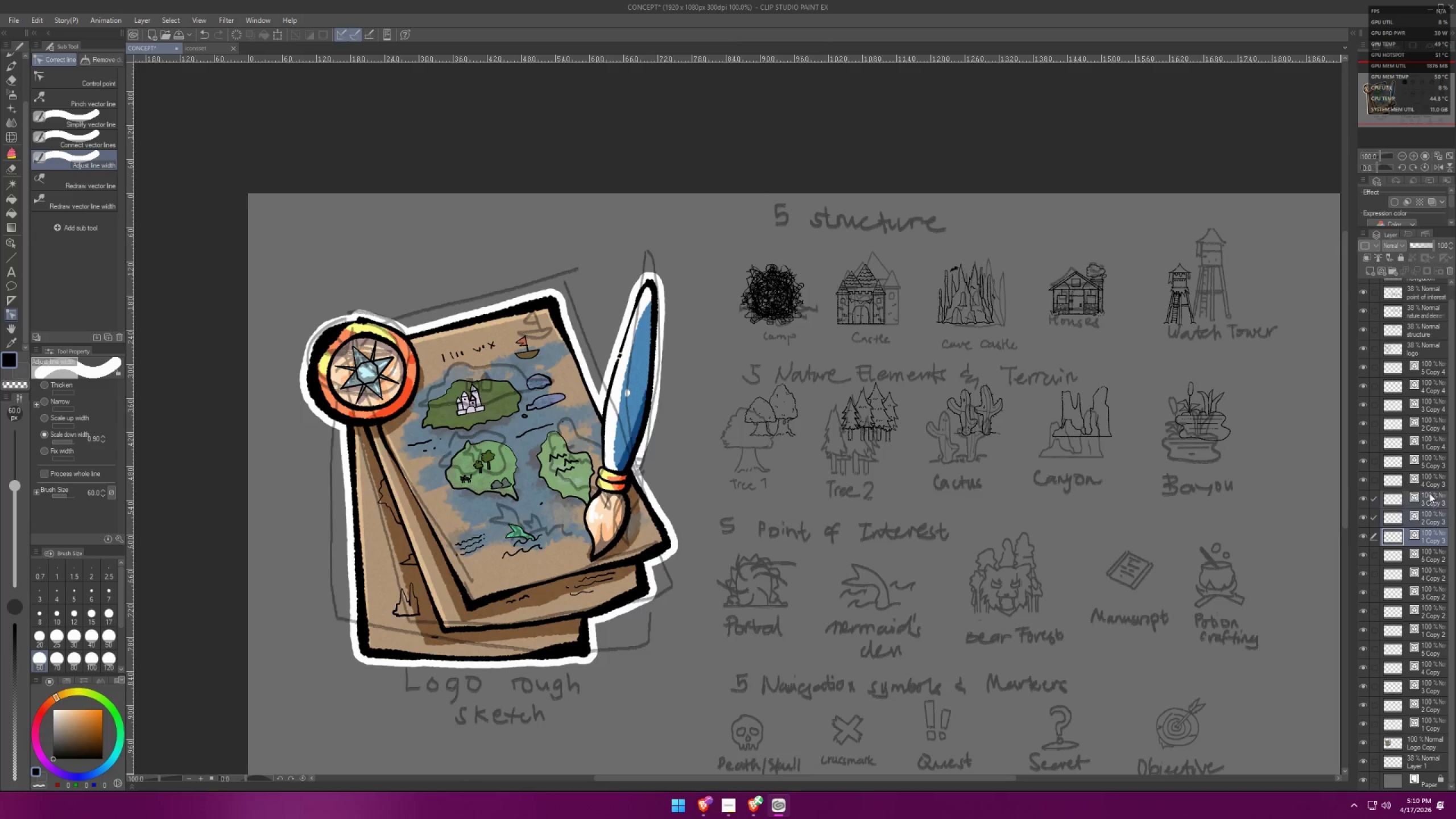 
triple_click([1430, 477])
 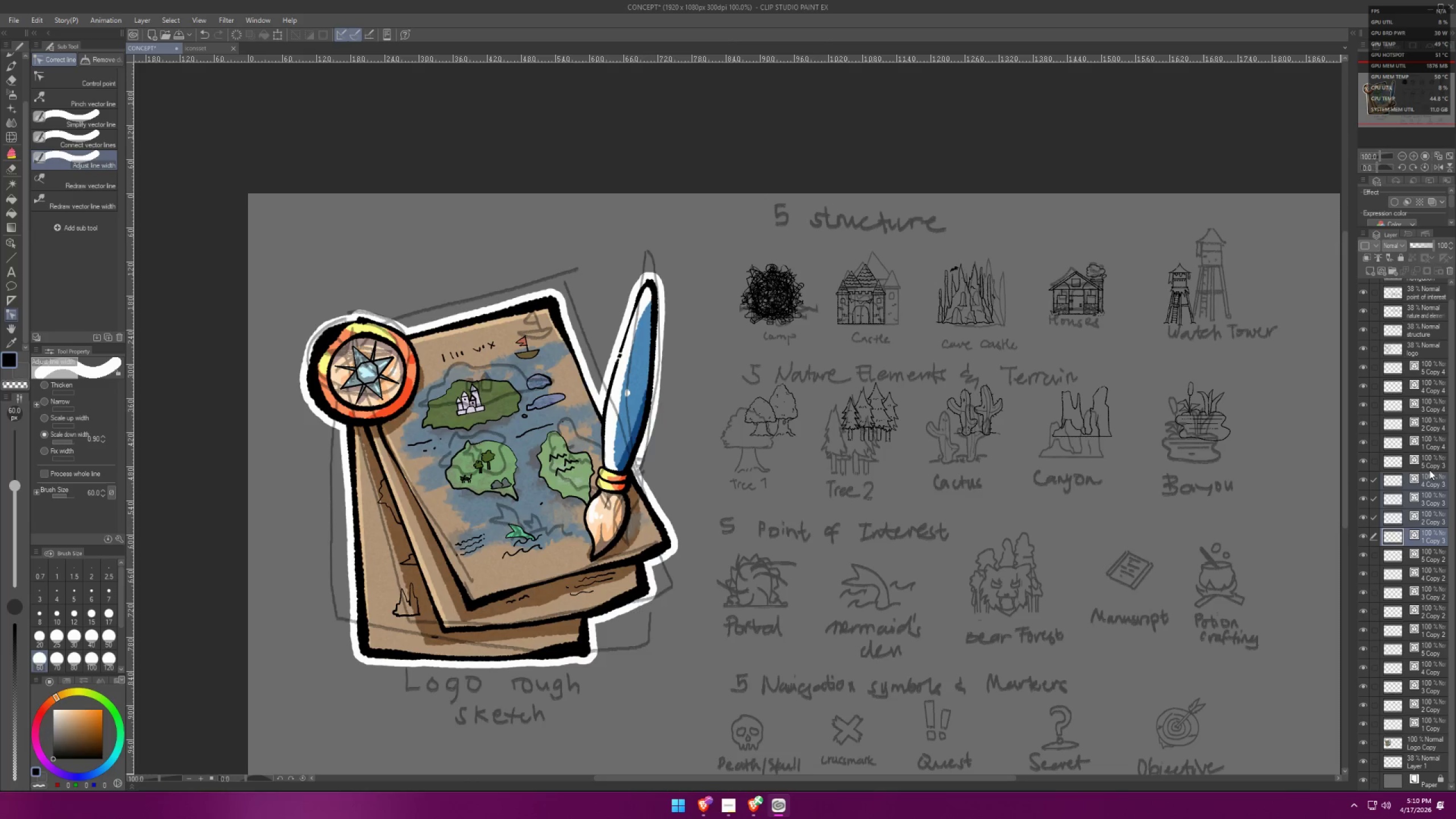 
triple_click([1429, 461])
 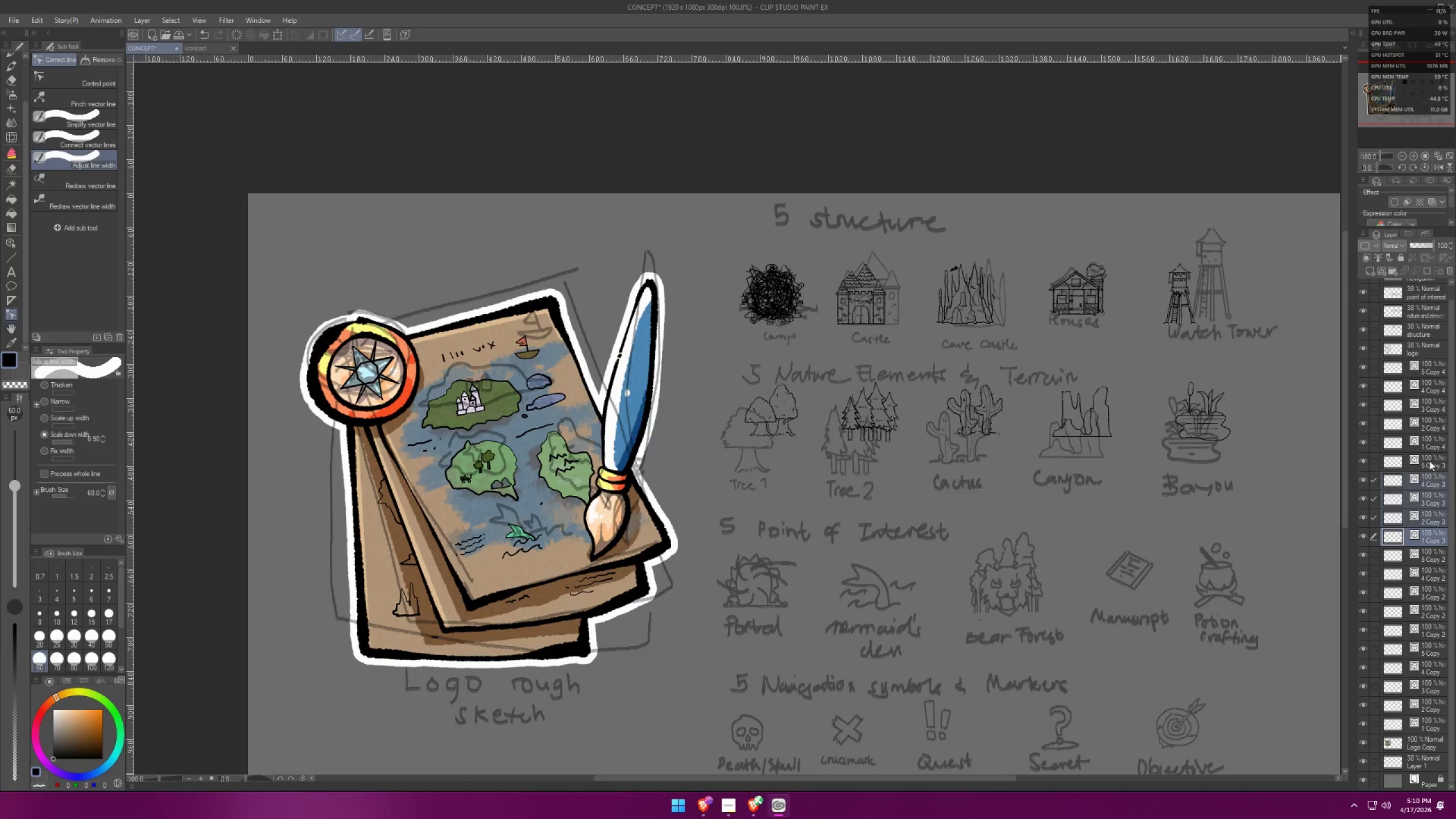 
key(Control+T)
 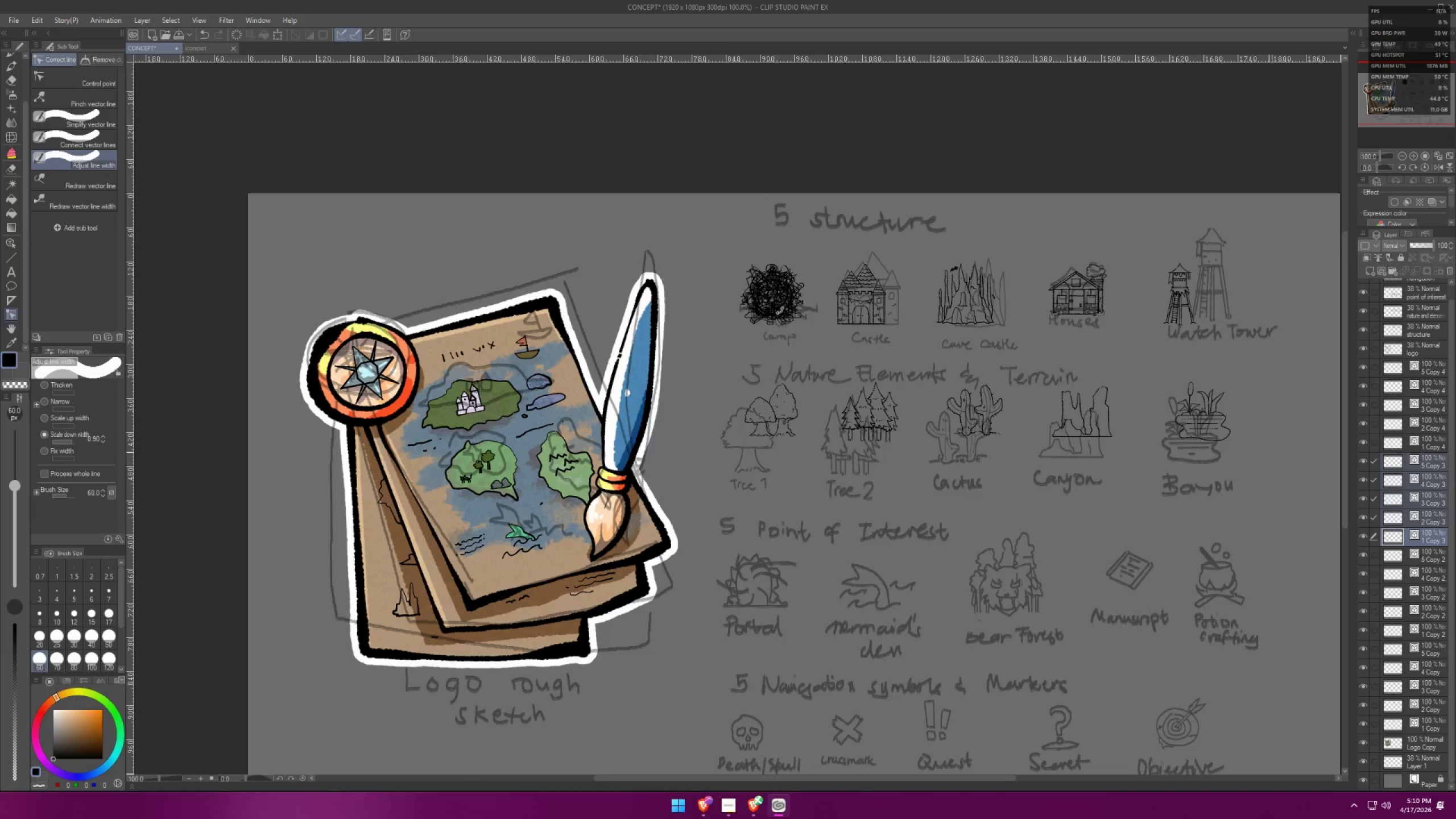 
hold_key(key=ShiftLeft, duration=1.53)
left_click_drag(start_coordinate=[788, 292], to_coordinate=[819, 516])
 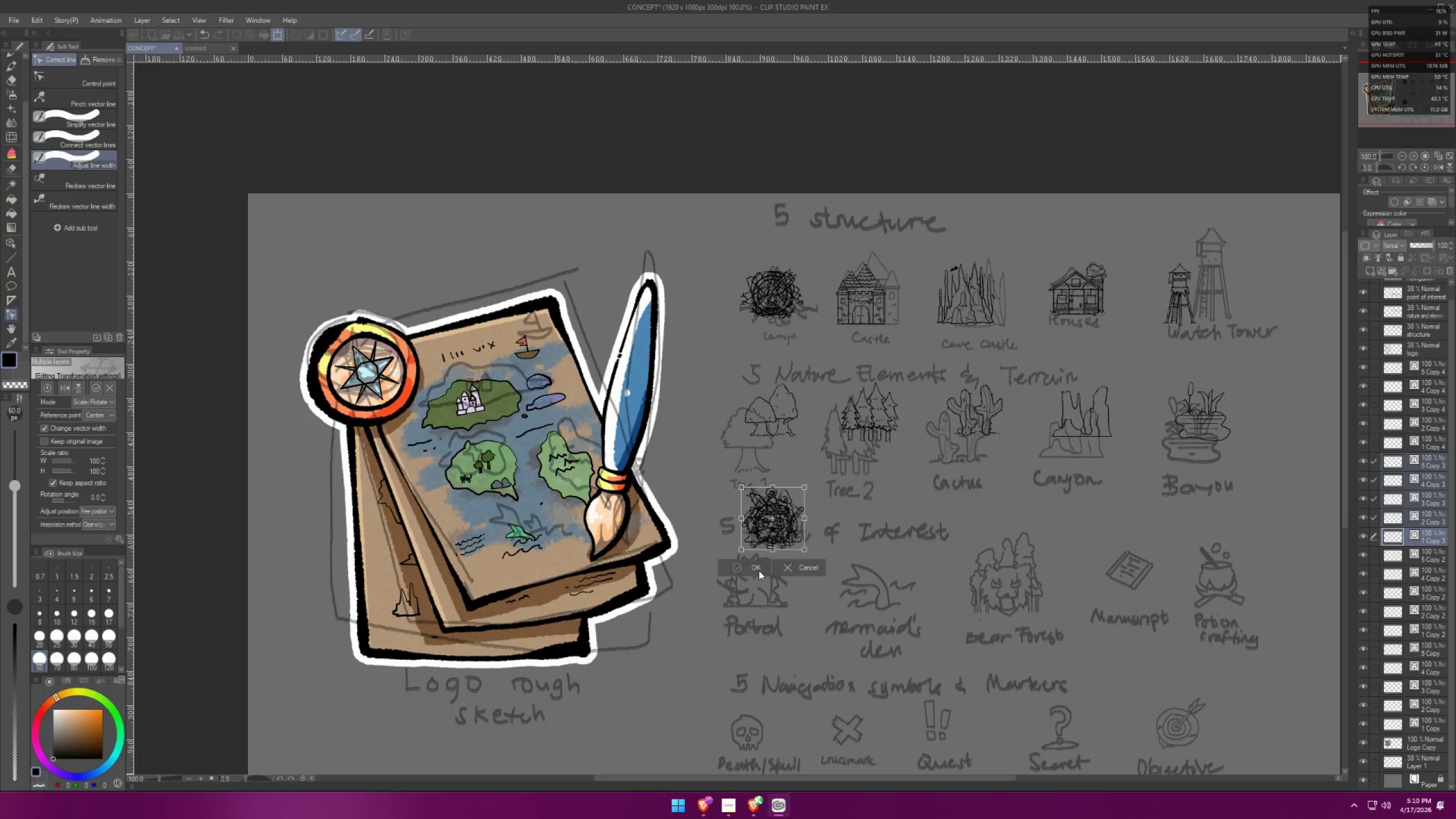 
key(Shift+ShiftLeft)
 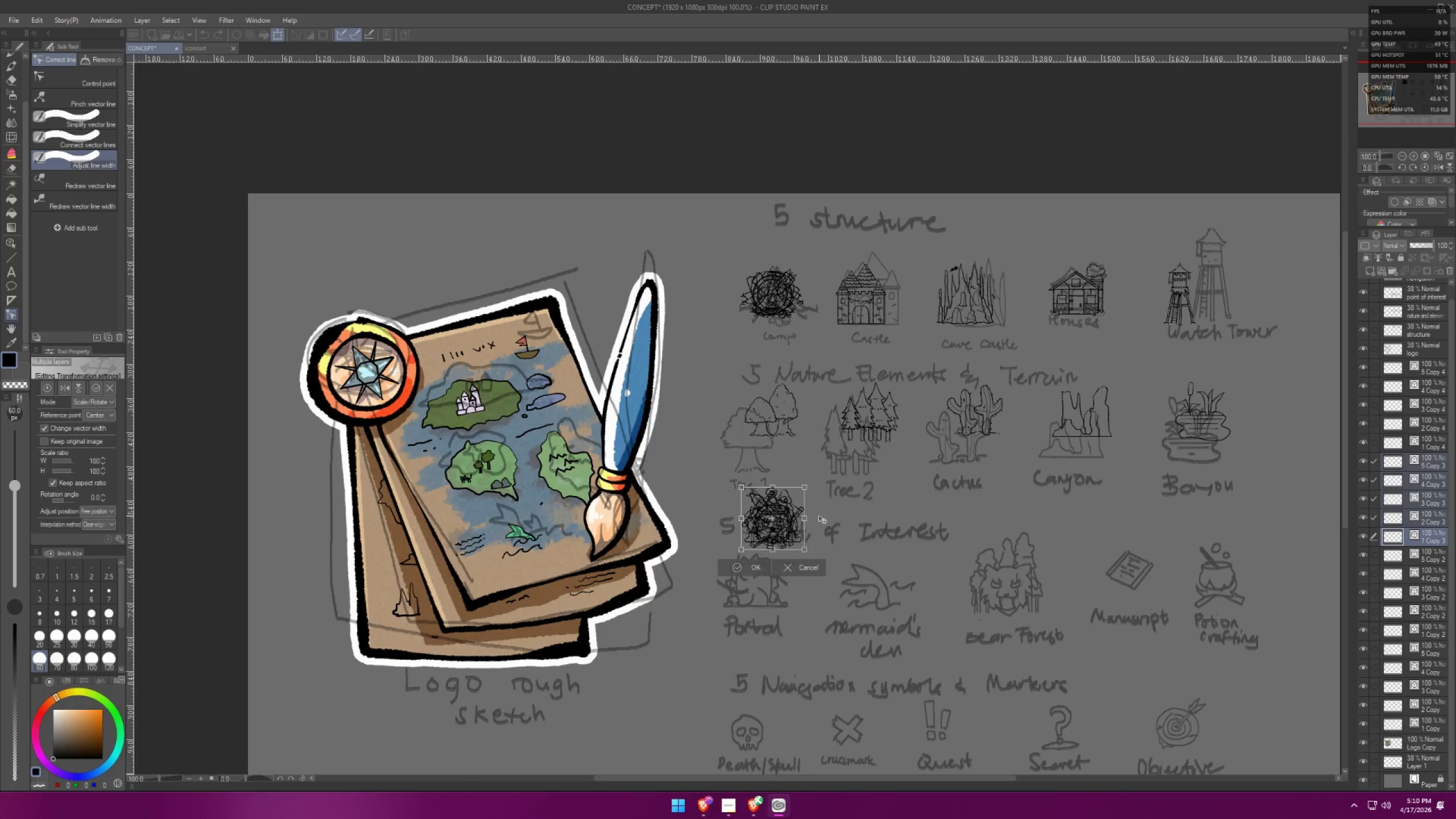 
key(Shift+ShiftLeft)
 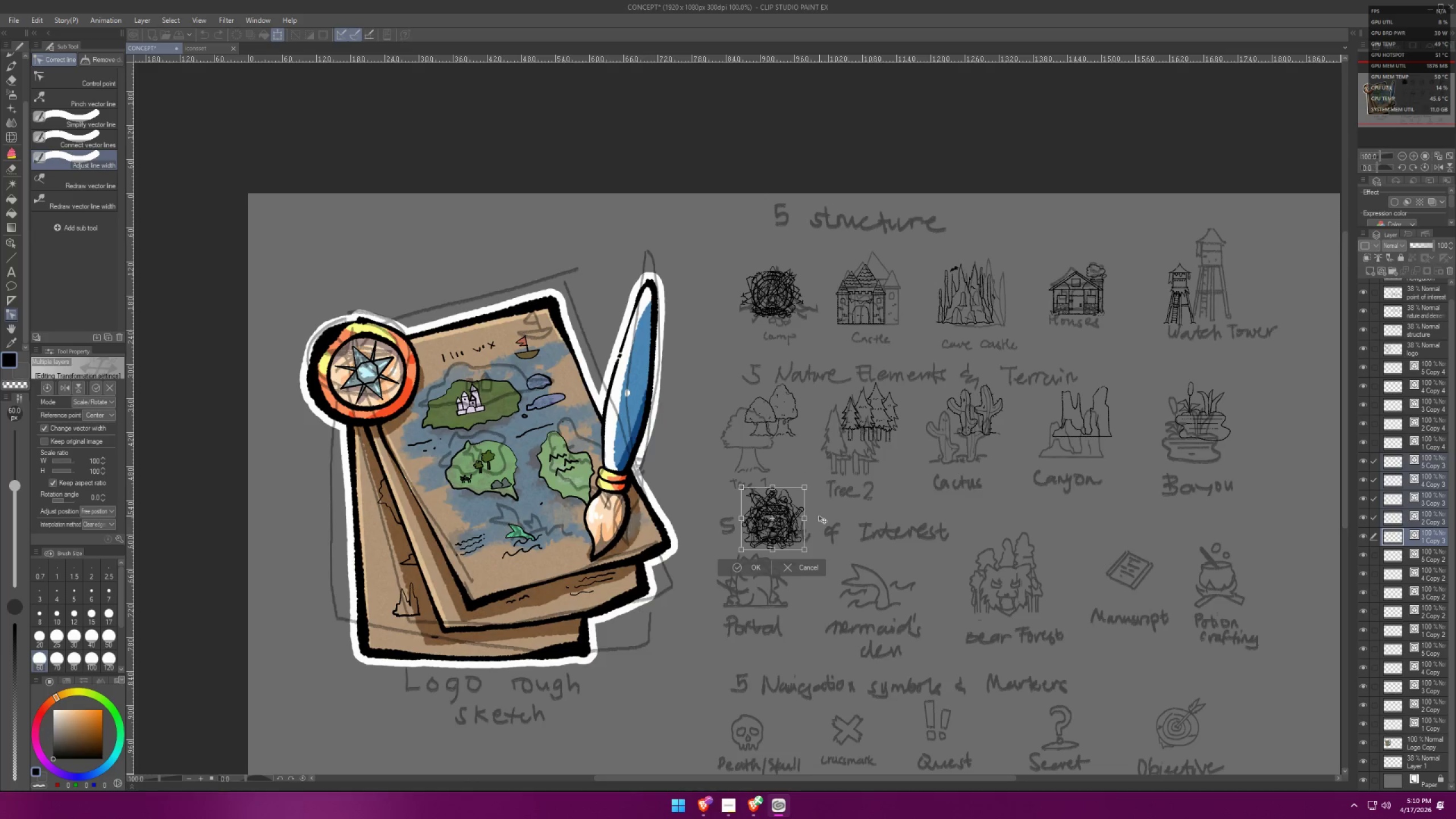 
key(Shift+ShiftLeft)
 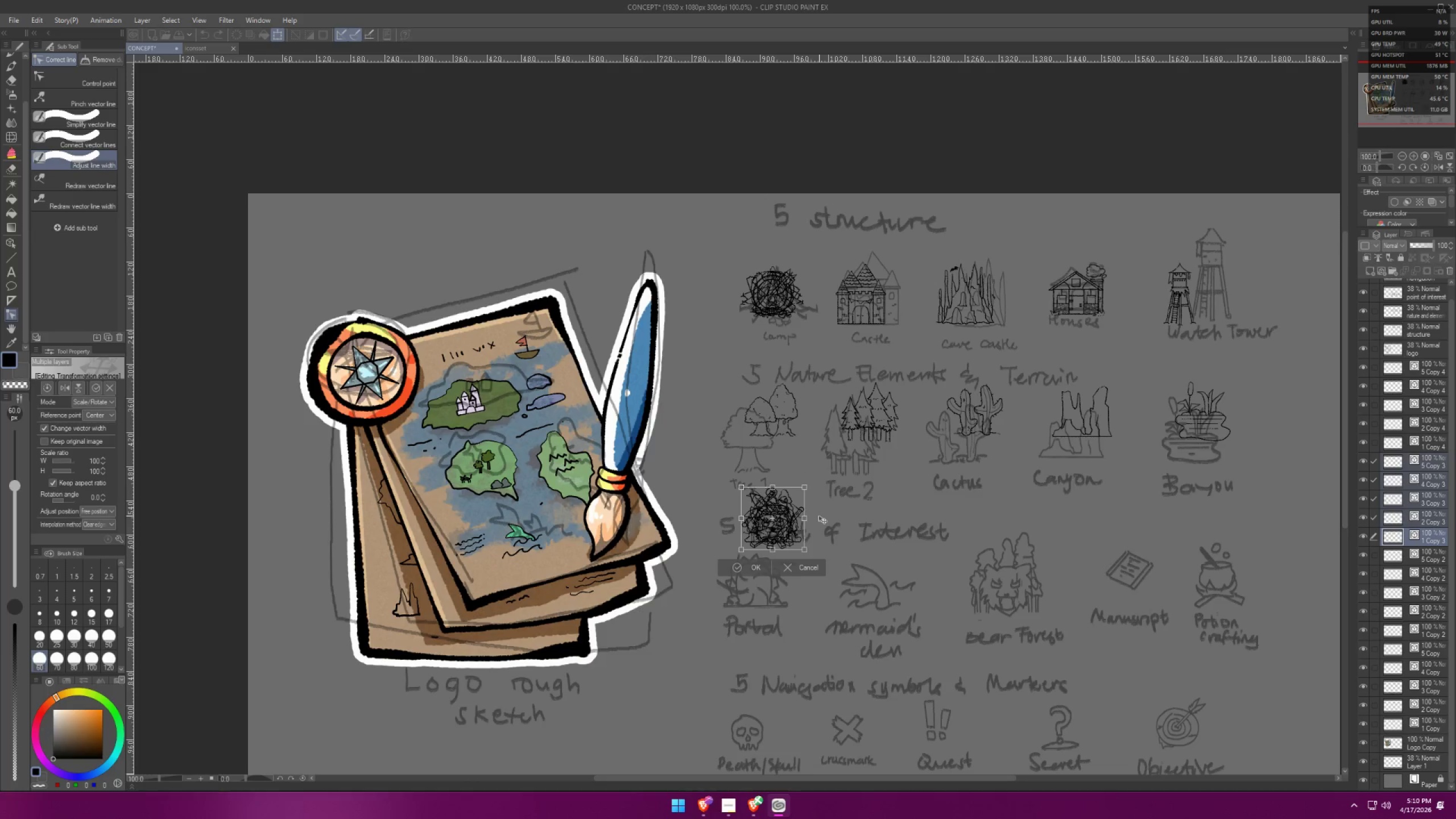 
key(Shift+ShiftLeft)
 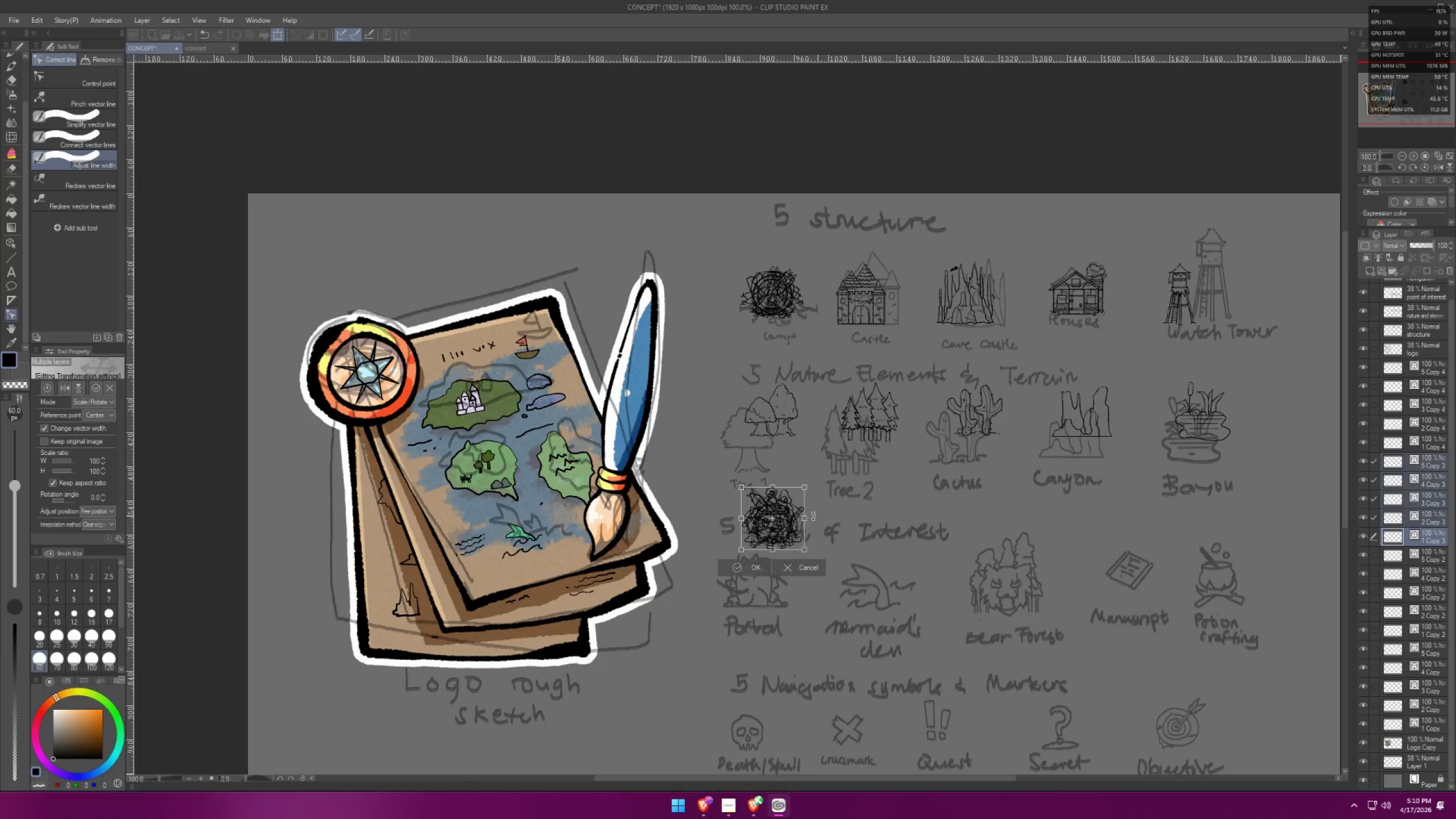 
key(Shift+ShiftLeft)
 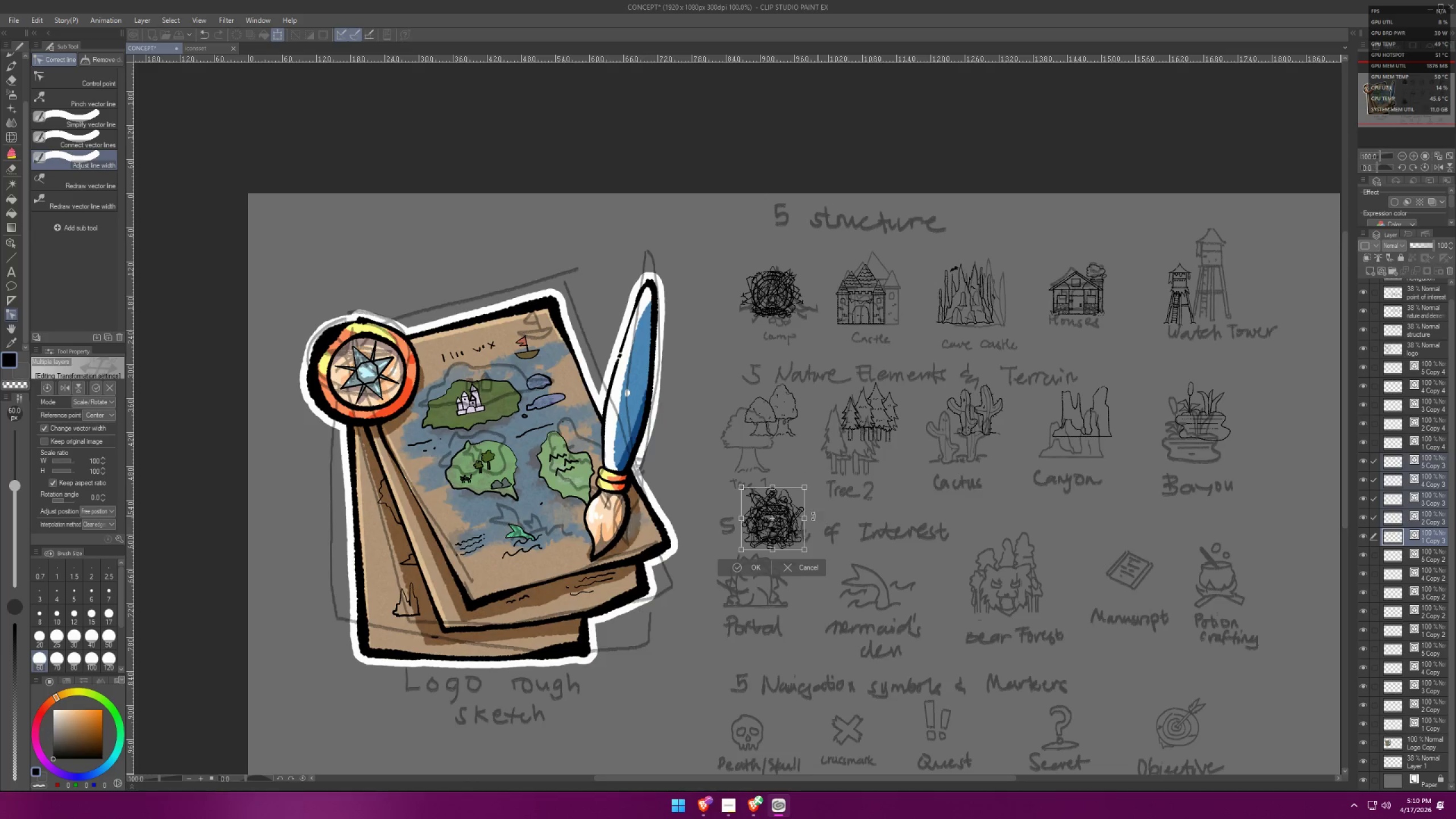 
key(Shift+ShiftLeft)
 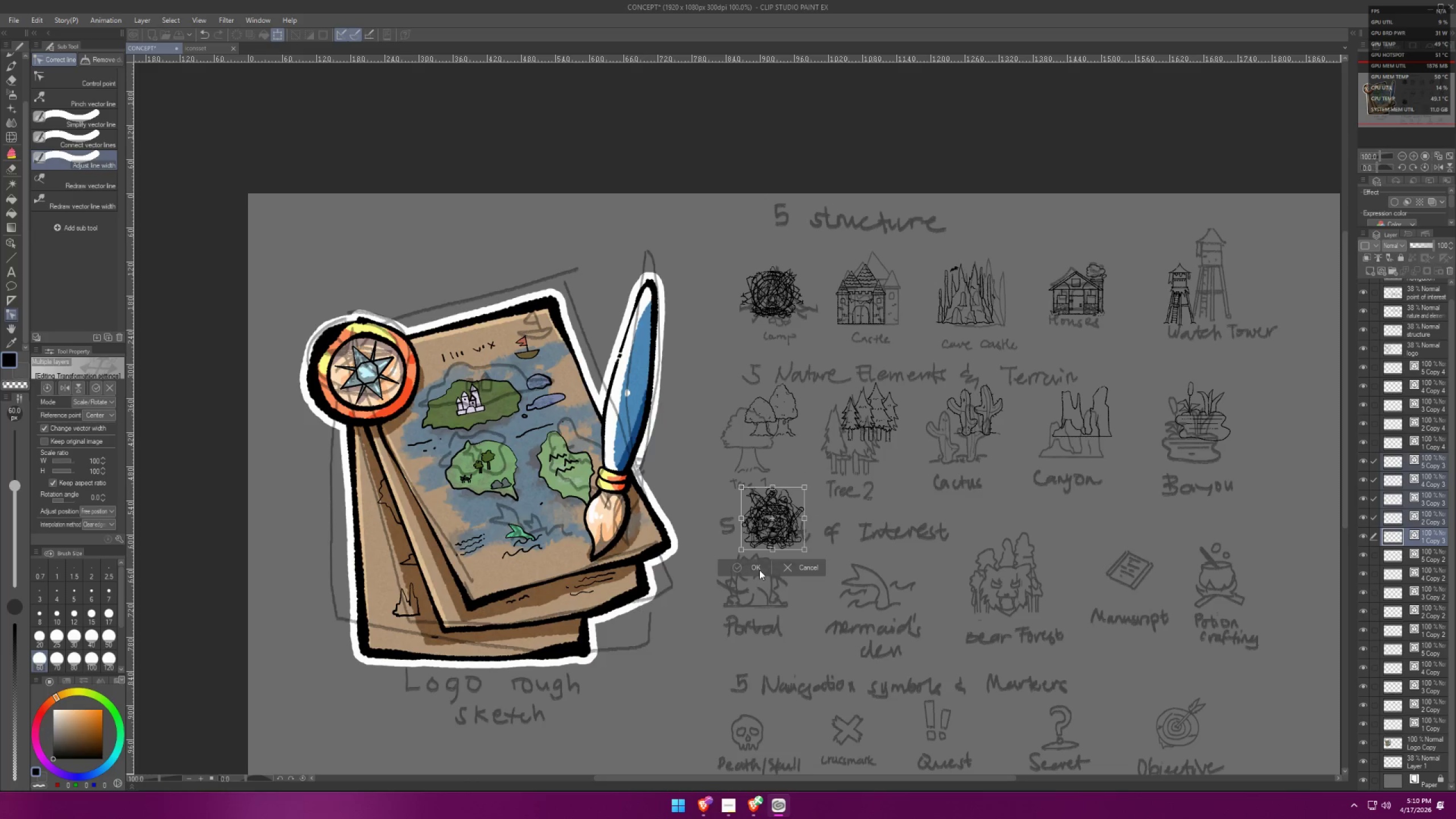 
left_click([759, 570])
 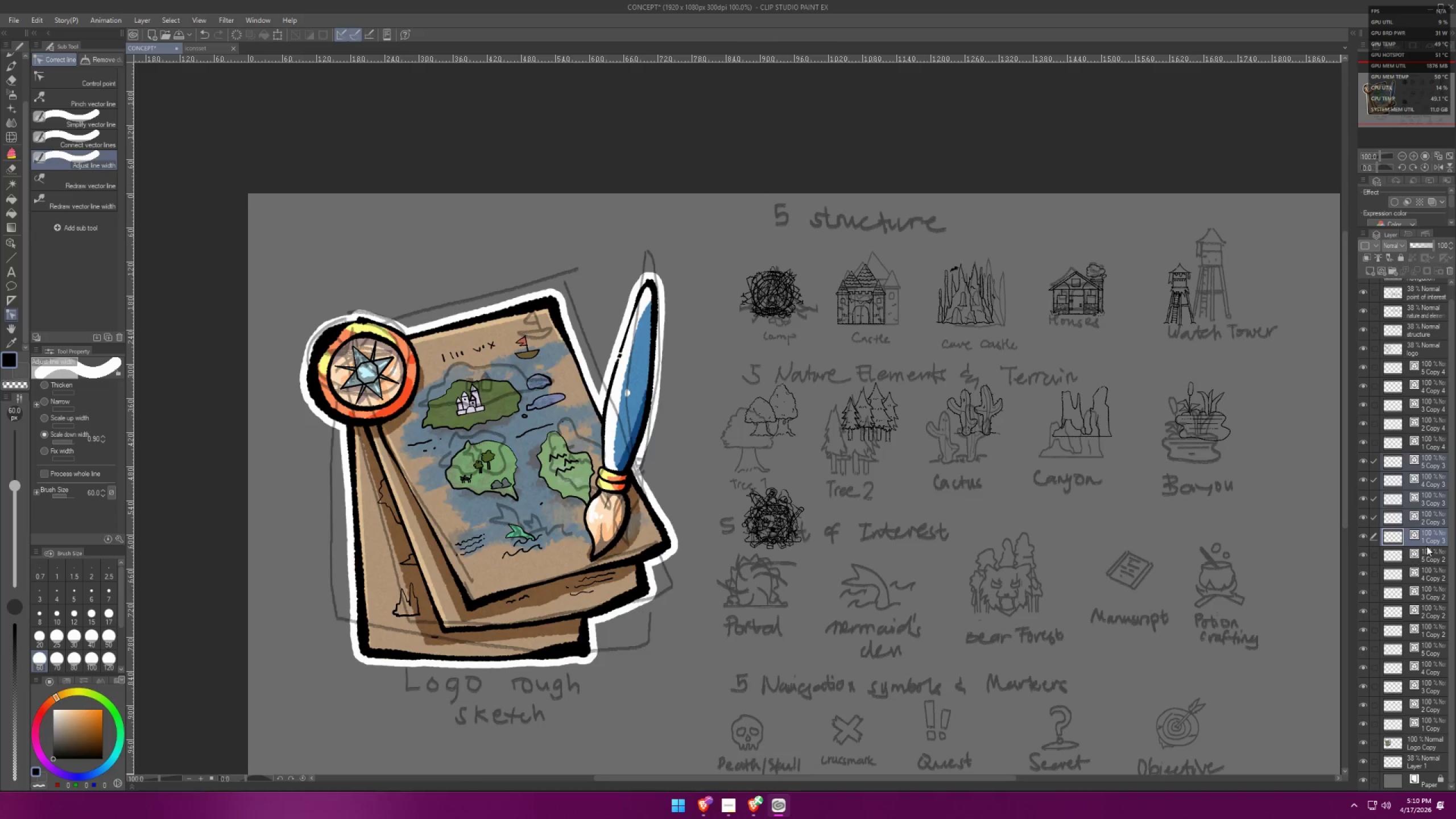 
left_click([1434, 522])
 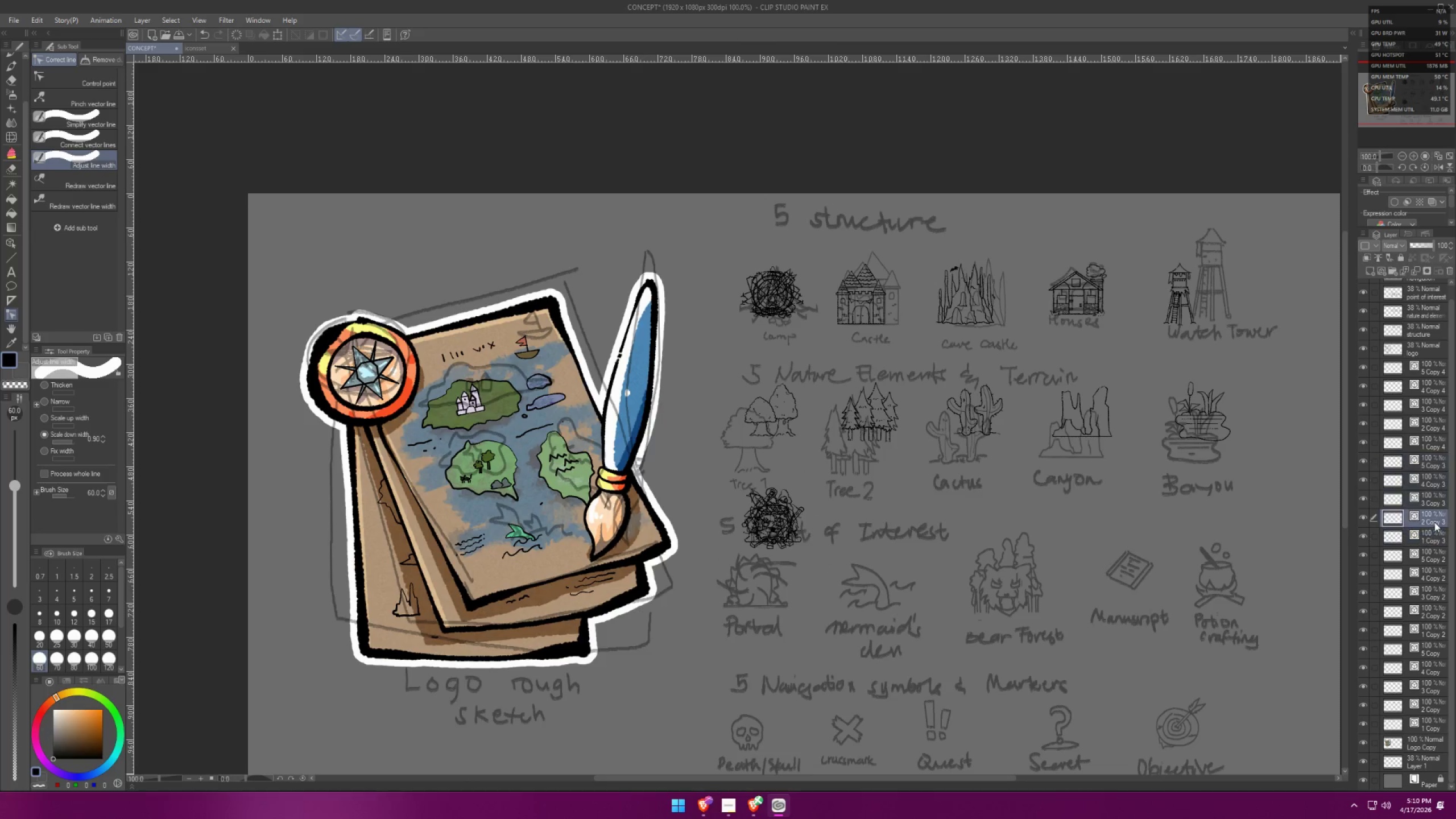 
key(Control+ControlLeft)
 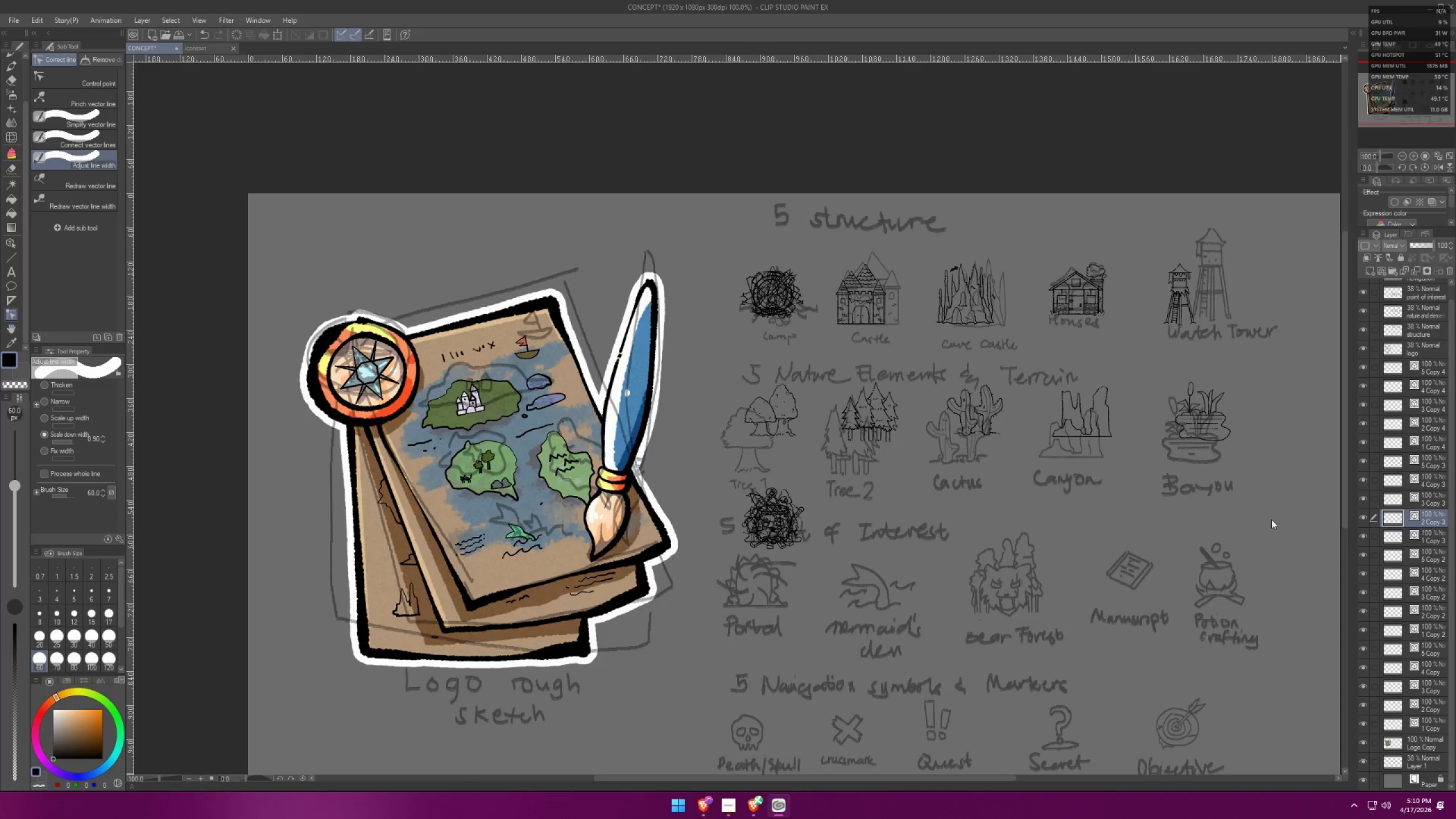 
key(Control+T)
 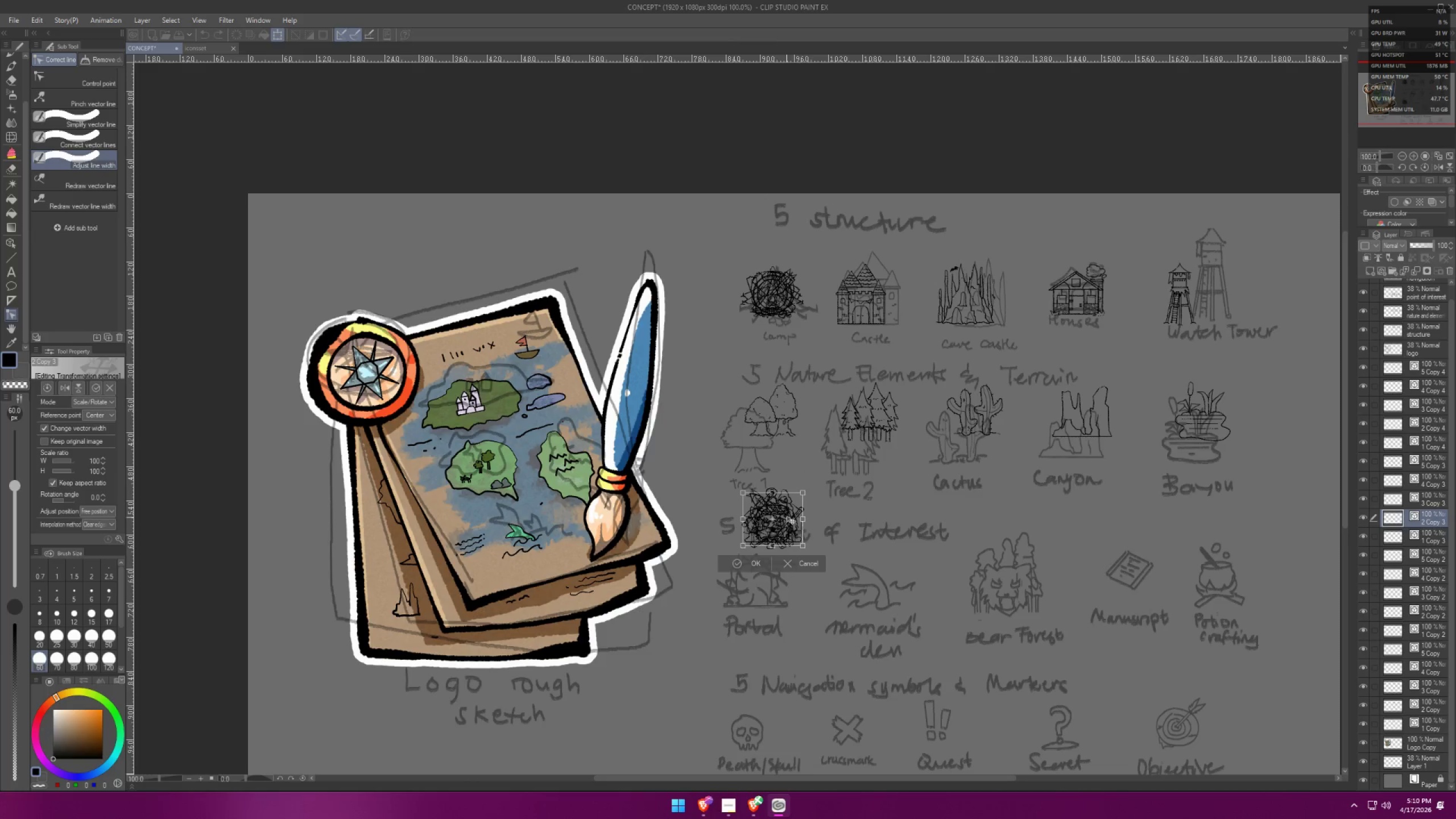 
hold_key(key=ShiftLeft, duration=1.5)
left_click_drag(start_coordinate=[787, 515], to_coordinate=[893, 504])
 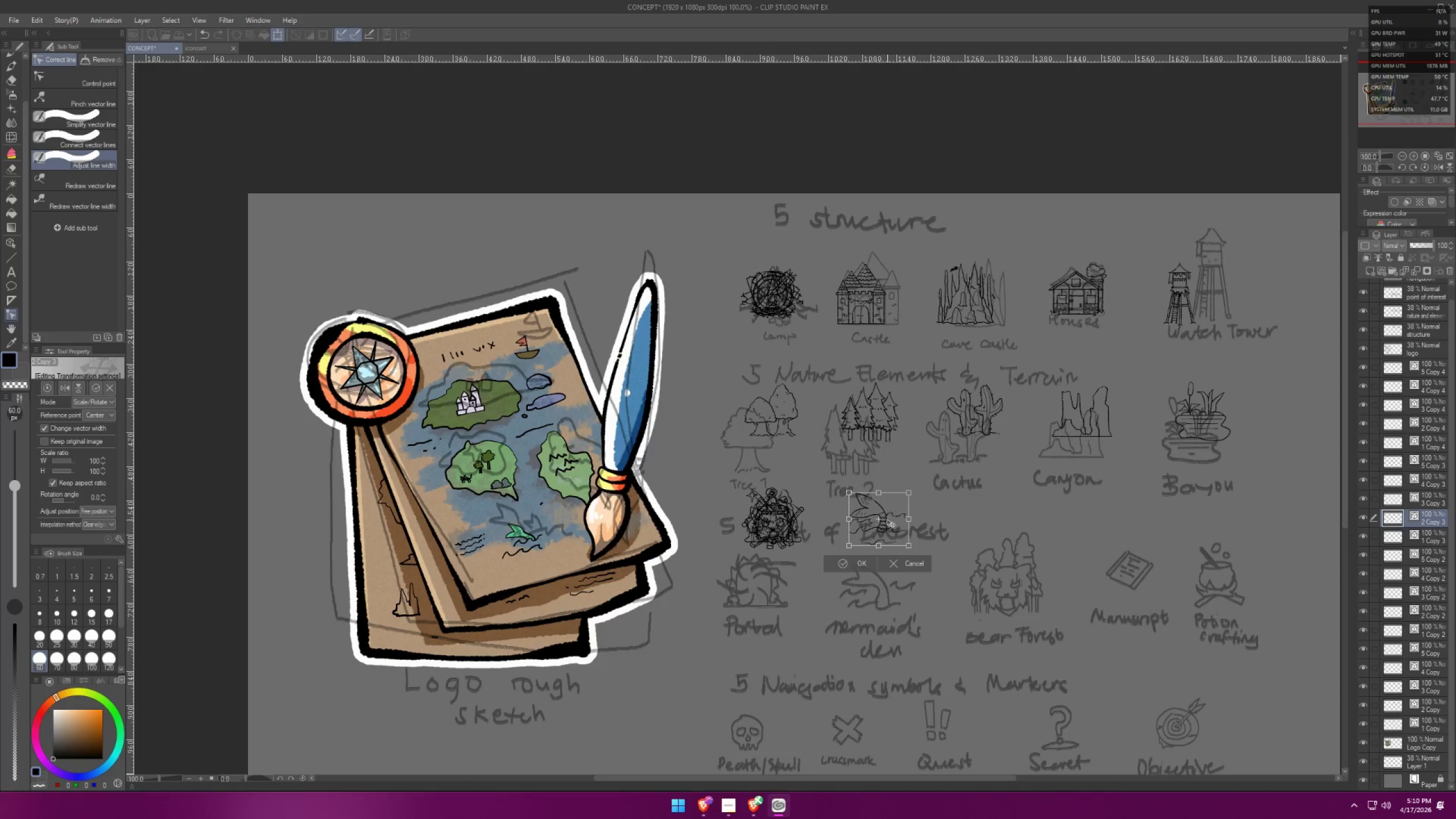 
left_click_drag(start_coordinate=[886, 518], to_coordinate=[880, 517])
 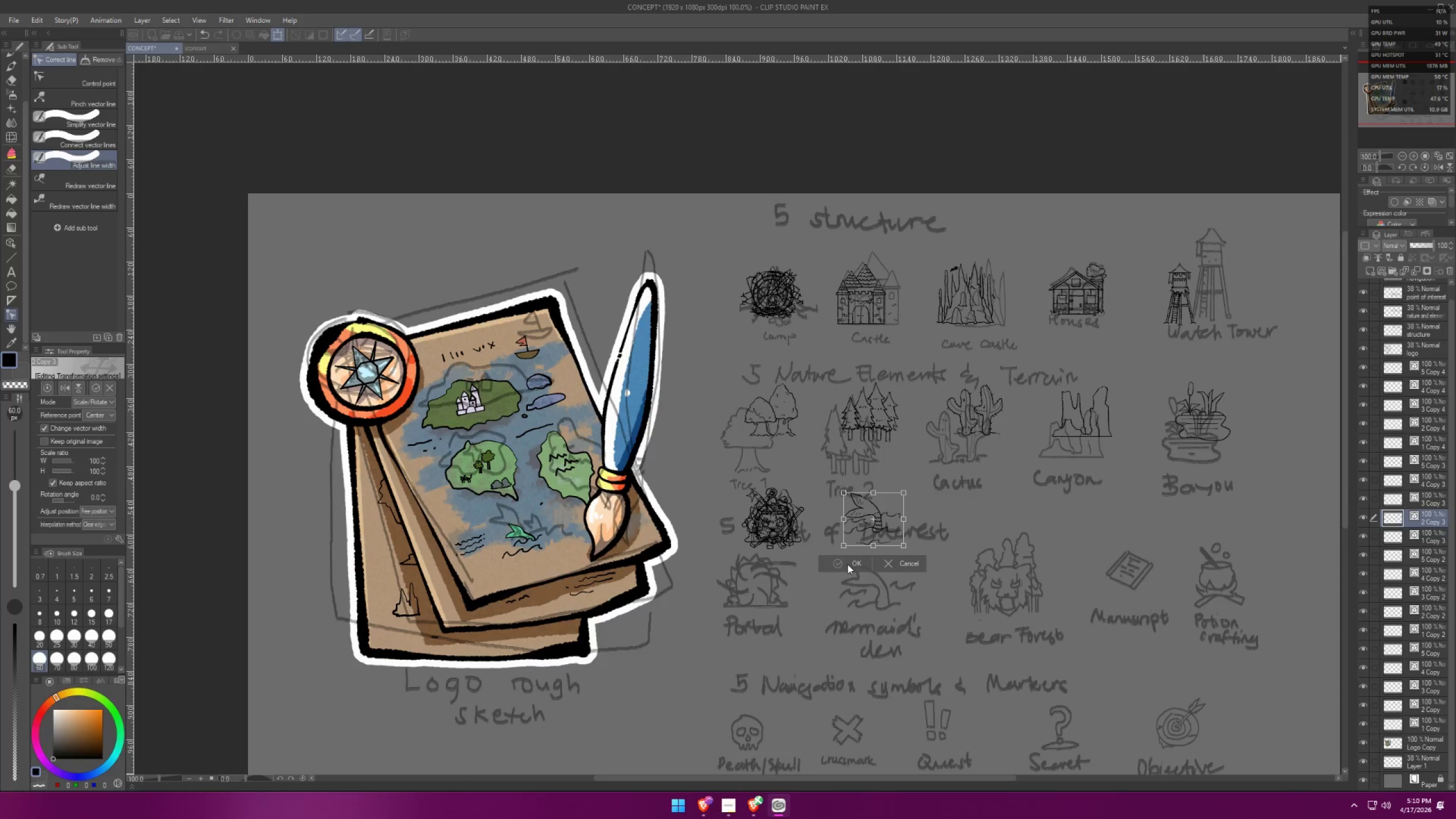 
hold_key(key=ShiftLeft, duration=0.35)
 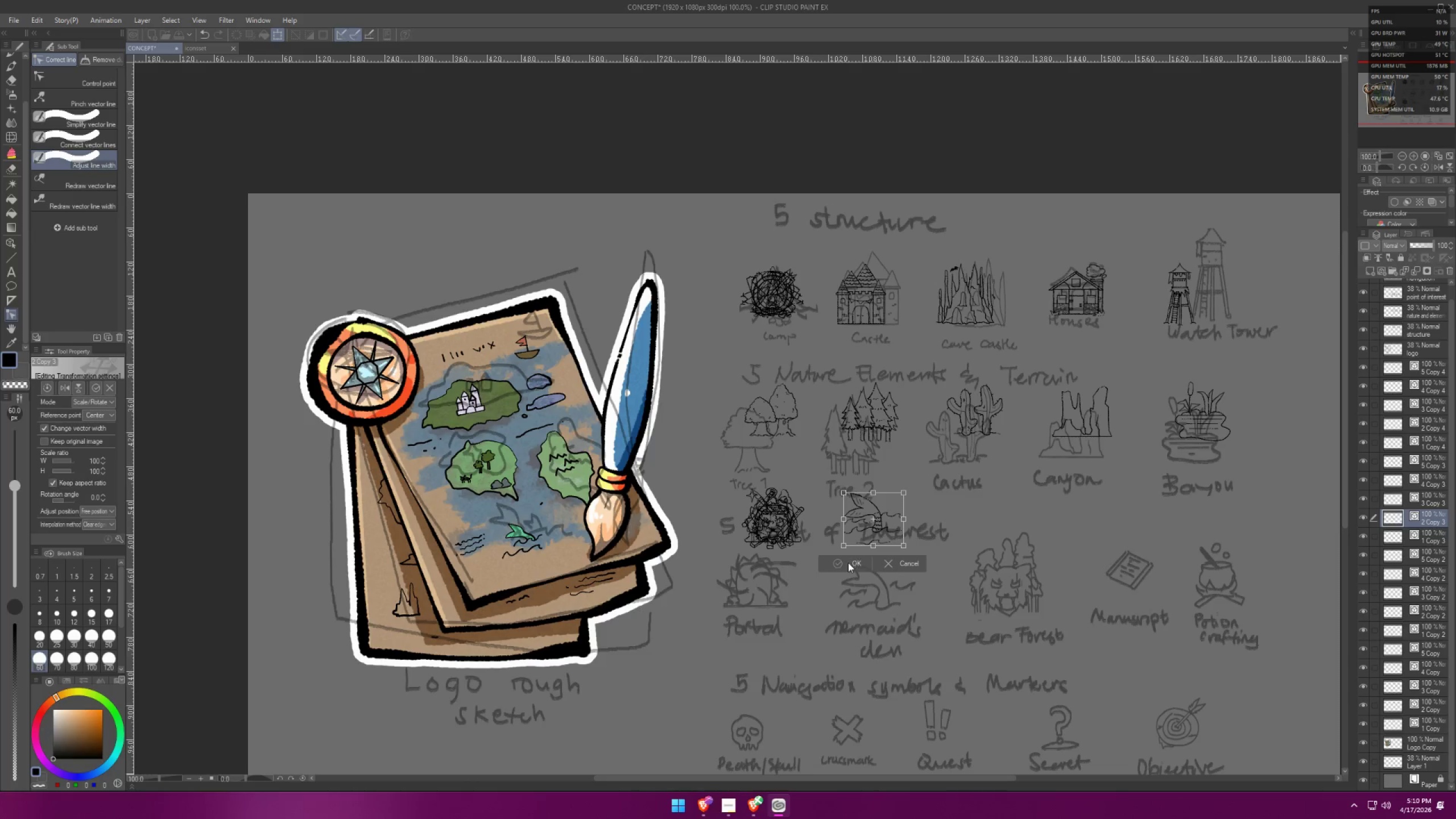 
left_click([847, 564])
 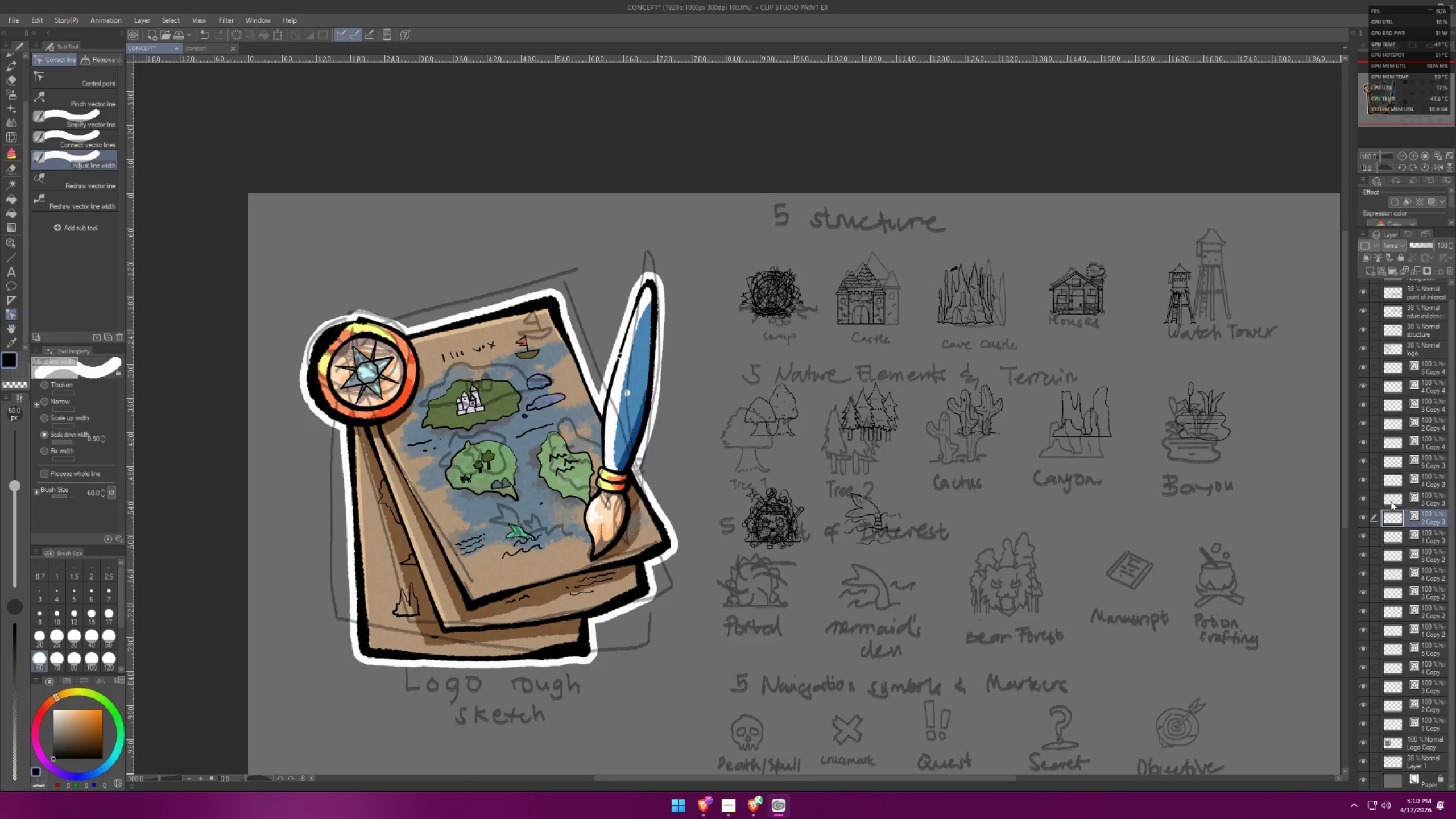 
left_click([1426, 498])
 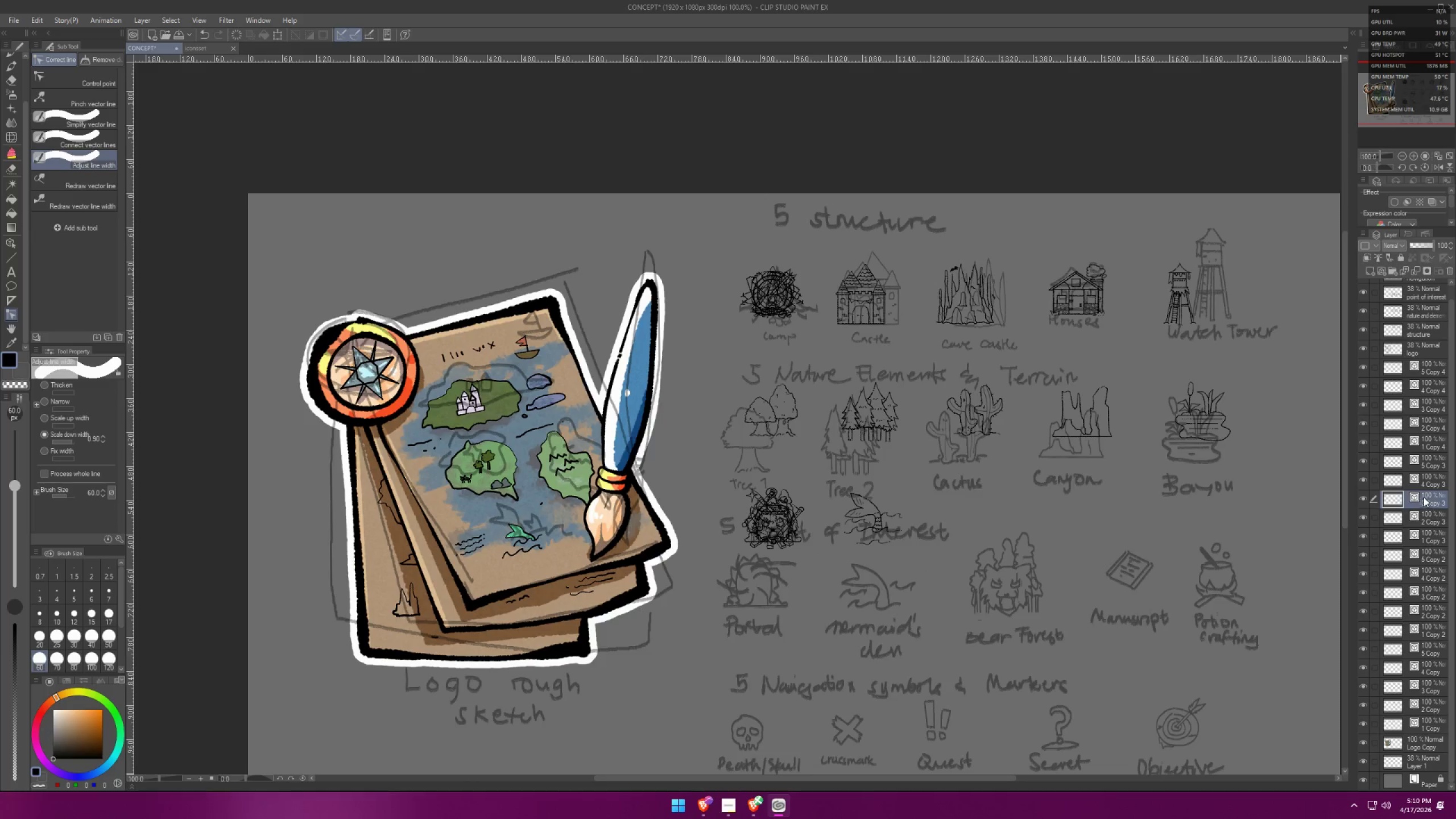 
key(Control+ControlLeft)
 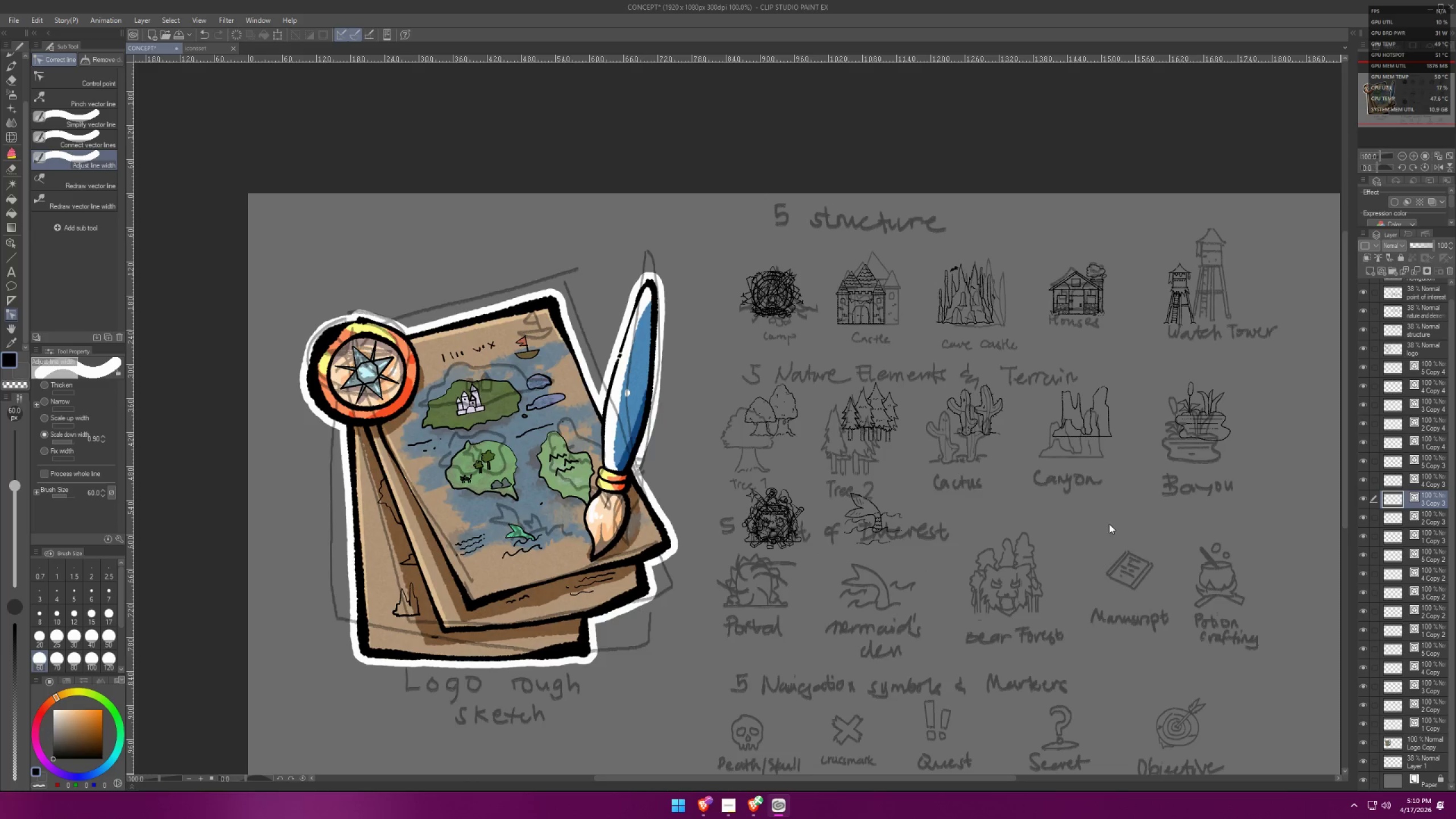 
key(Control+T)
 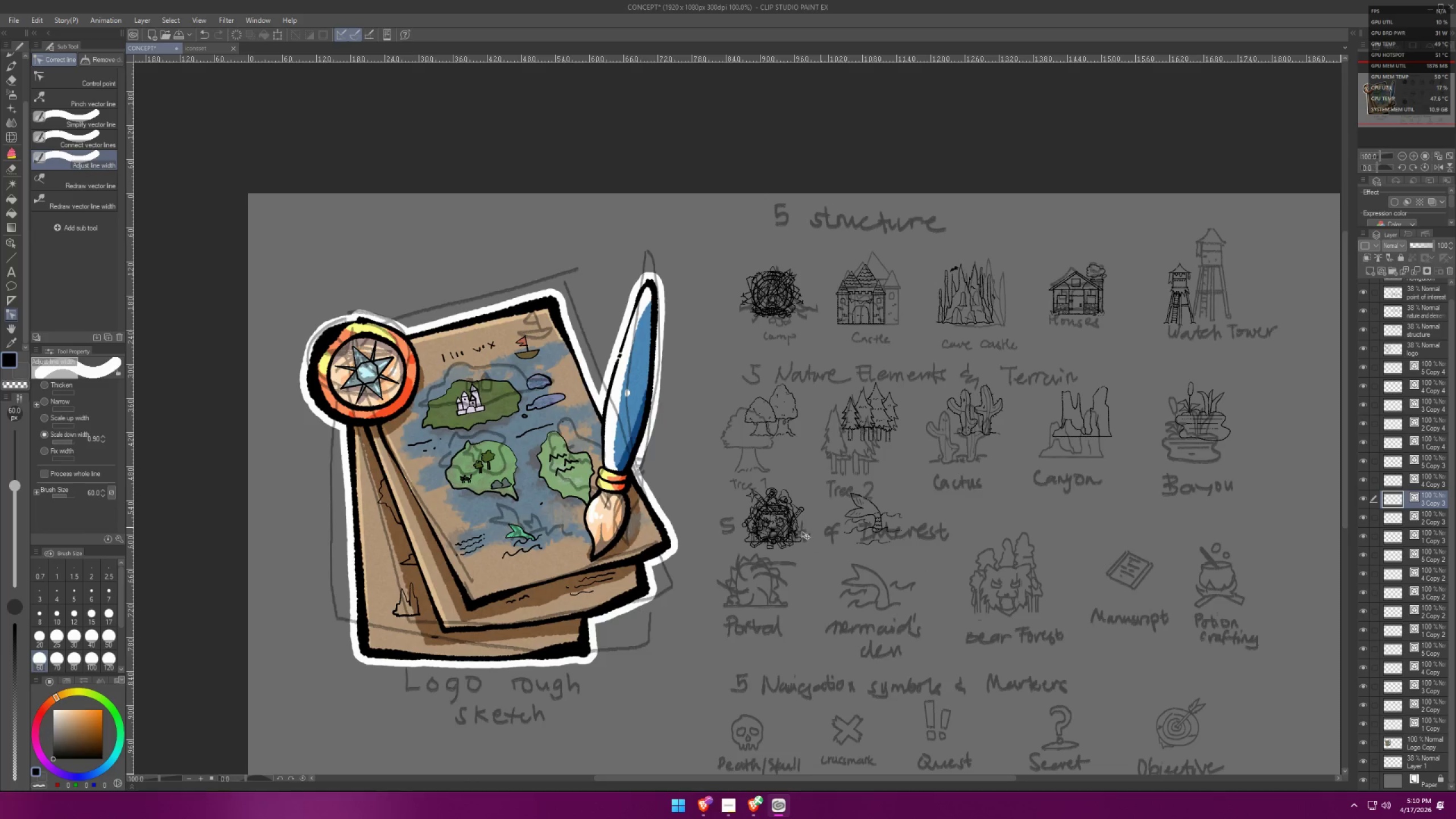 
hold_key(key=ShiftLeft, duration=1.44)
left_click_drag(start_coordinate=[780, 519], to_coordinate=[970, 518])
 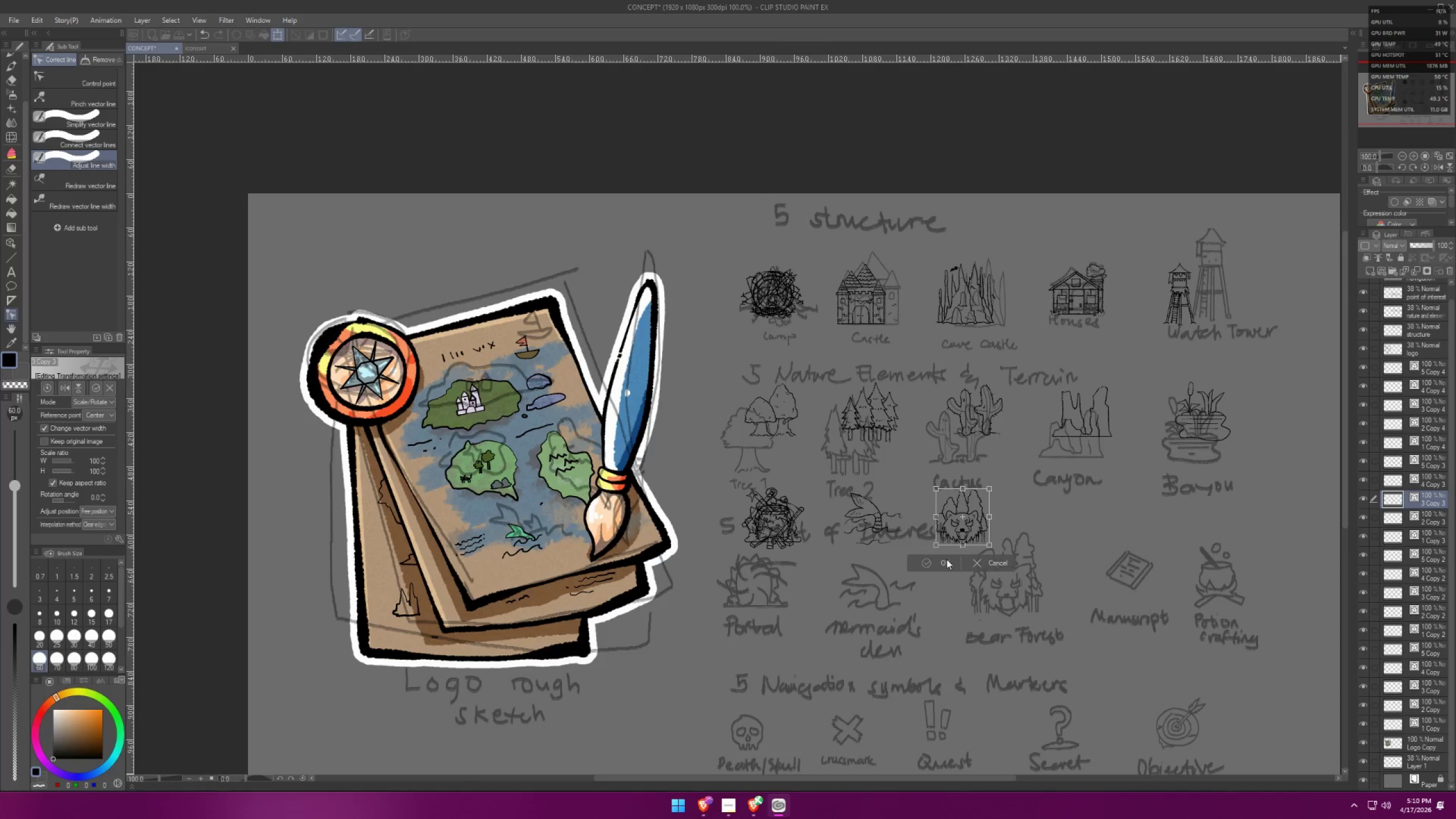 
left_click([938, 562])
 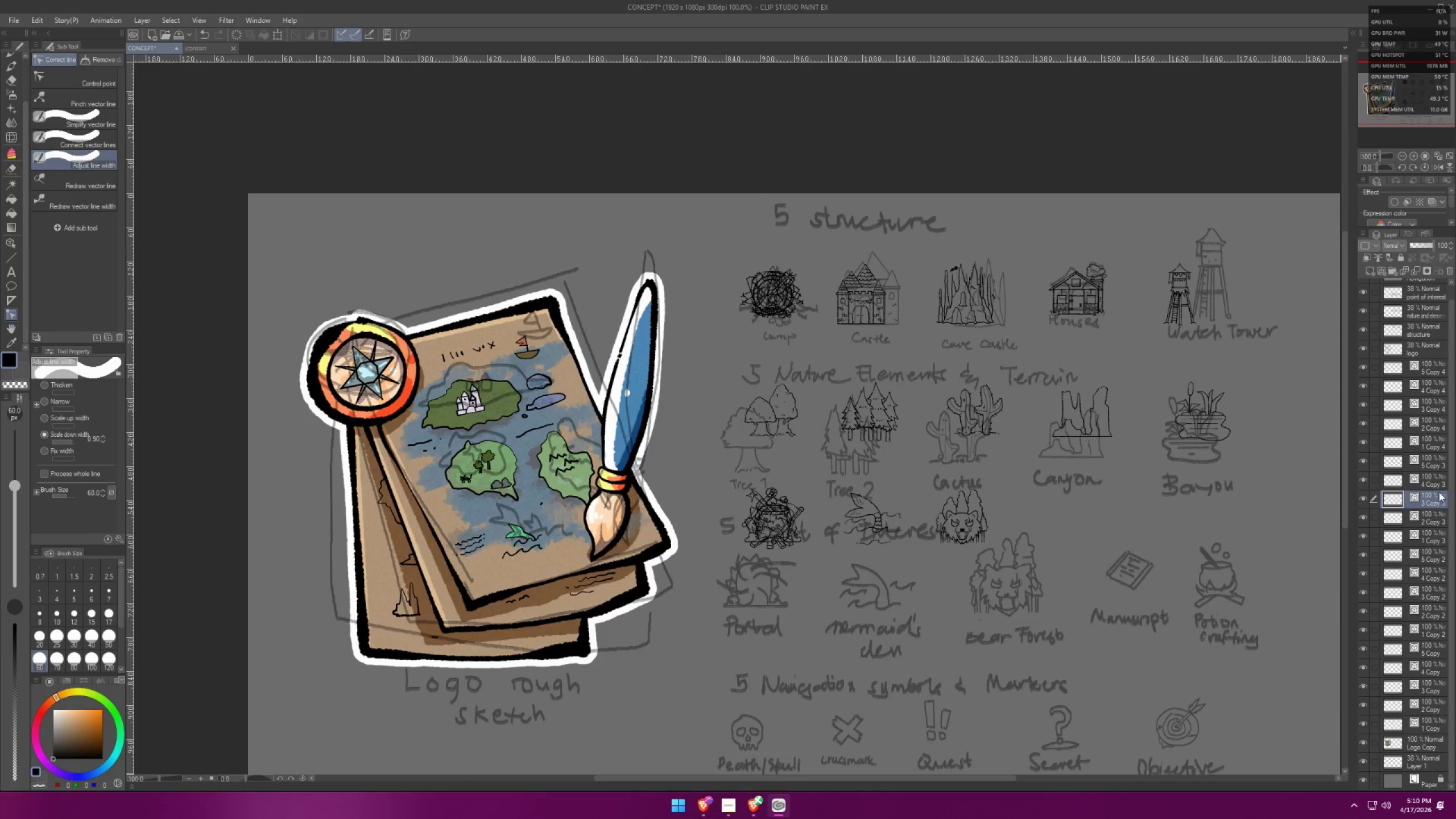 
left_click([1441, 482])
 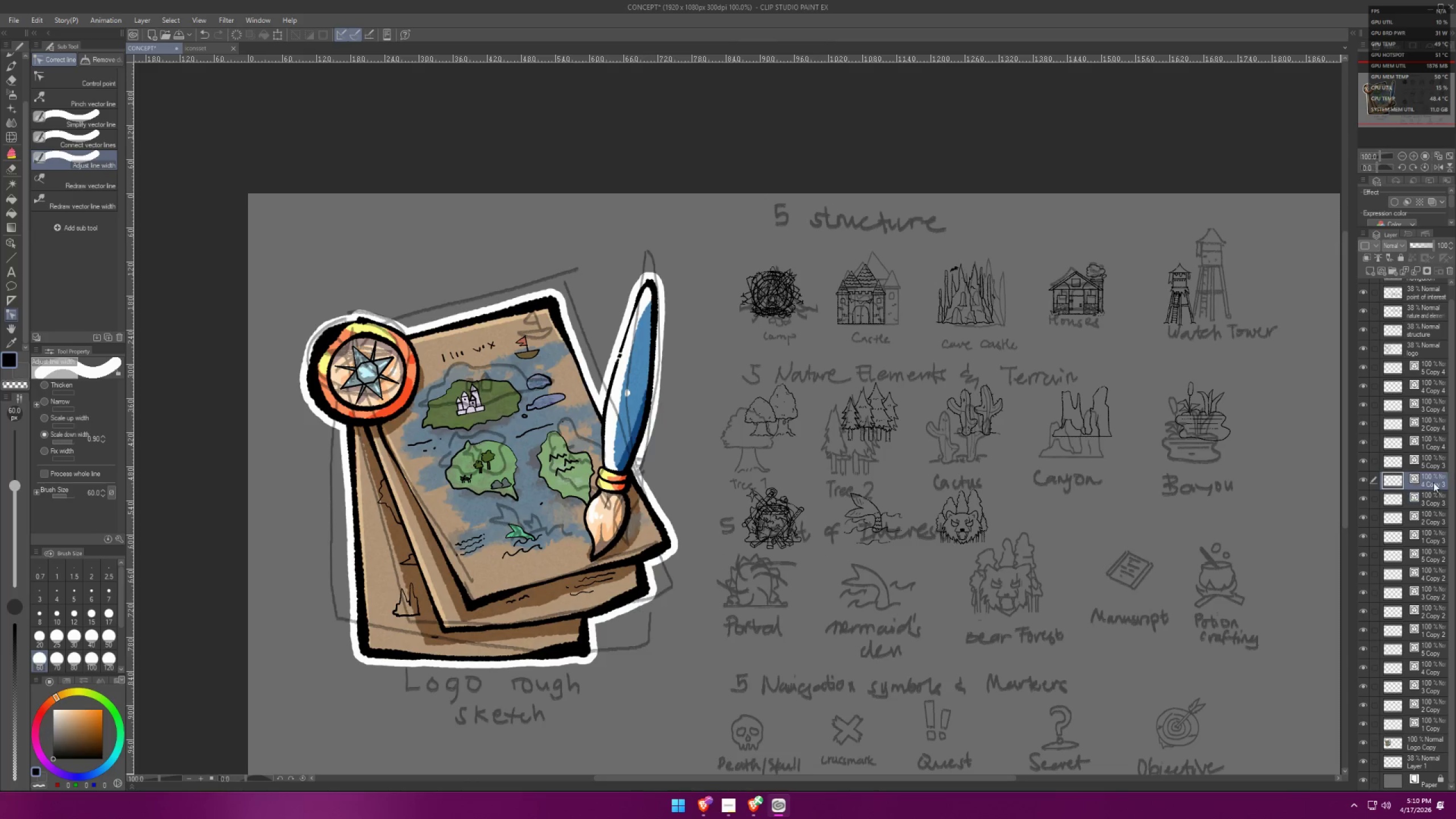 
key(Control+ControlLeft)
 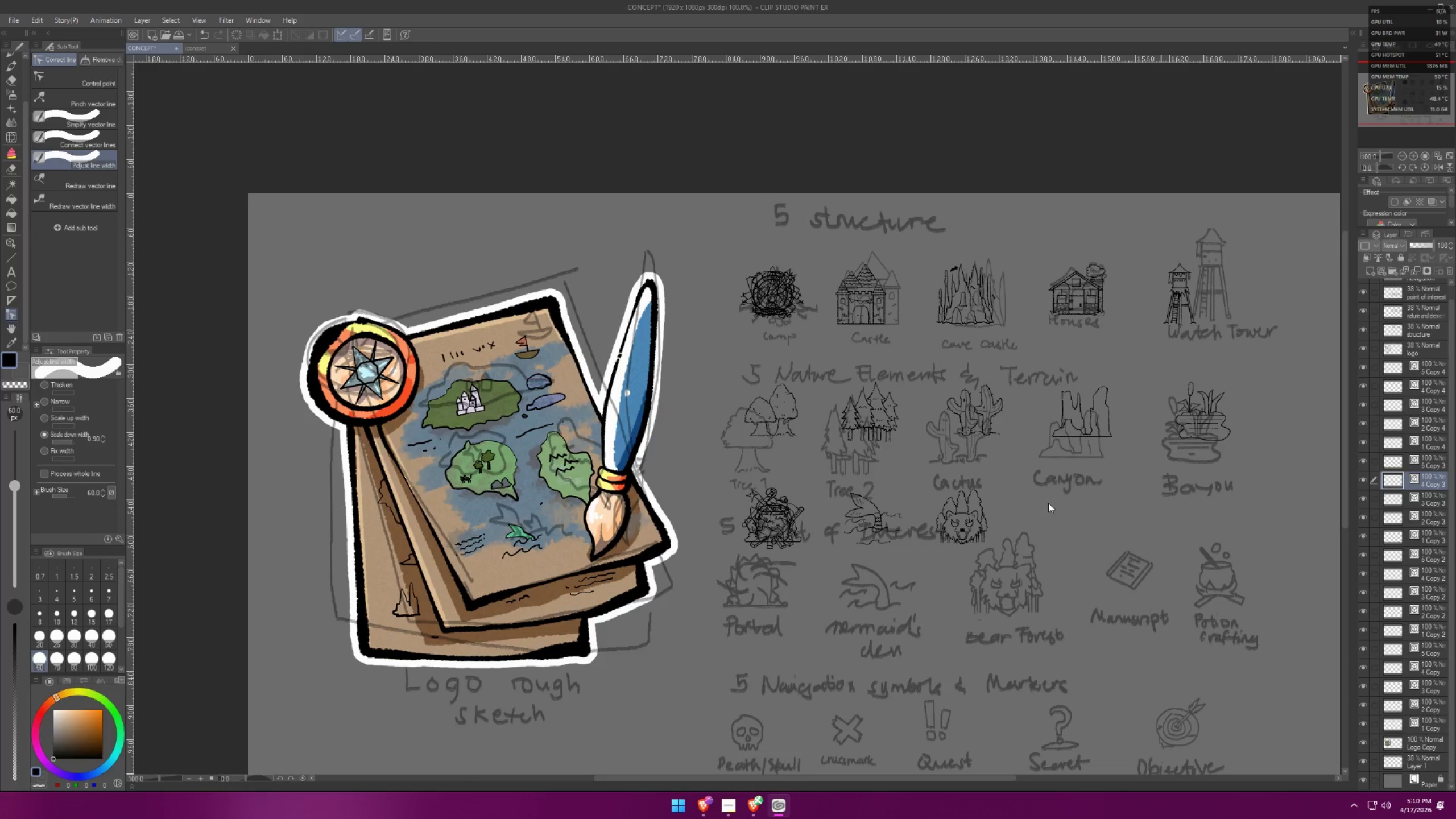 
key(Control+T)
 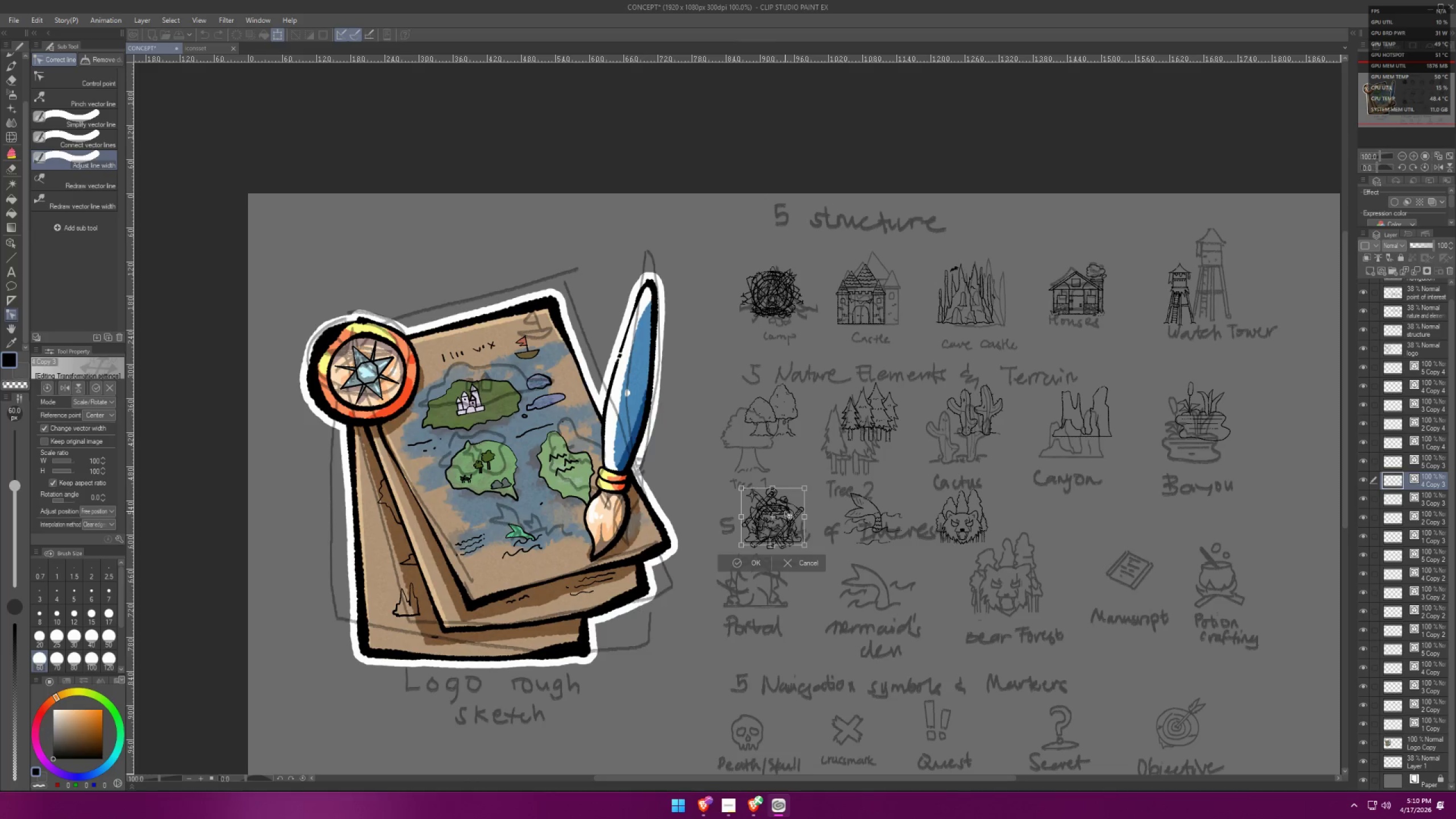 
hold_key(key=ShiftLeft, duration=1.14)
left_click_drag(start_coordinate=[779, 526], to_coordinate=[1081, 540])
 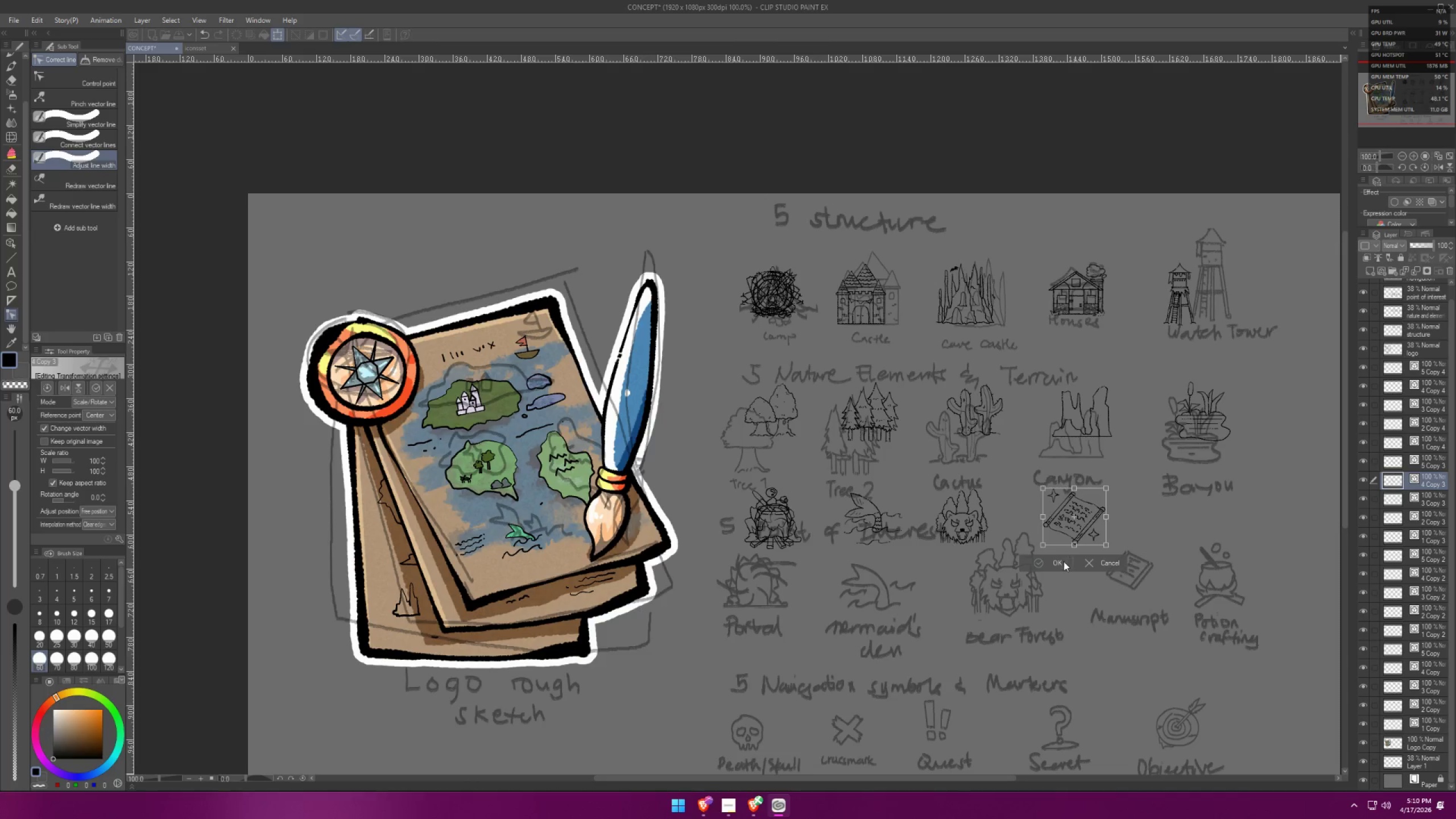 
left_click([1057, 563])
 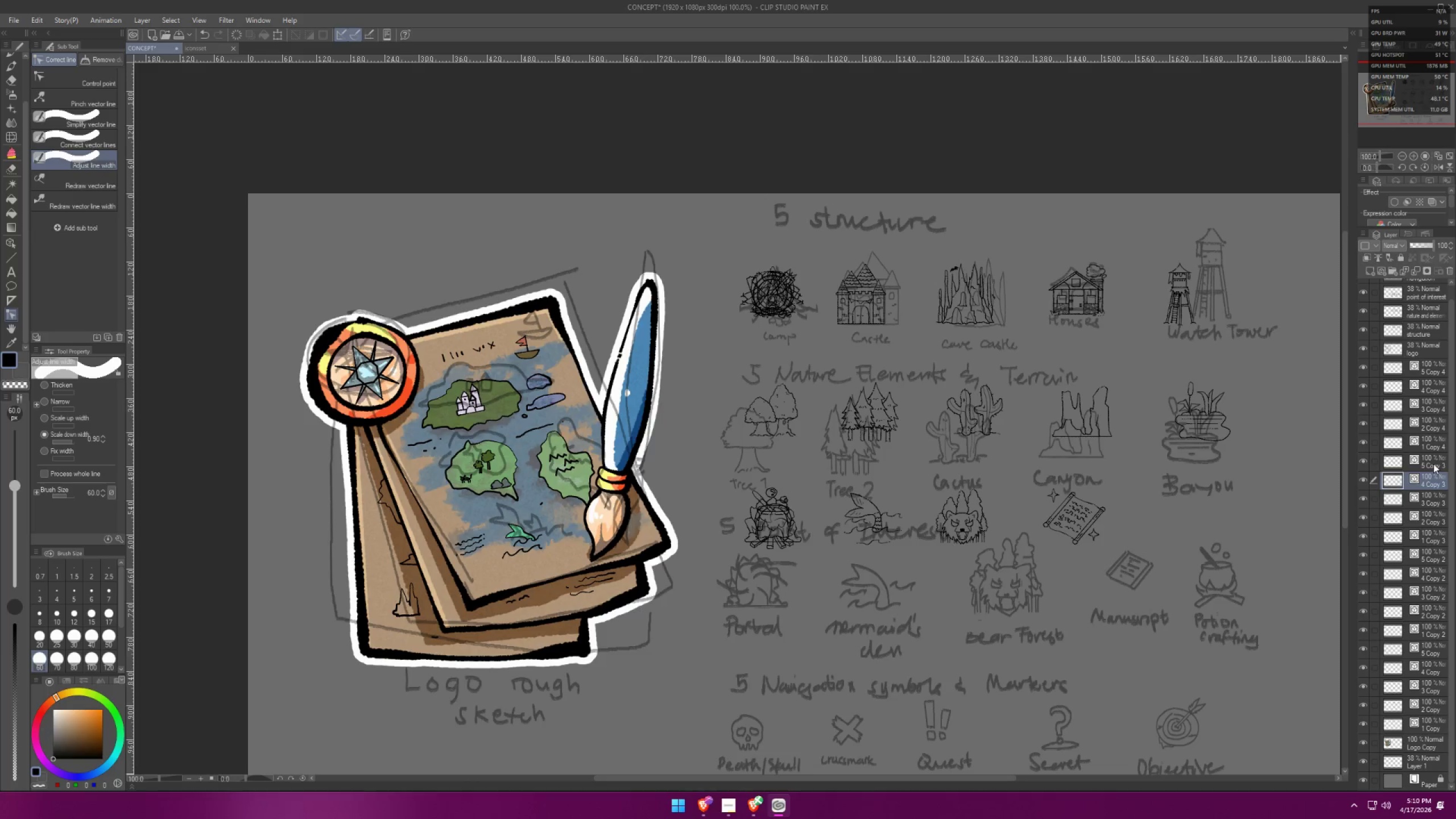 
key(Control+T)
 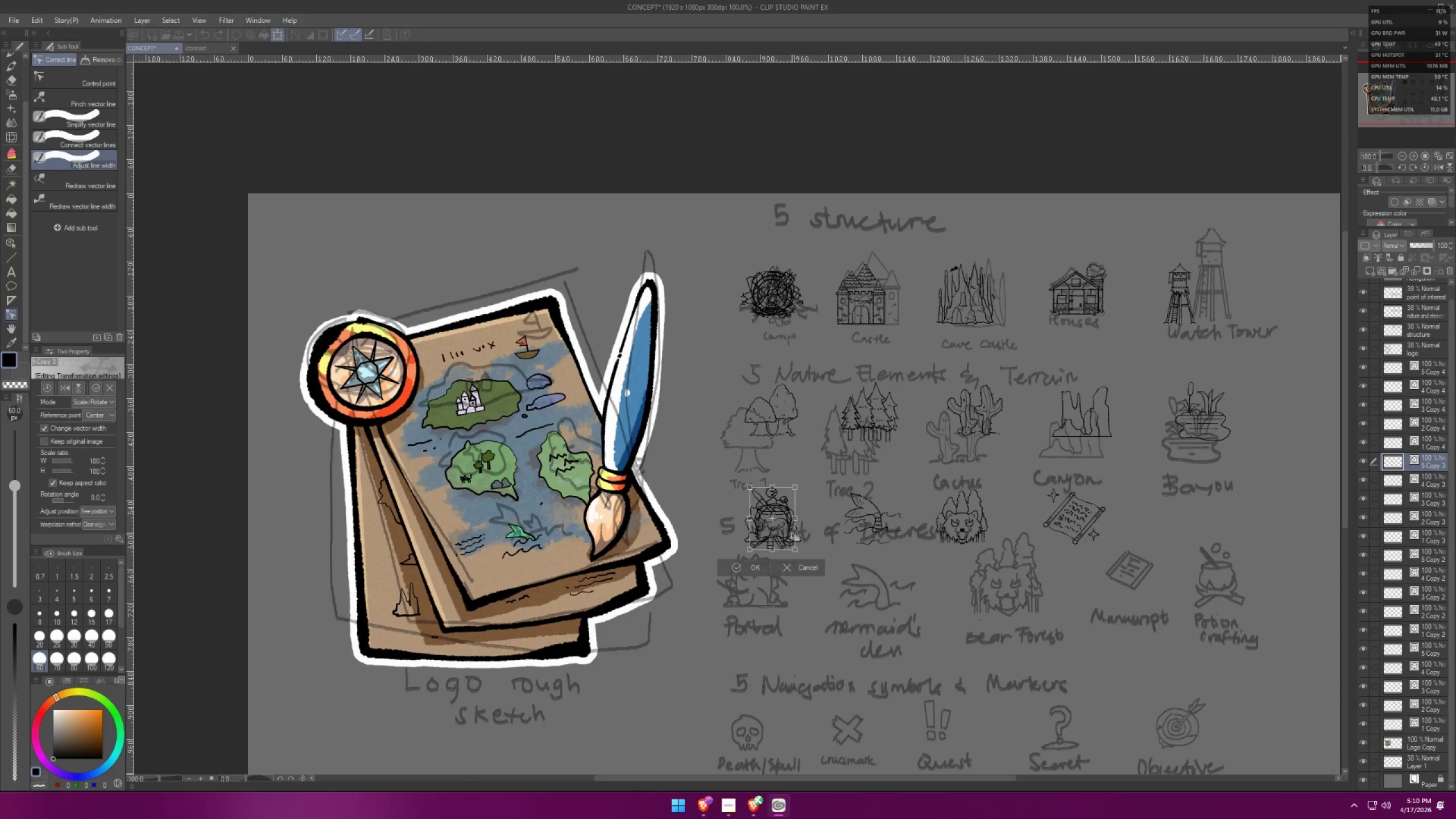 
hold_key(key=ShiftLeft, duration=1.44)
left_click_drag(start_coordinate=[786, 533], to_coordinate=[1210, 528])
 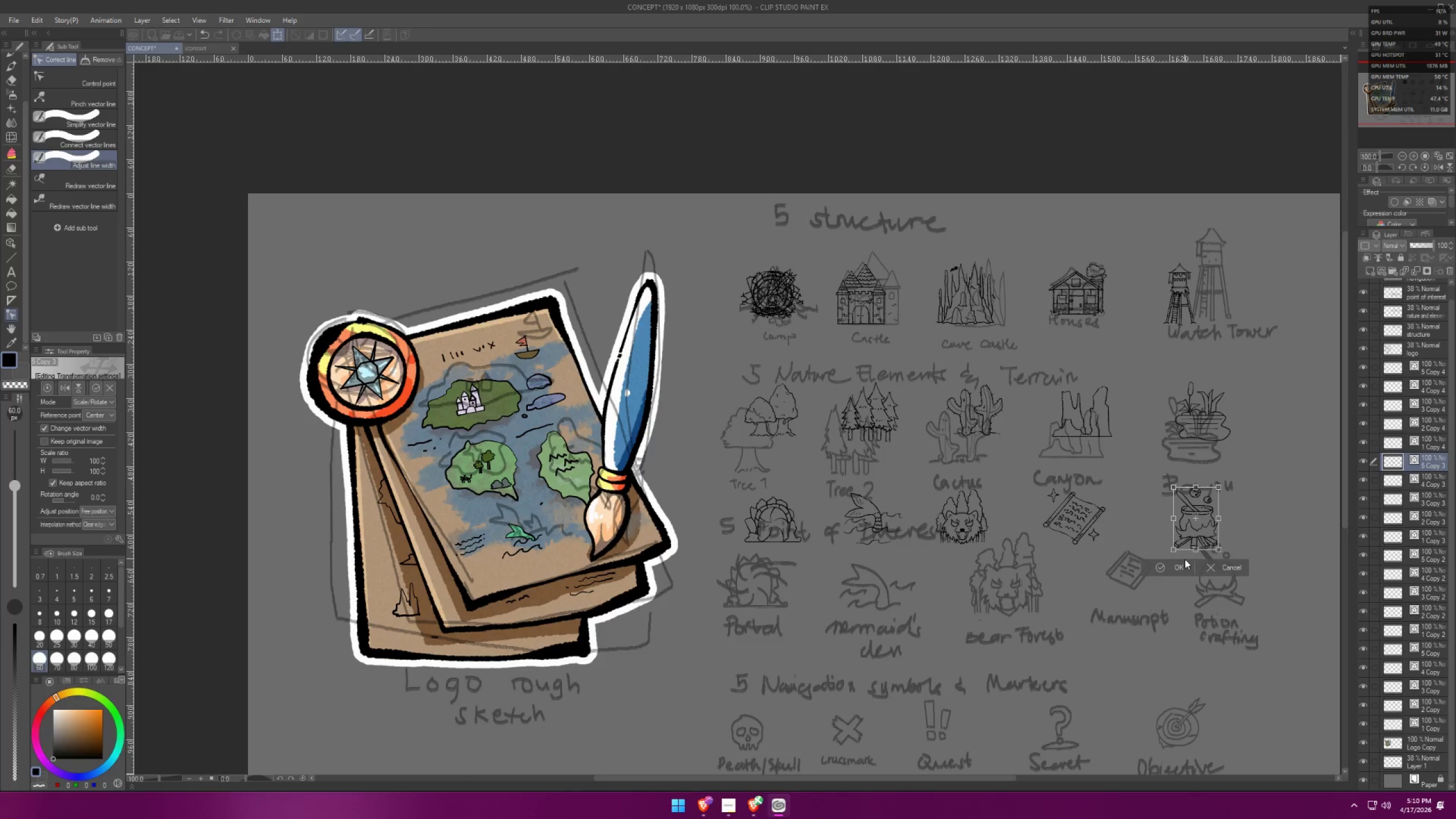 
left_click([1182, 562])
 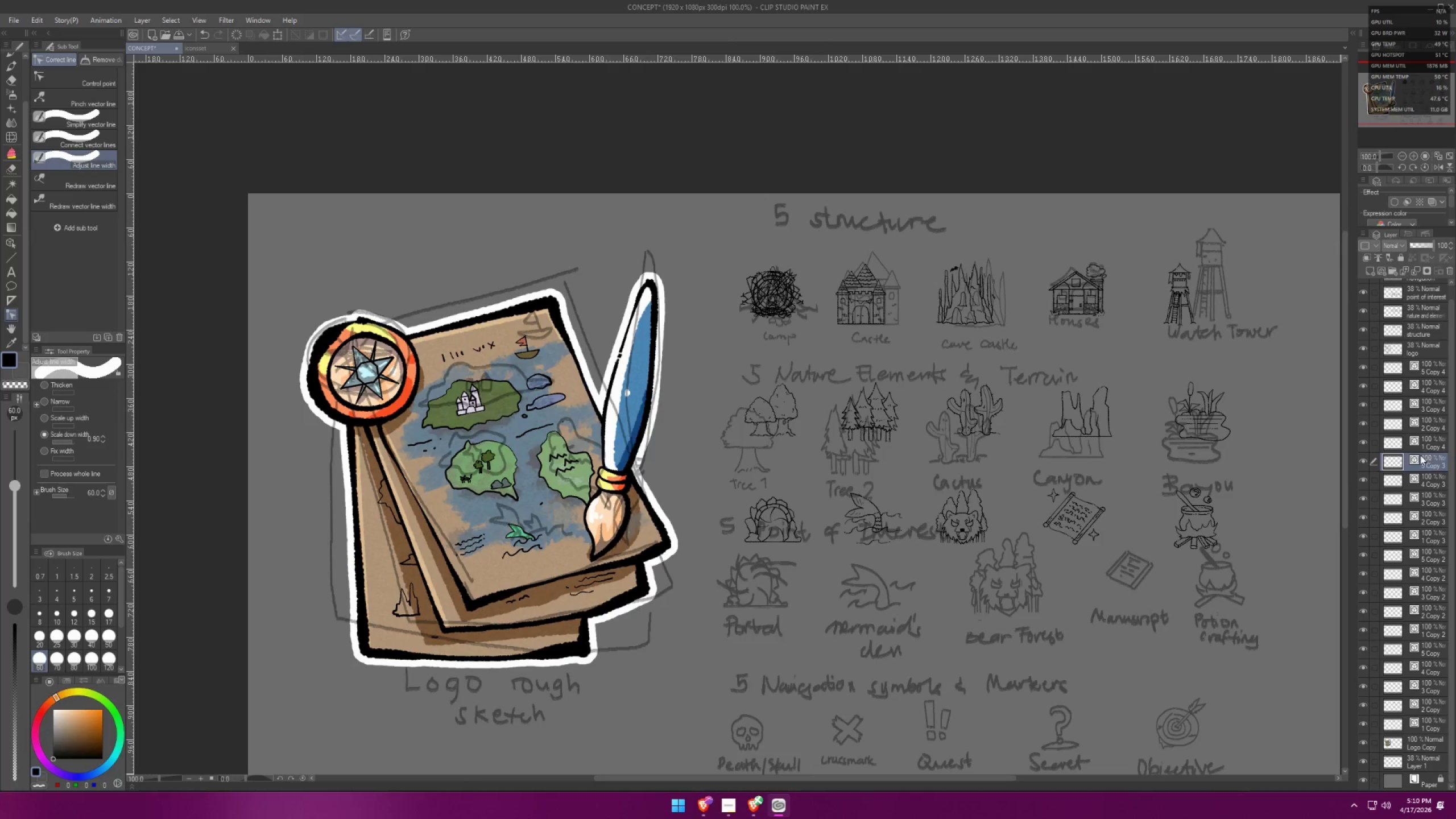 
left_click([1436, 447])
 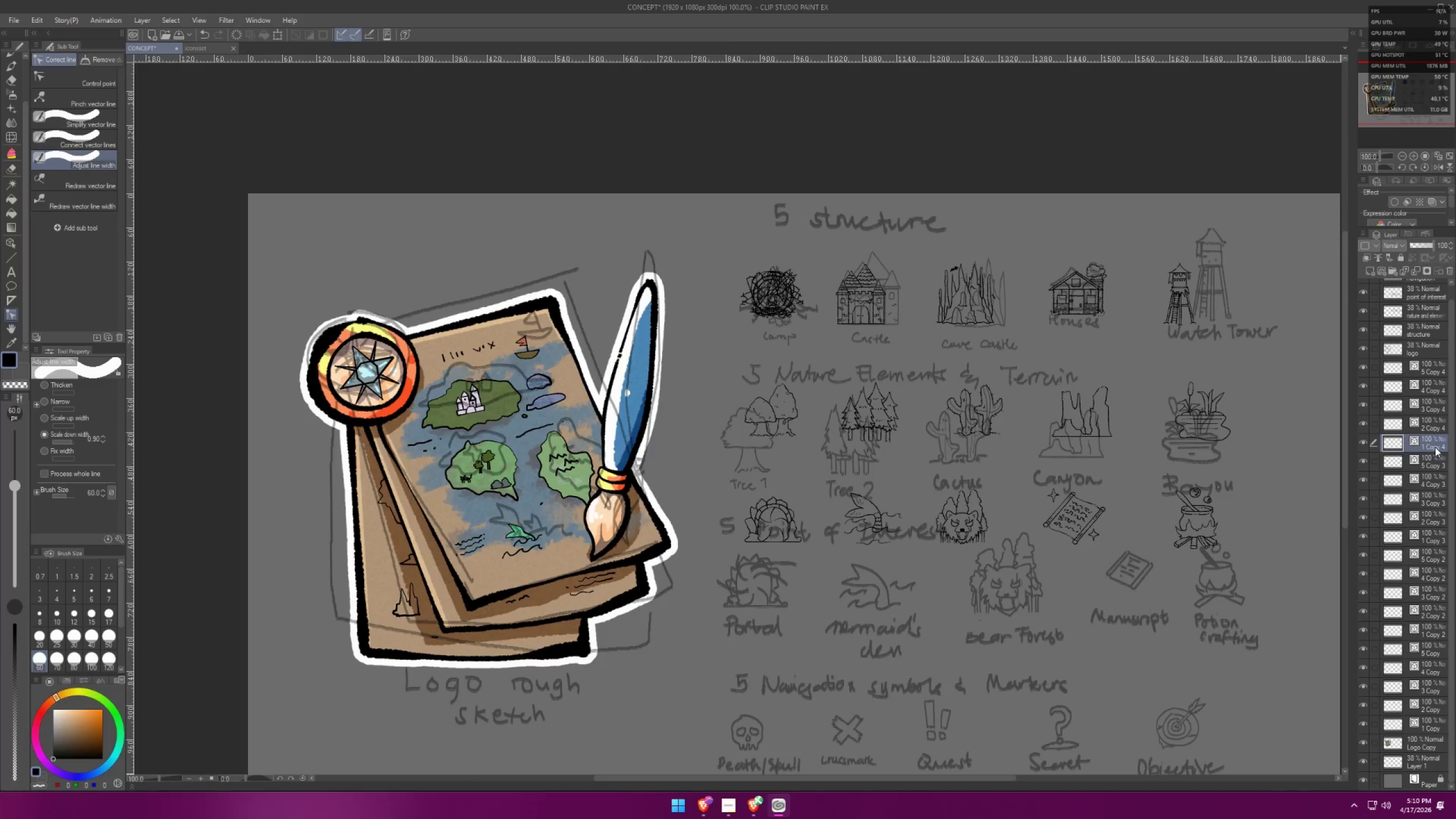 
hold_key(key=ControlLeft, duration=1.52)
double_click([1438, 425])
 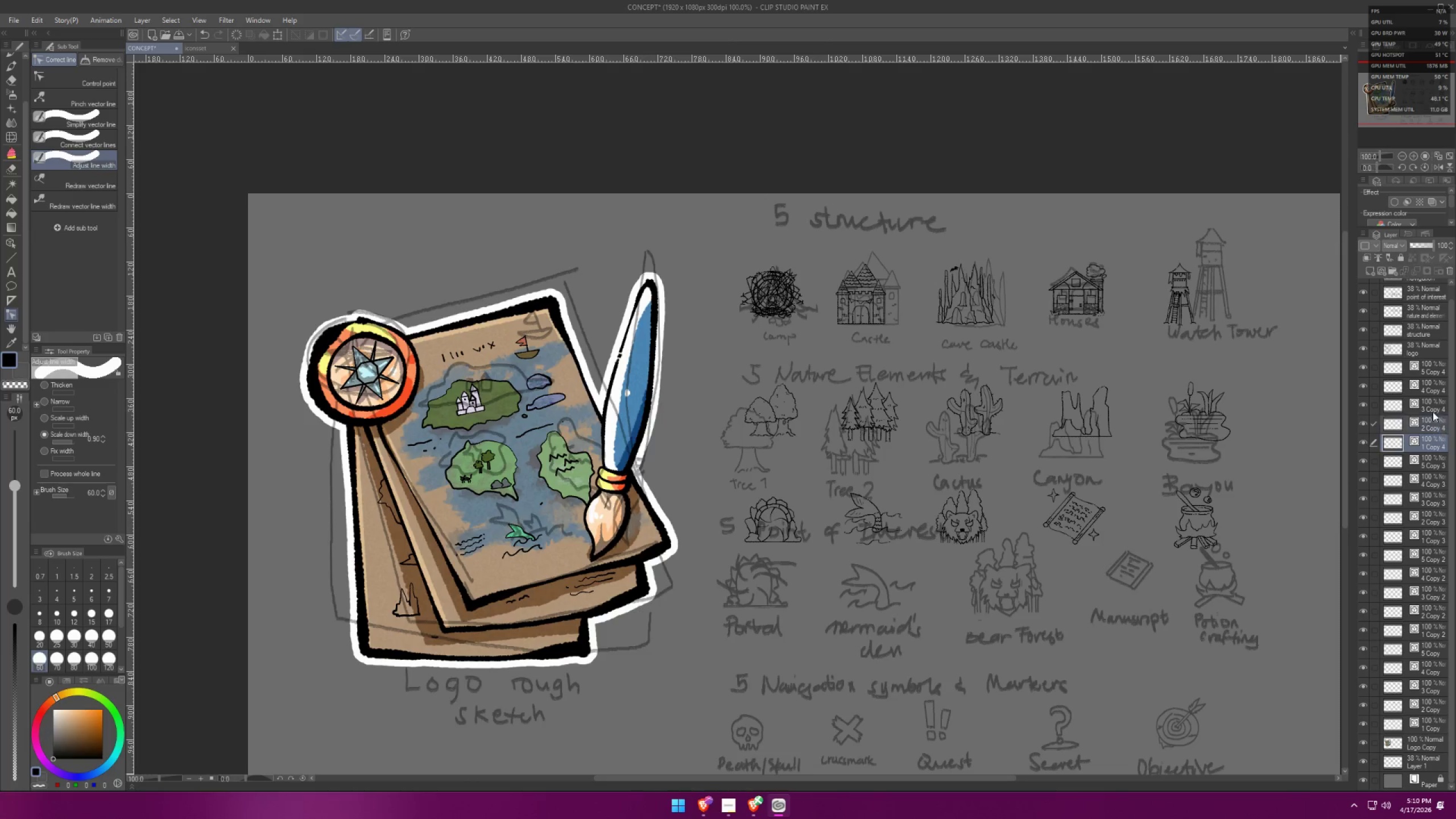 
triple_click([1432, 408])
 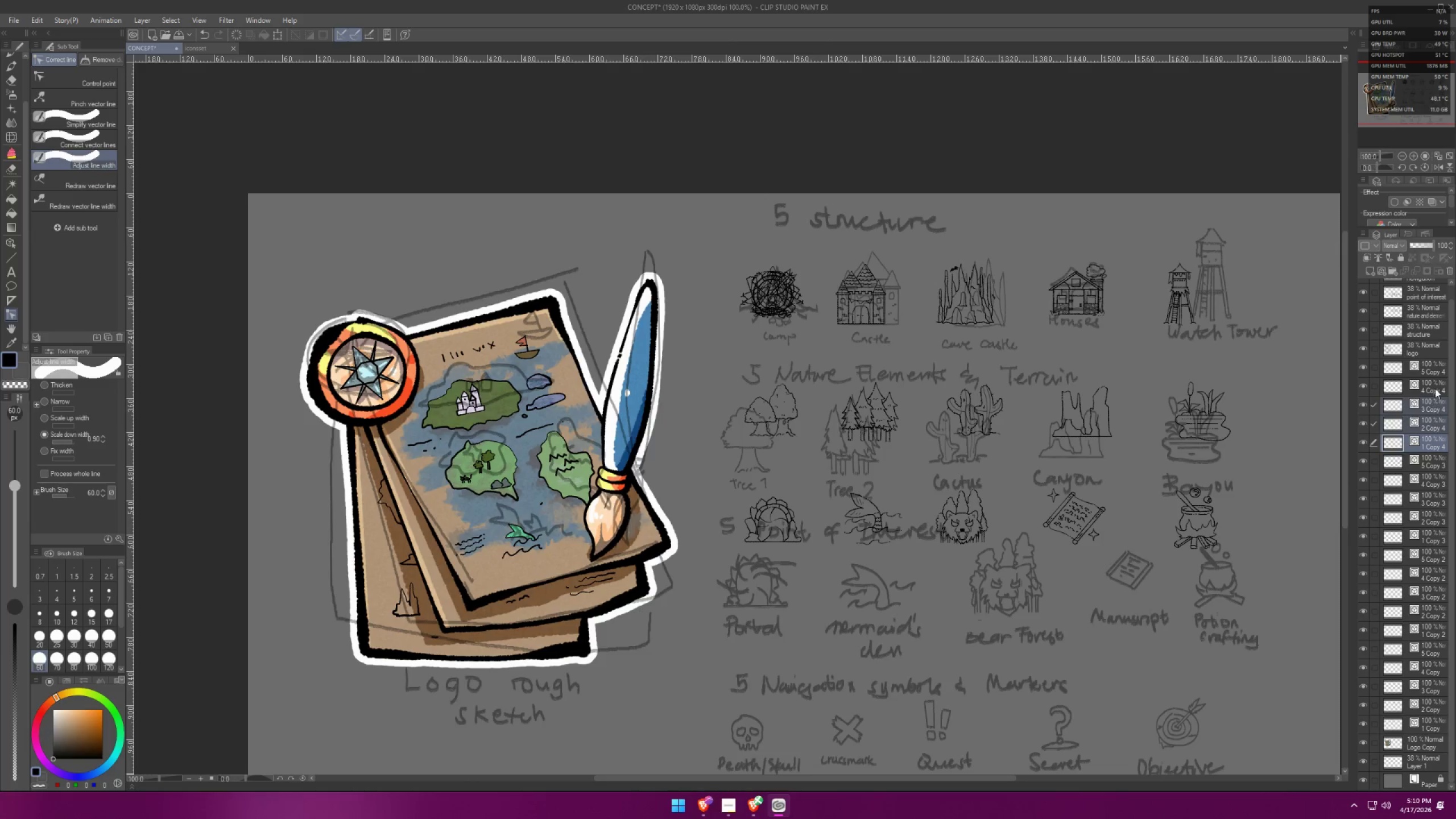 
triple_click([1433, 386])
 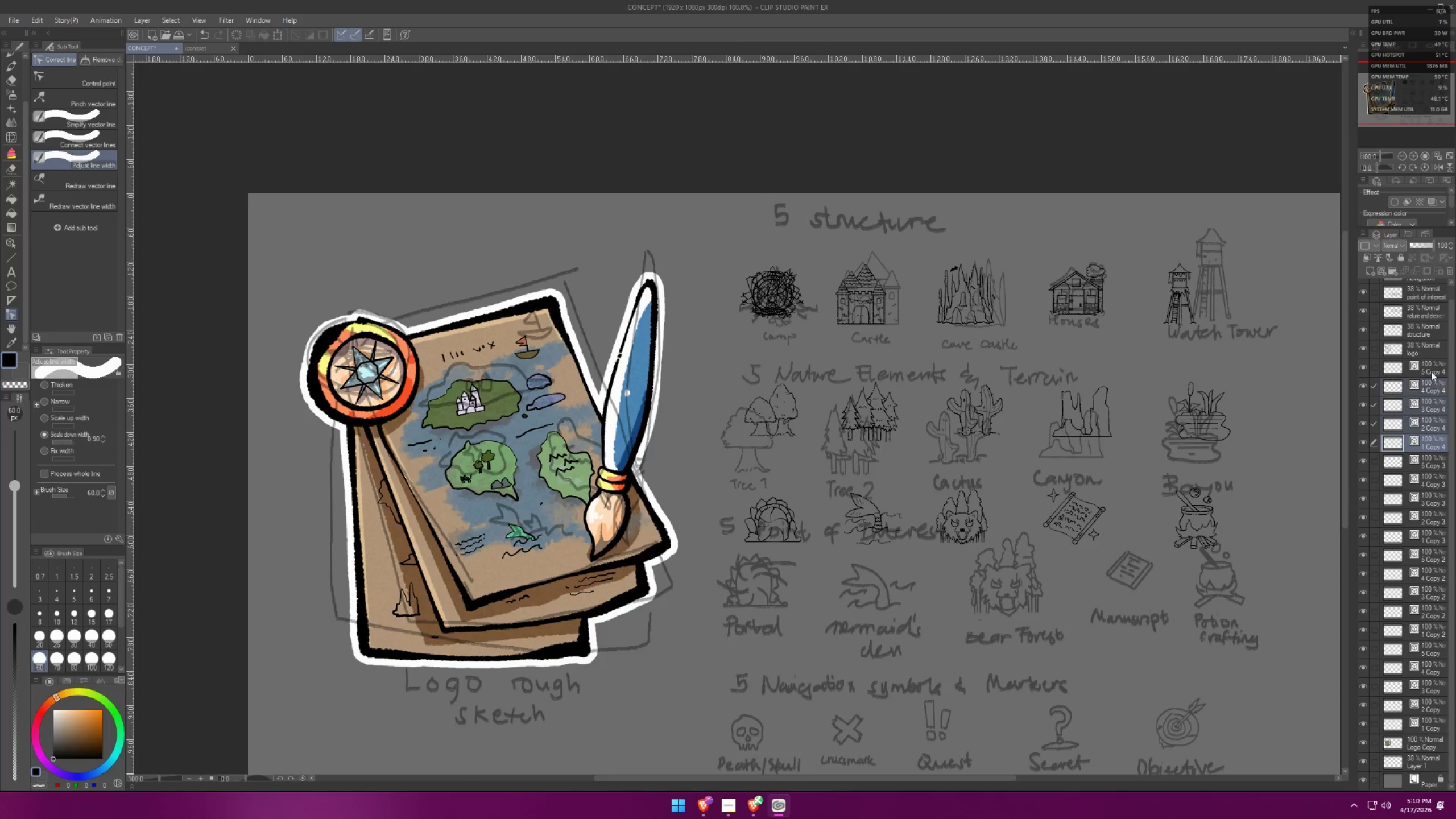 
triple_click([1430, 369])
 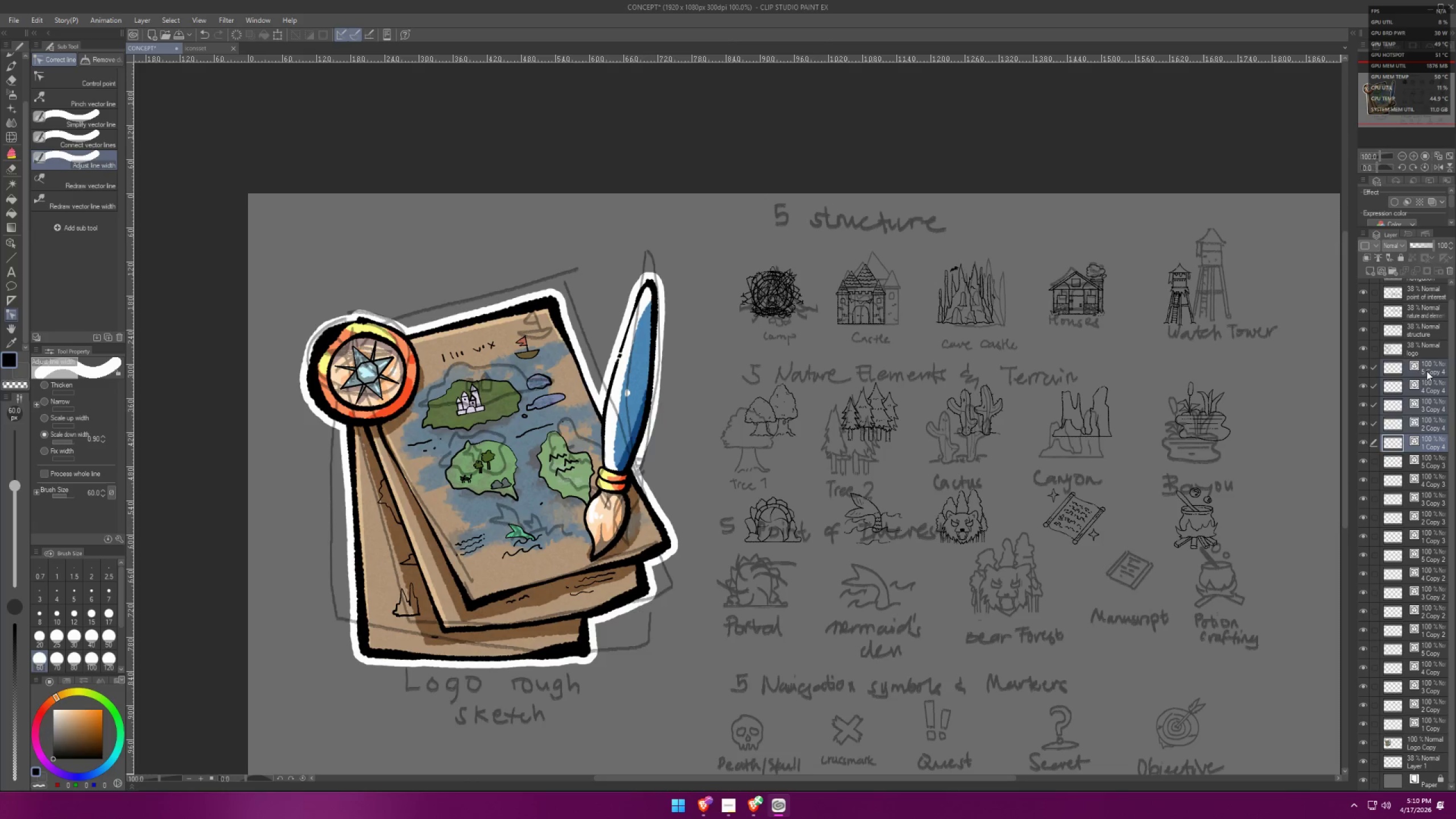 
key(Control+C)
 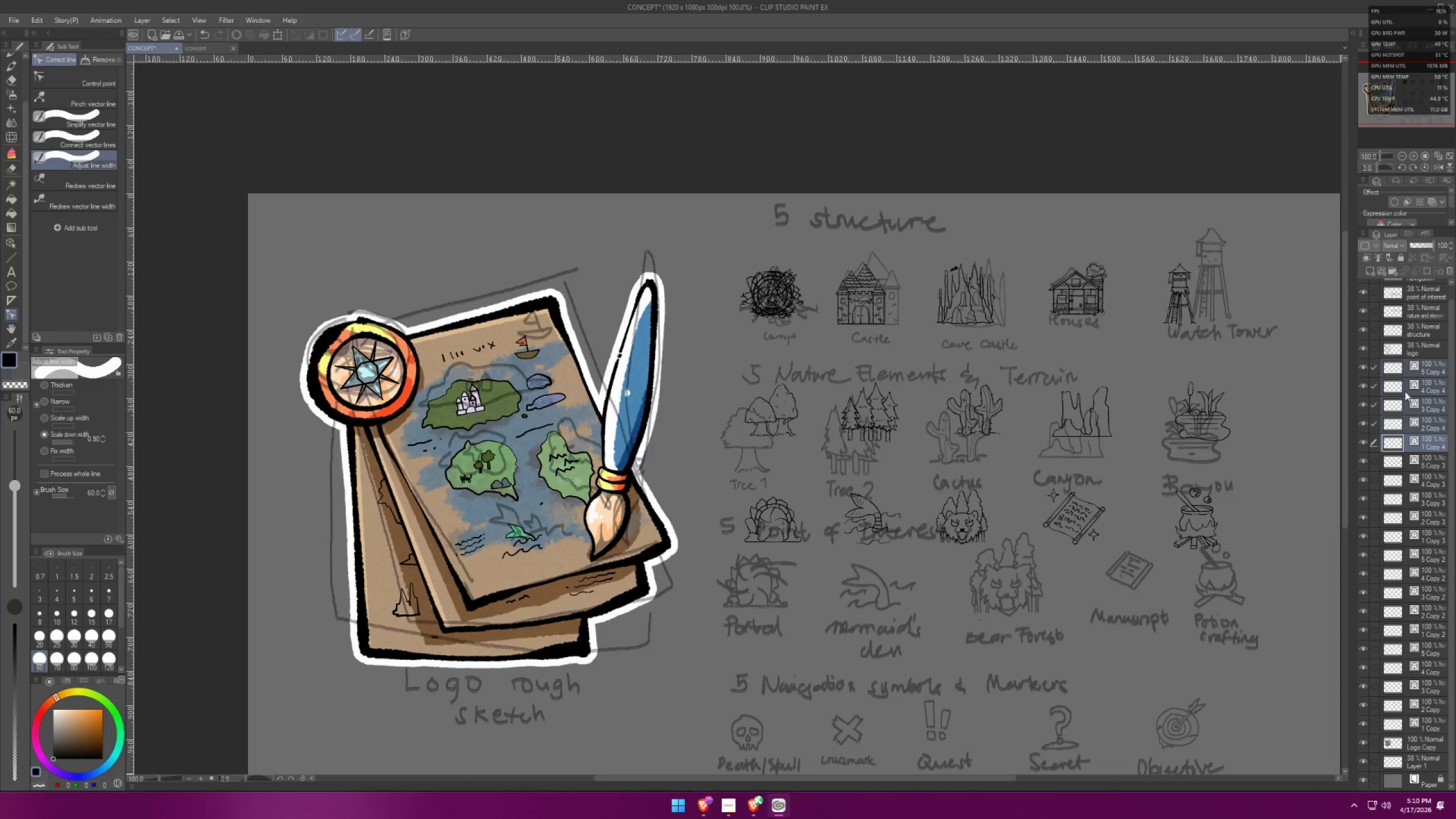 
key(Control+T)
 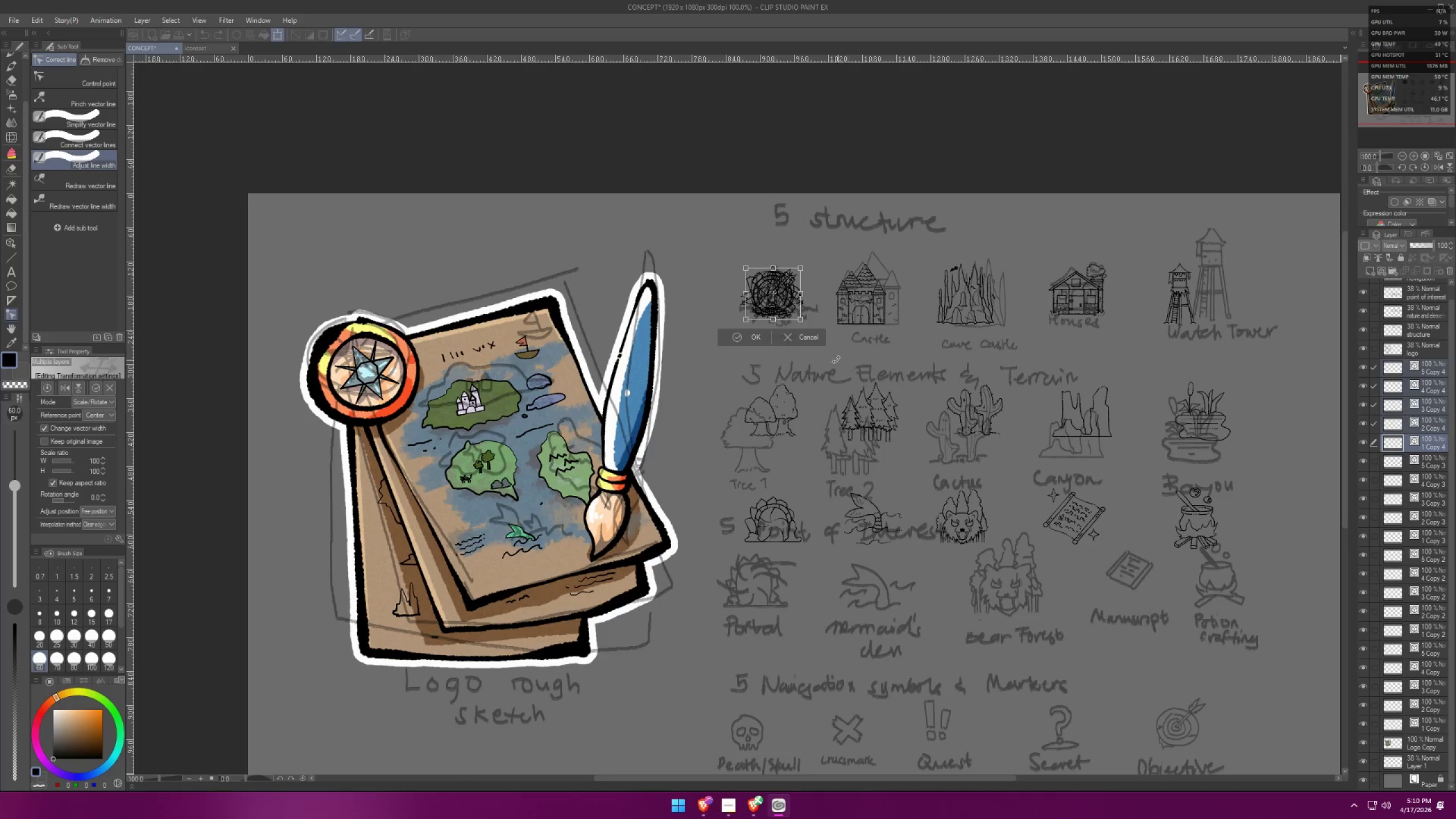 
hold_key(key=ShiftLeft, duration=1.5)
left_click_drag(start_coordinate=[785, 292], to_coordinate=[780, 646])
 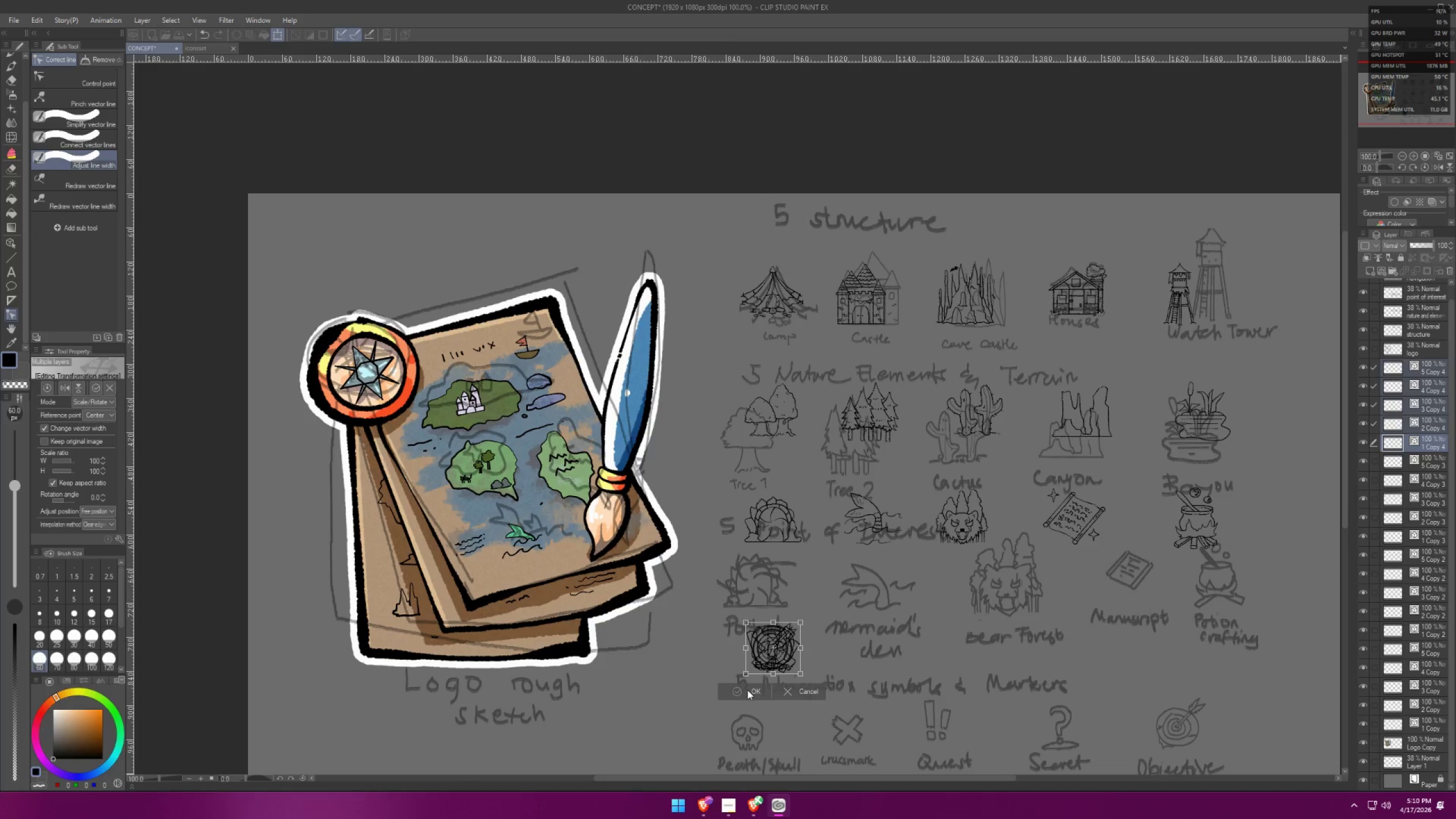 
hold_key(key=ShiftLeft, duration=0.78)
 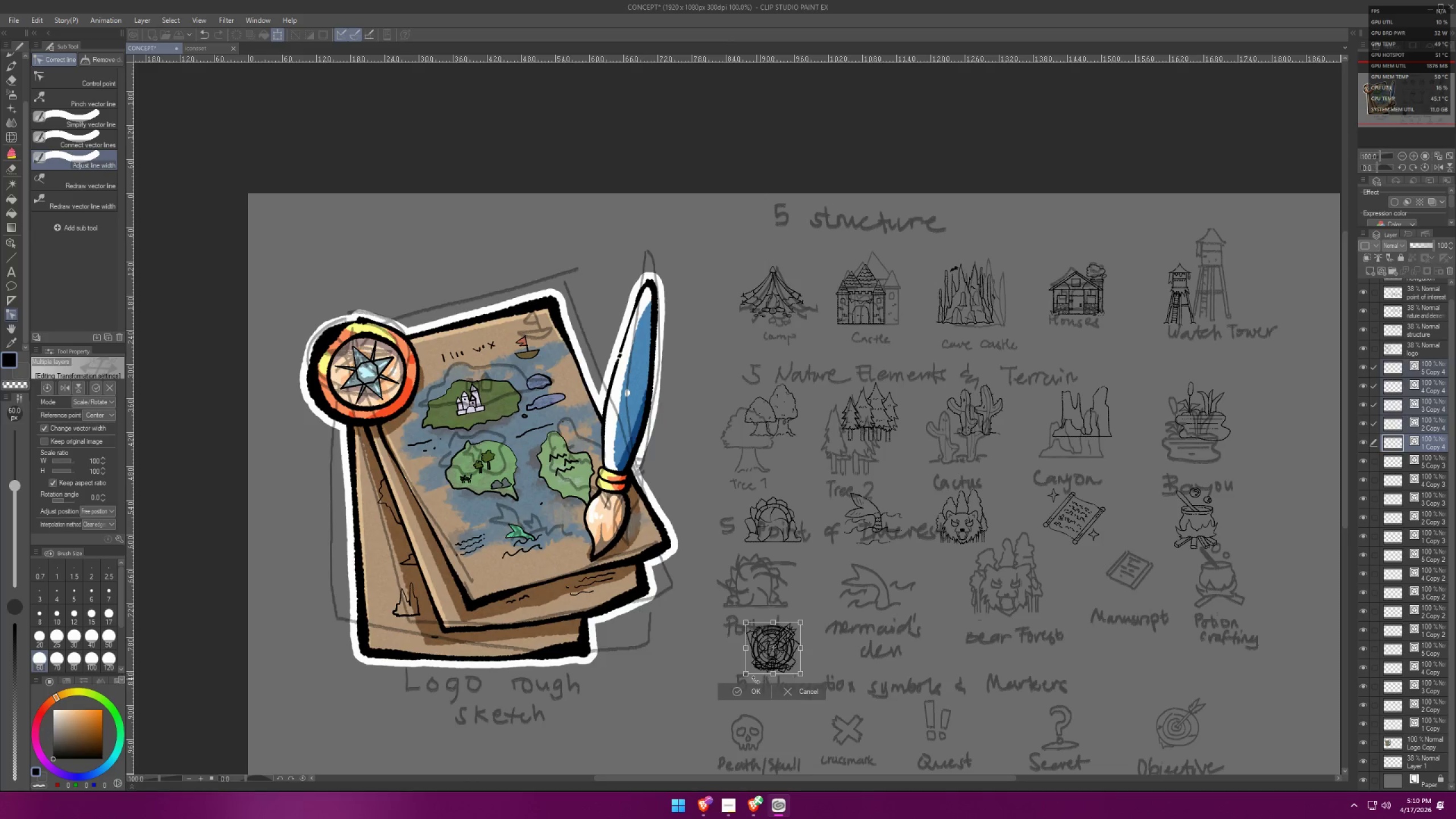 
left_click([747, 690])
 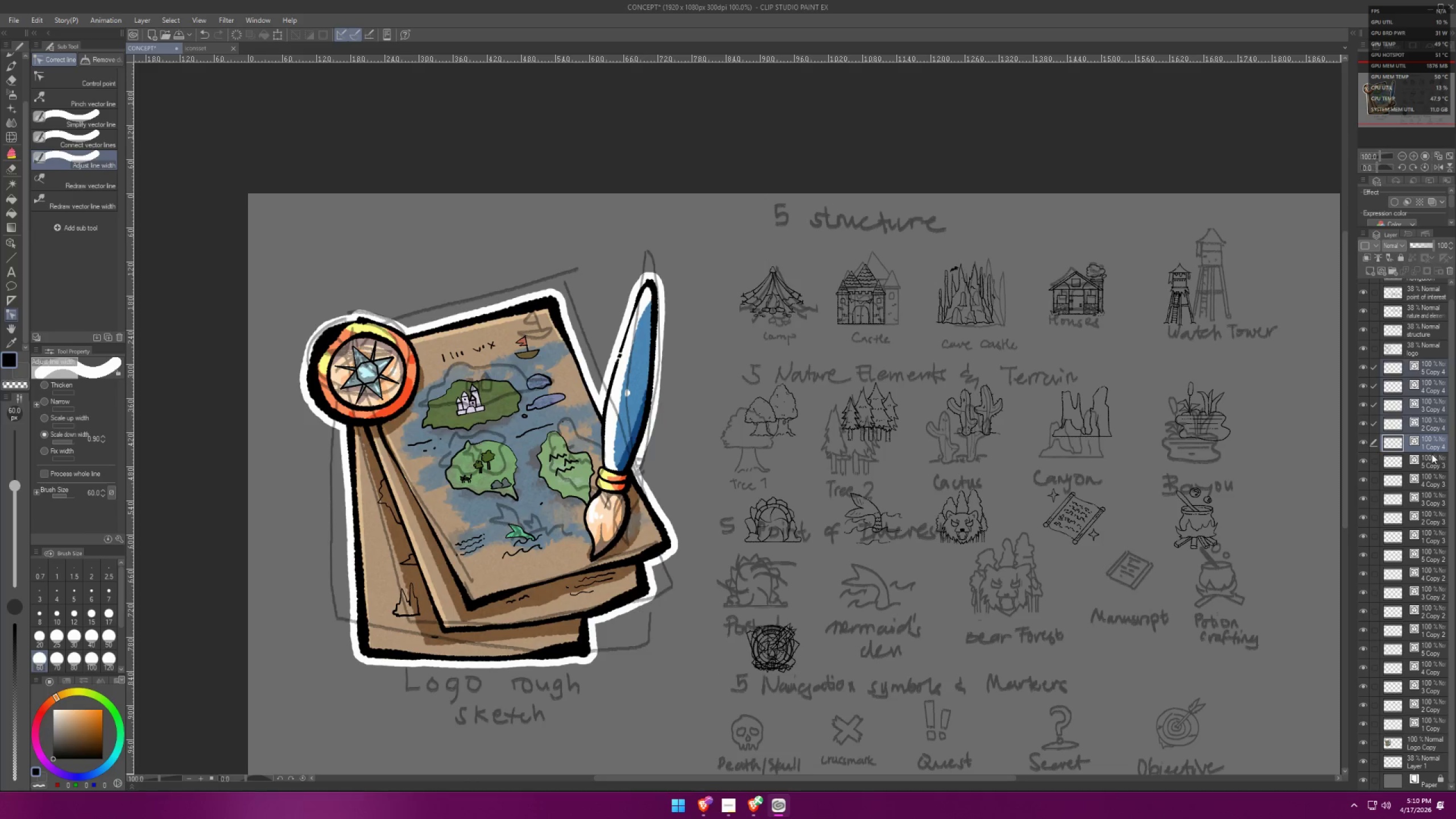 
left_click([1443, 427])
 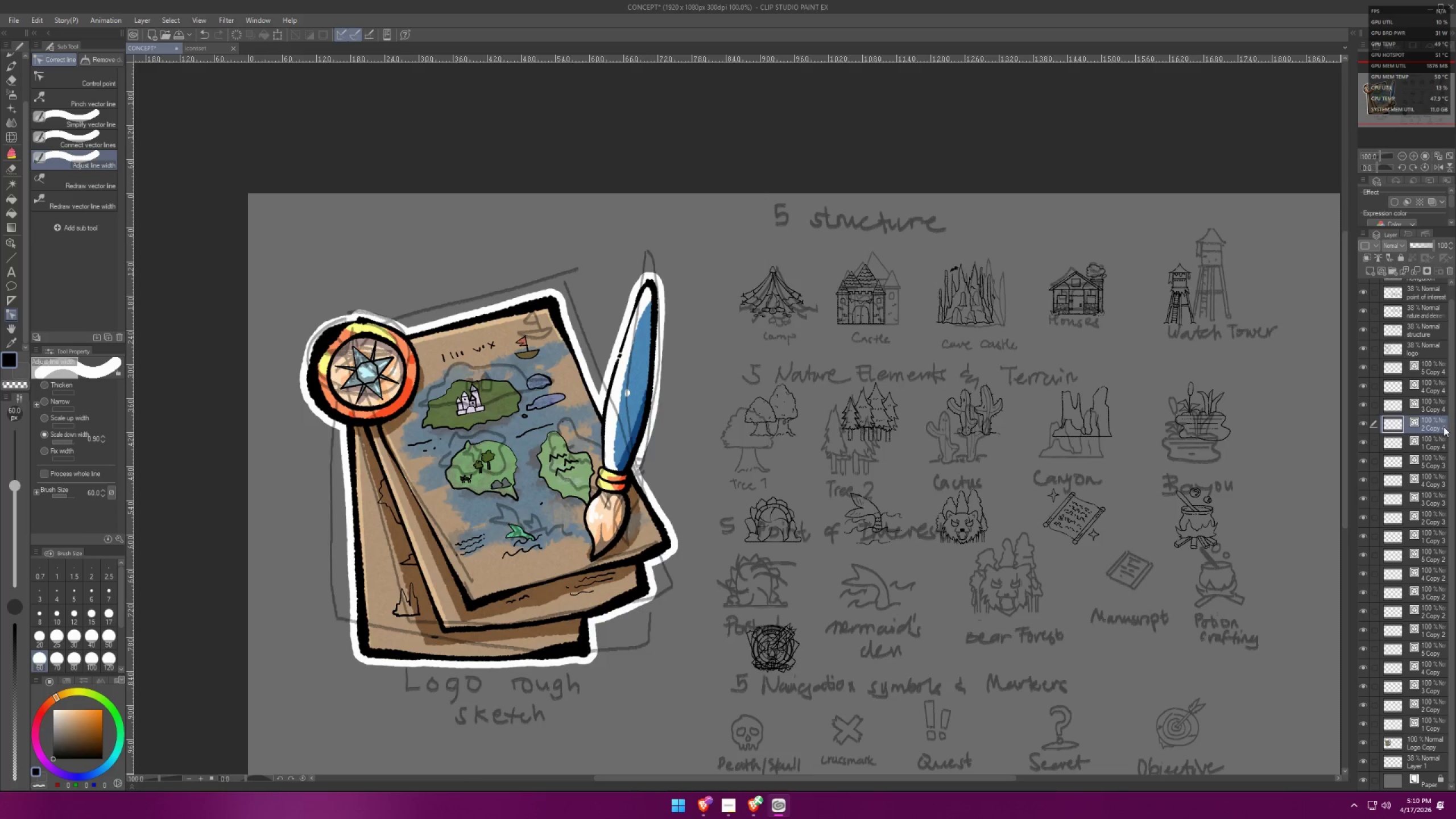 
key(Control+ControlLeft)
 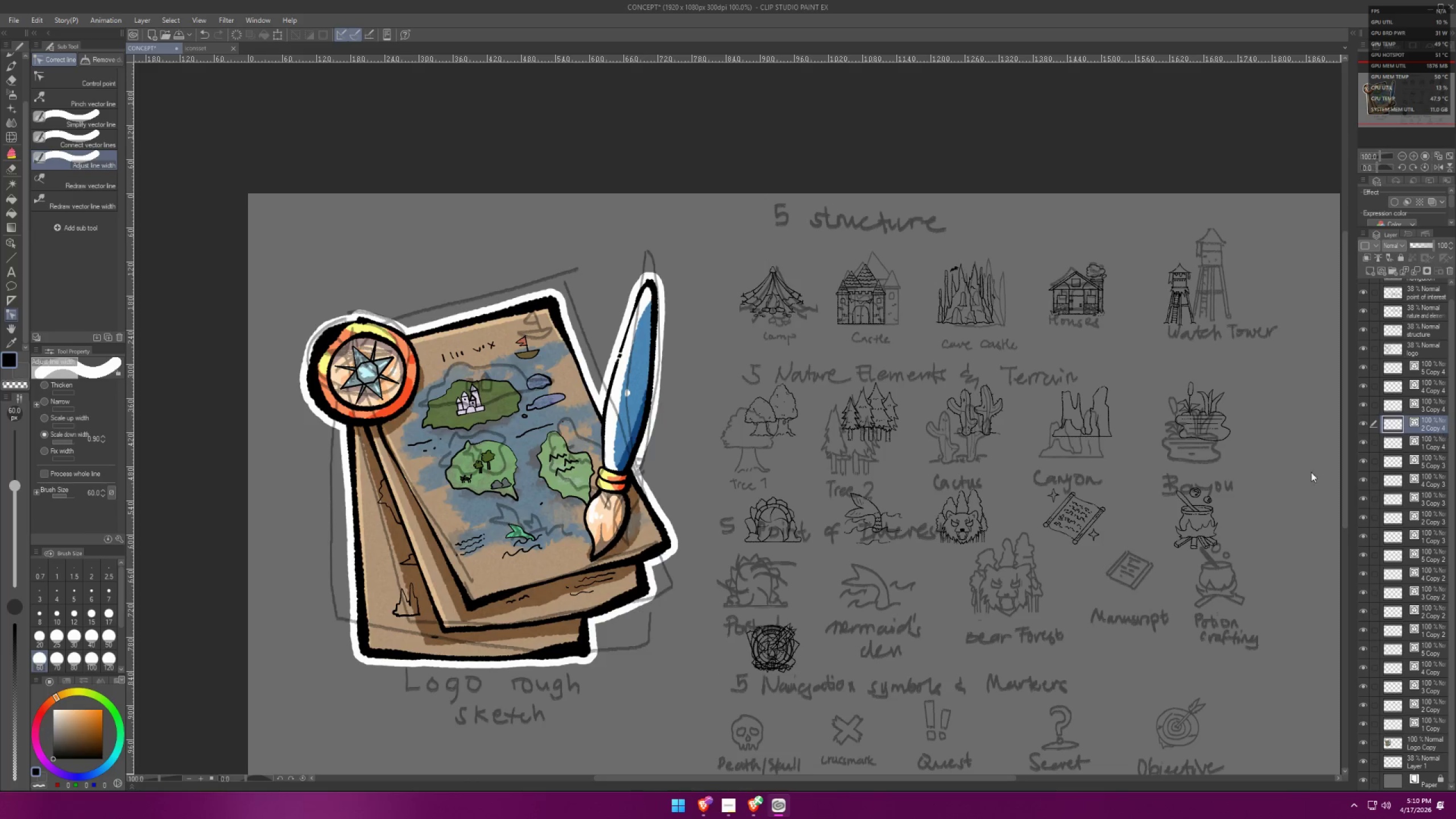 
key(Control+T)
 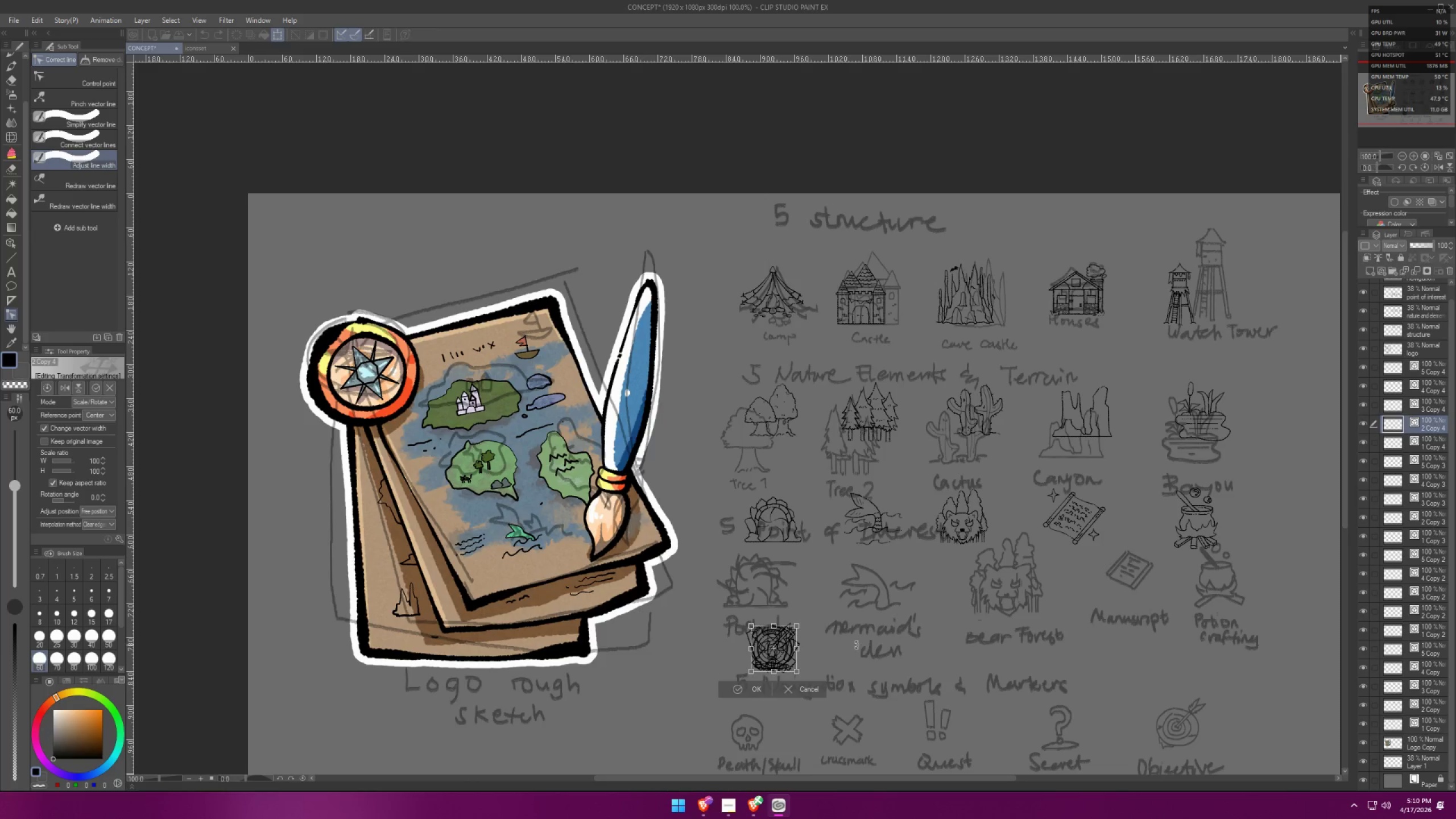 
hold_key(key=ShiftLeft, duration=1.54)
left_click_drag(start_coordinate=[779, 659], to_coordinate=[878, 652])
 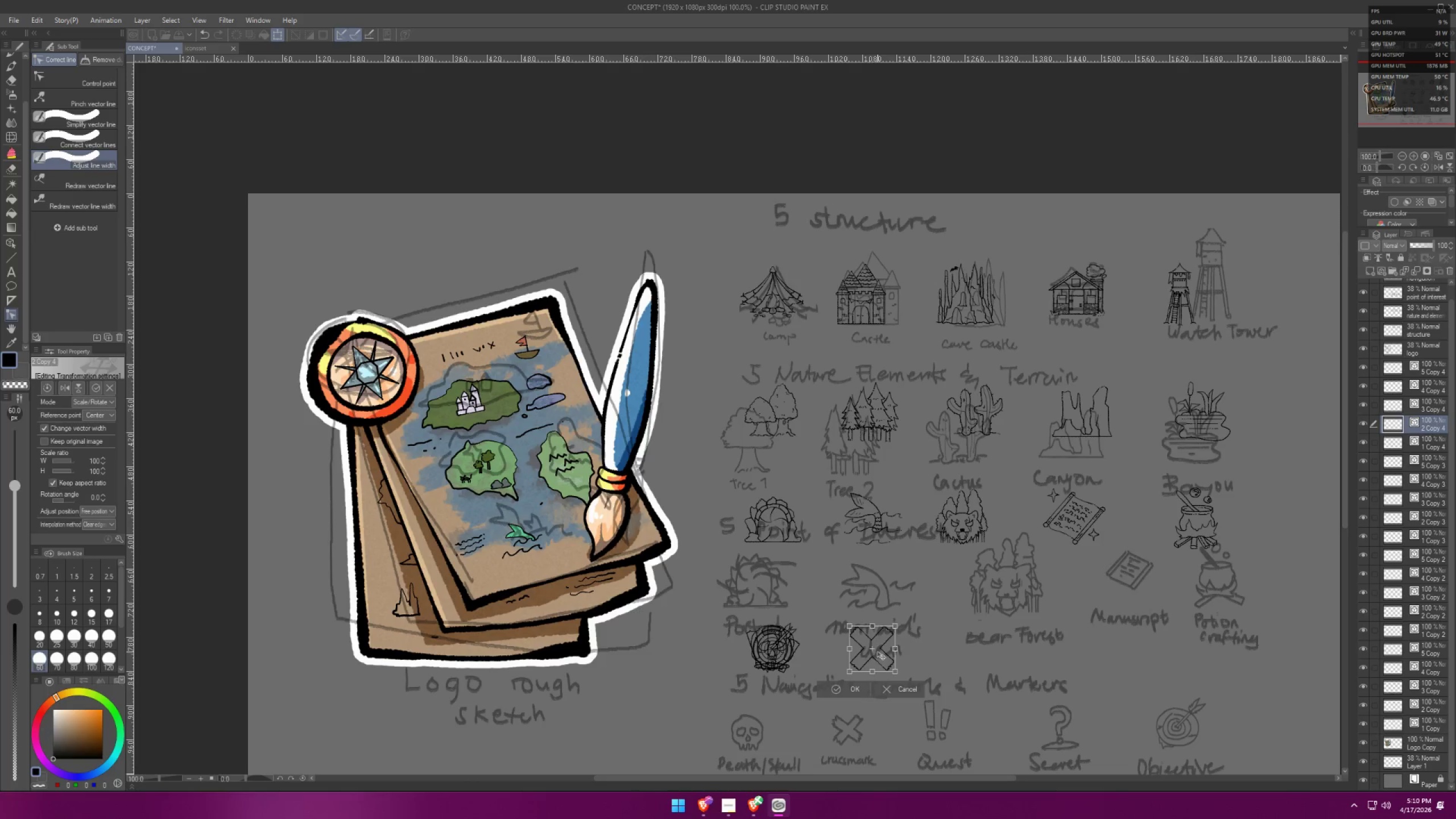 
key(Shift+ShiftLeft)
 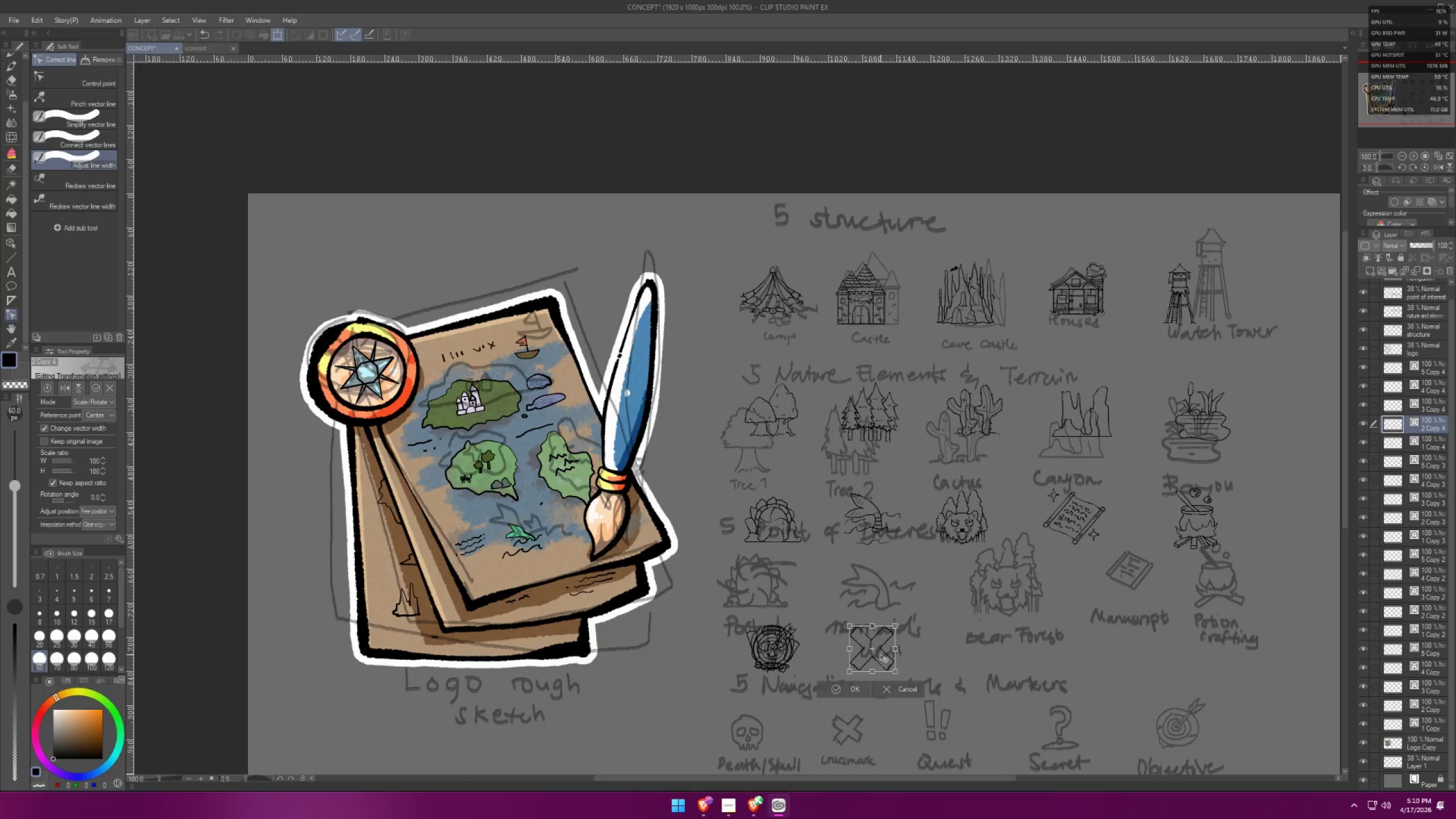 
key(Shift+ShiftLeft)
 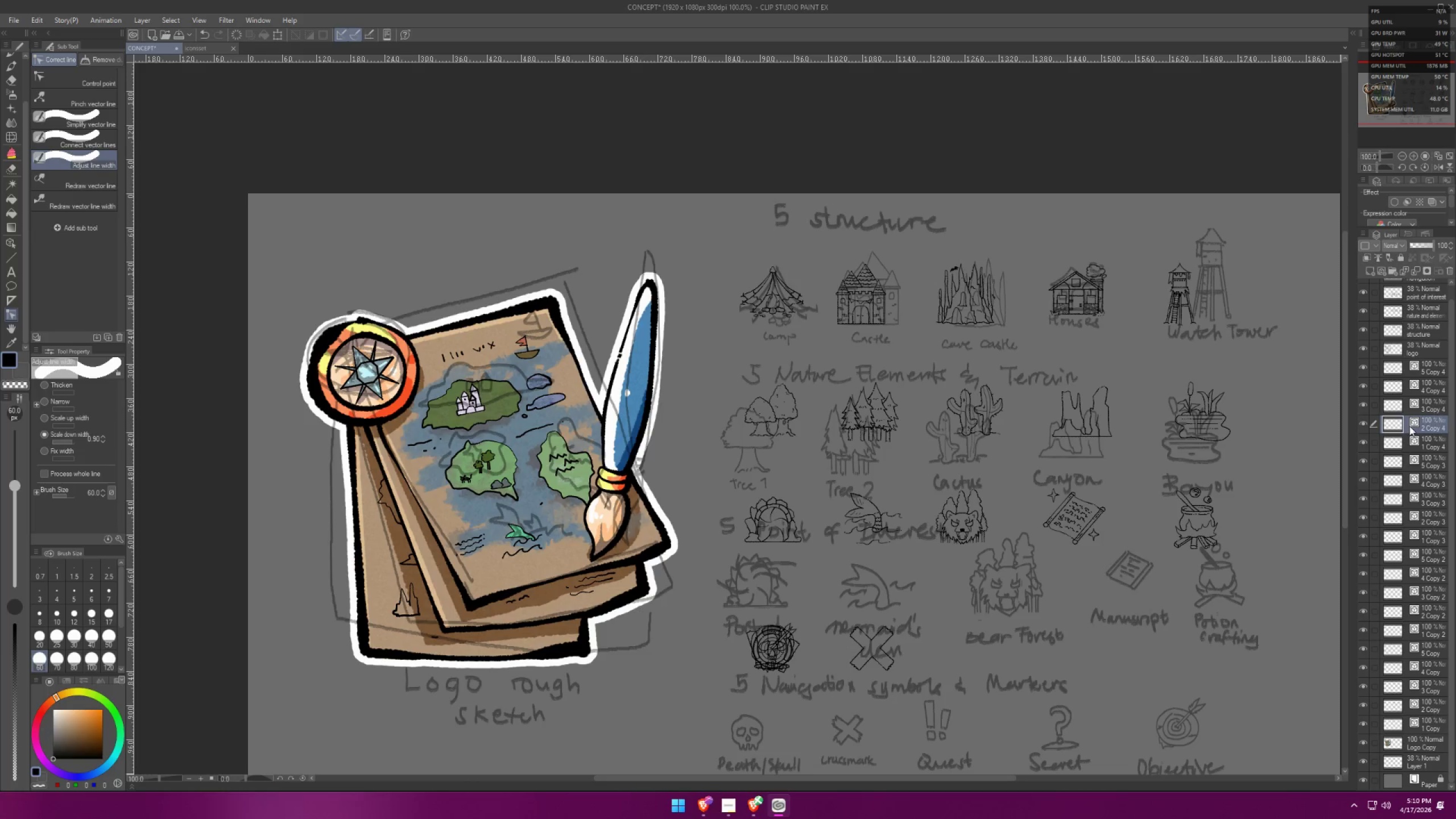 
left_click([1433, 404])
 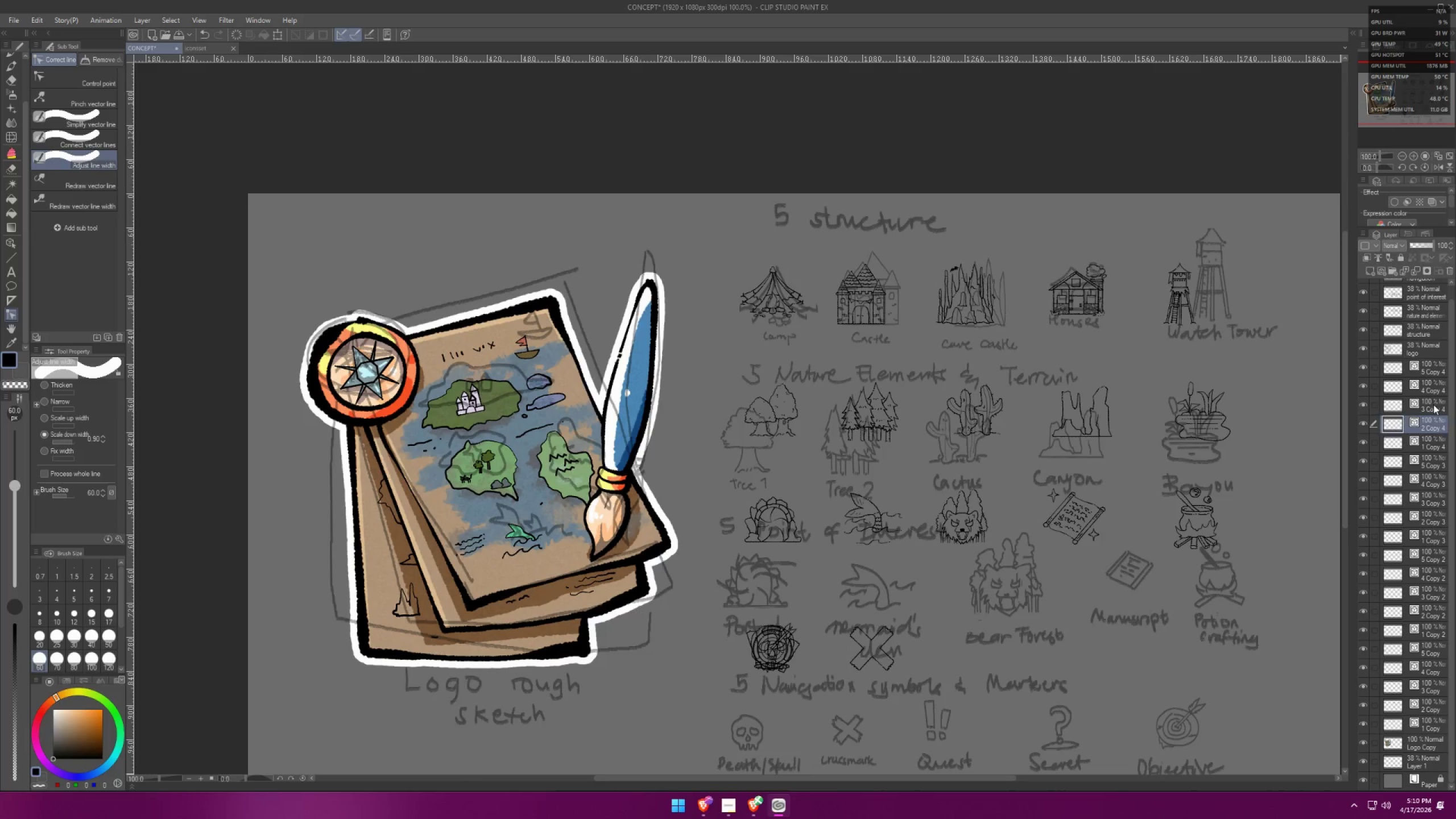 
key(Control+ControlLeft)
 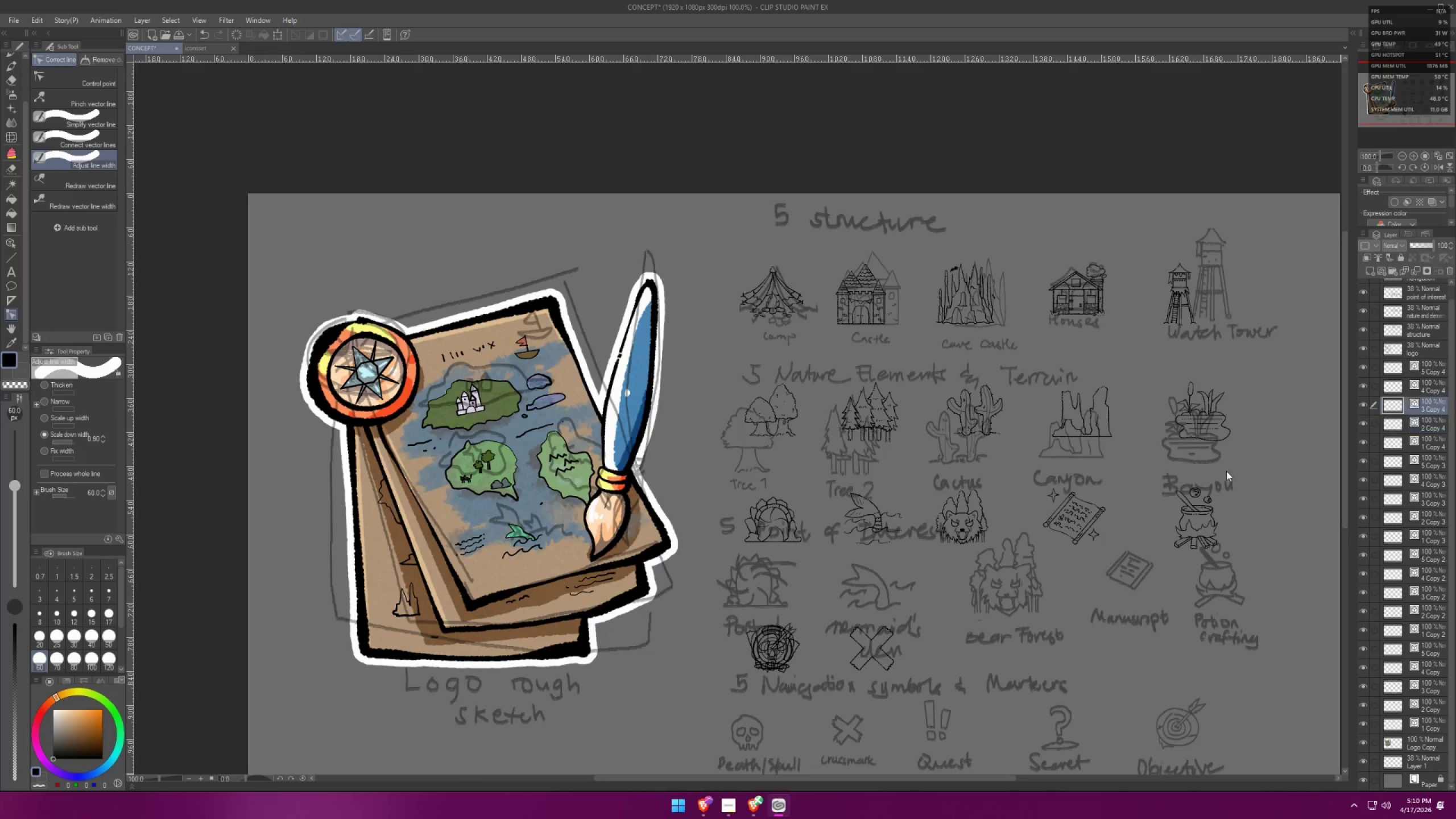 
key(Control+T)
 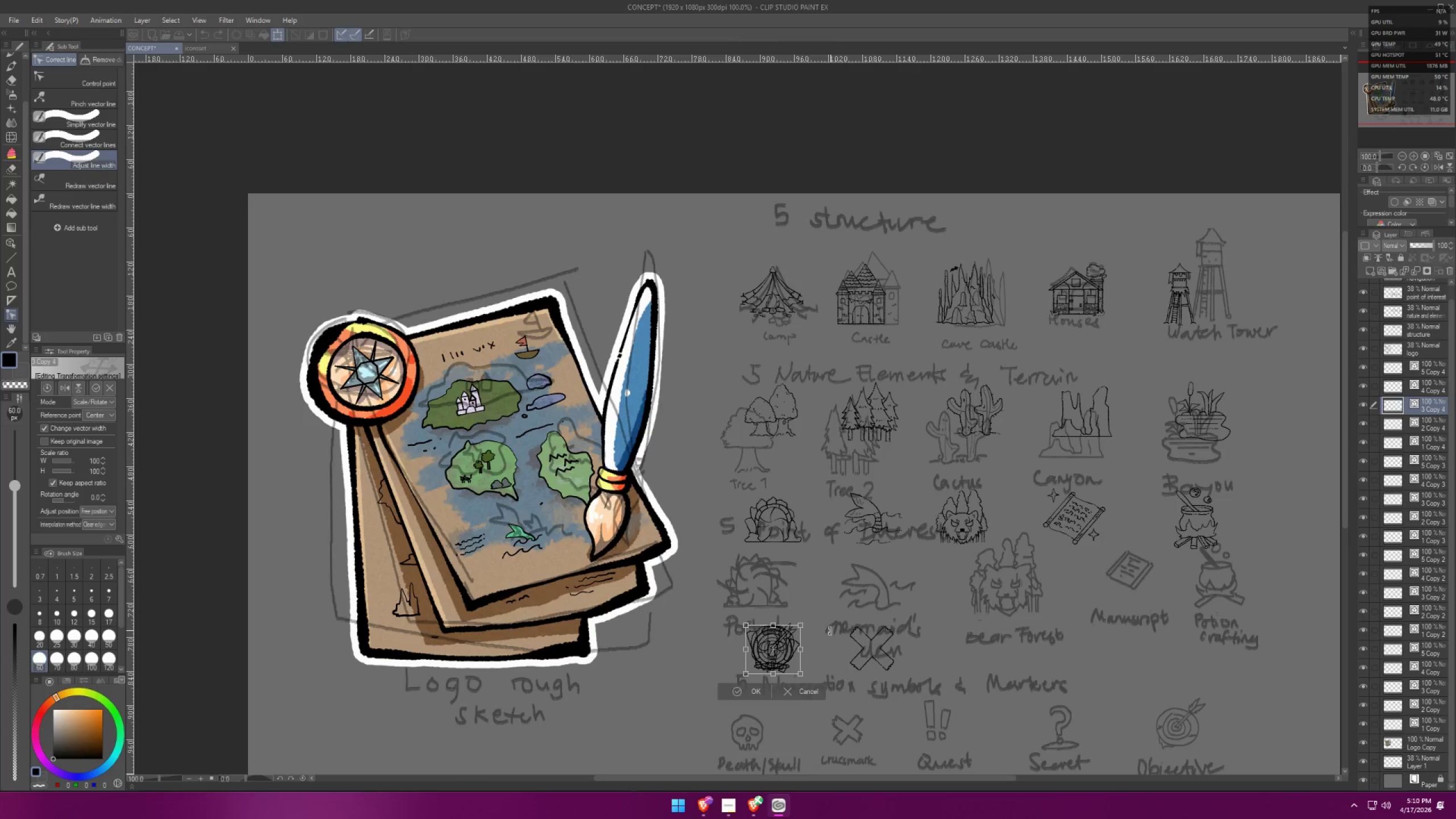 
hold_key(key=ShiftLeft, duration=1.5)
left_click_drag(start_coordinate=[787, 662], to_coordinate=[987, 664])
 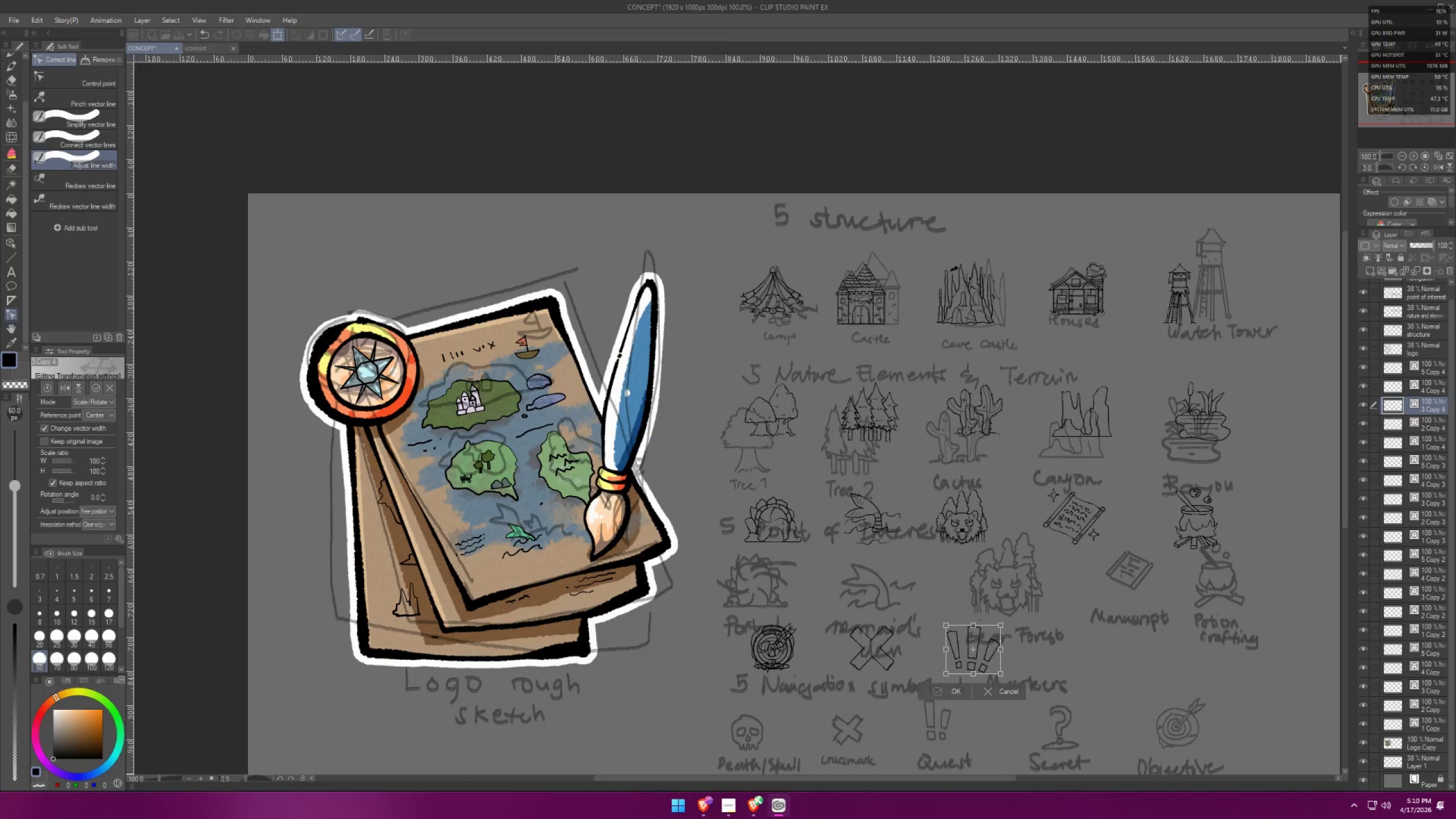 
key(Shift+ShiftLeft)
 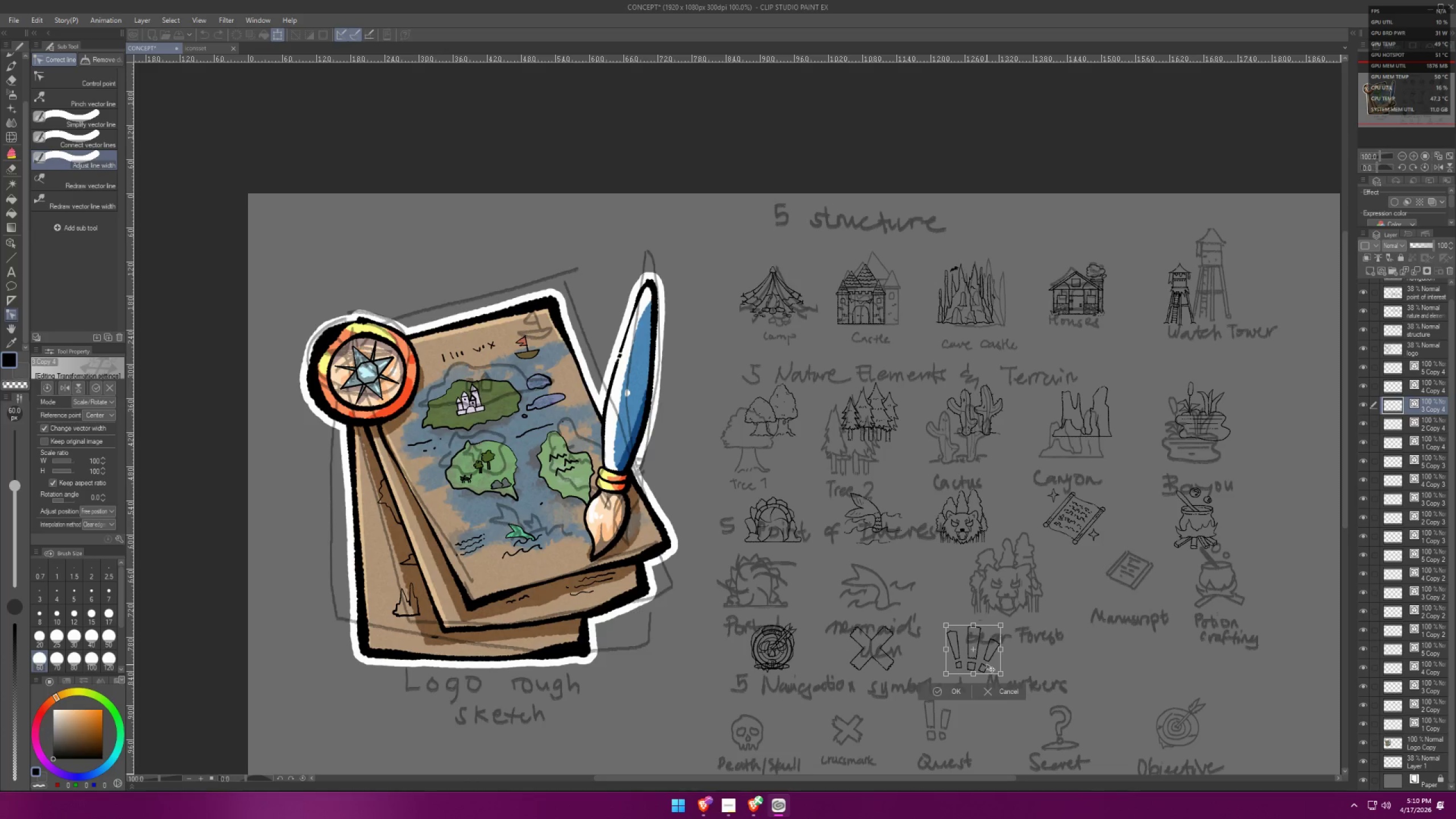 
key(Shift+ShiftLeft)
 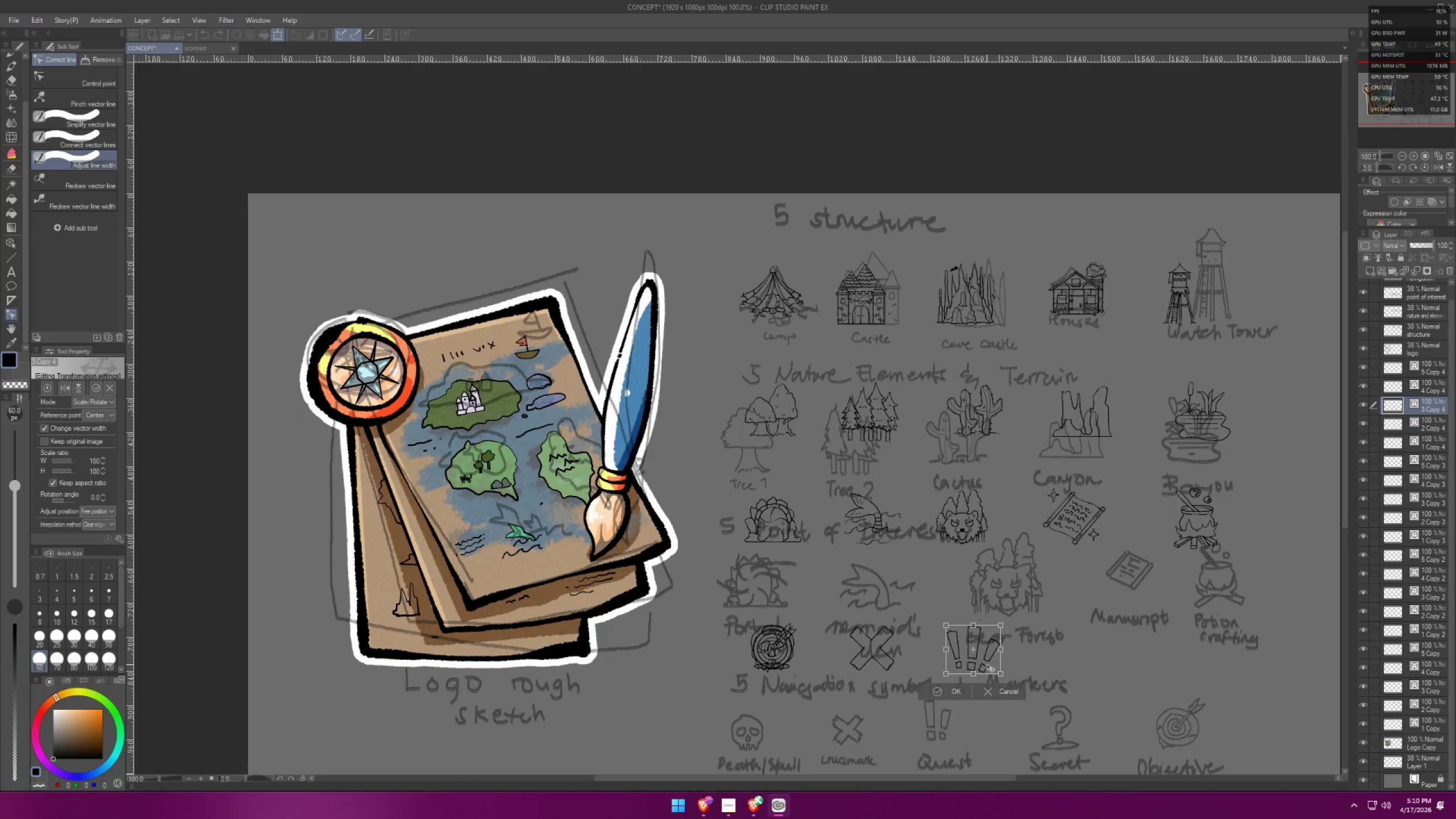 
key(Shift+ShiftLeft)
 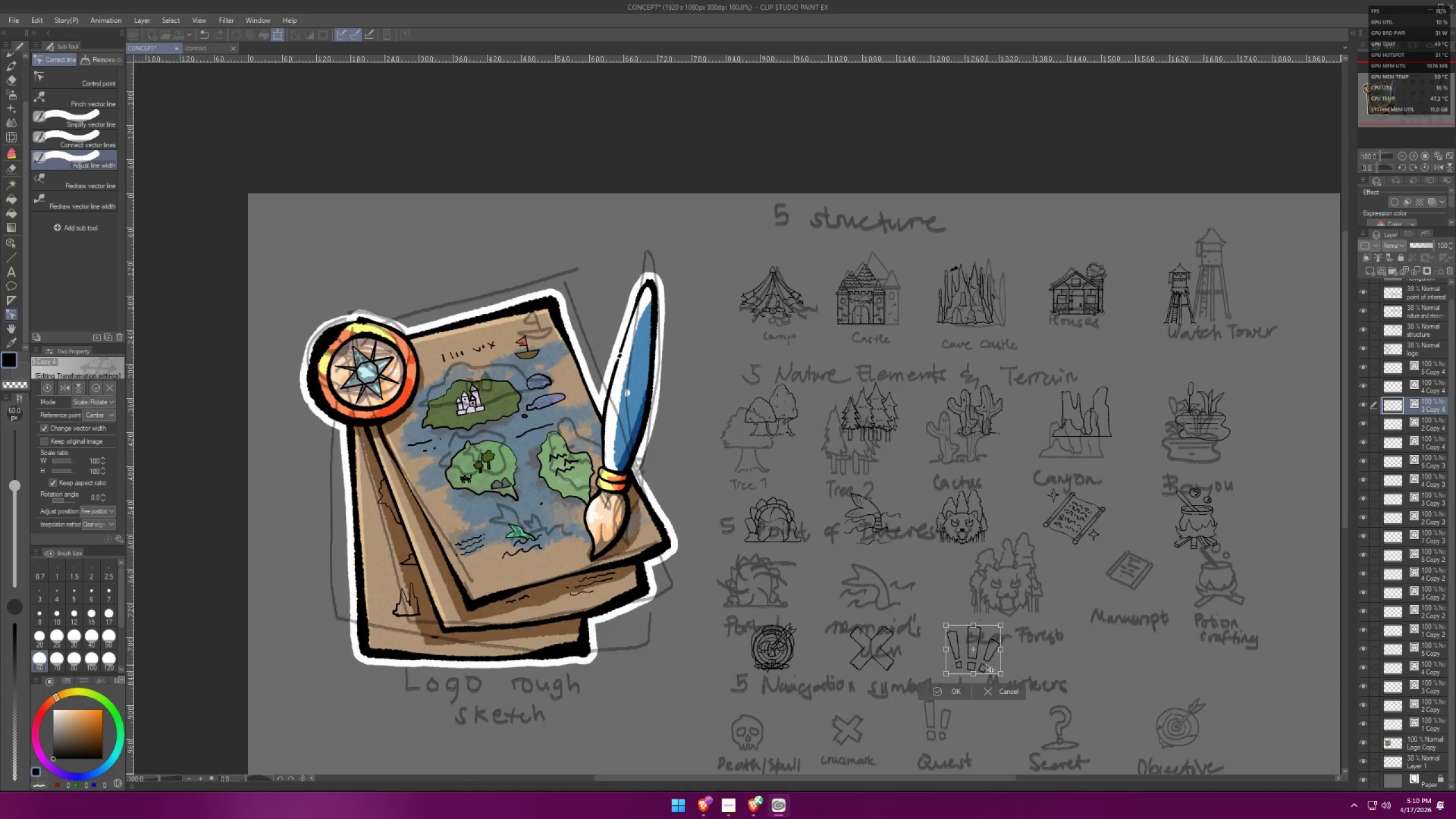 
key(Shift+ShiftLeft)
 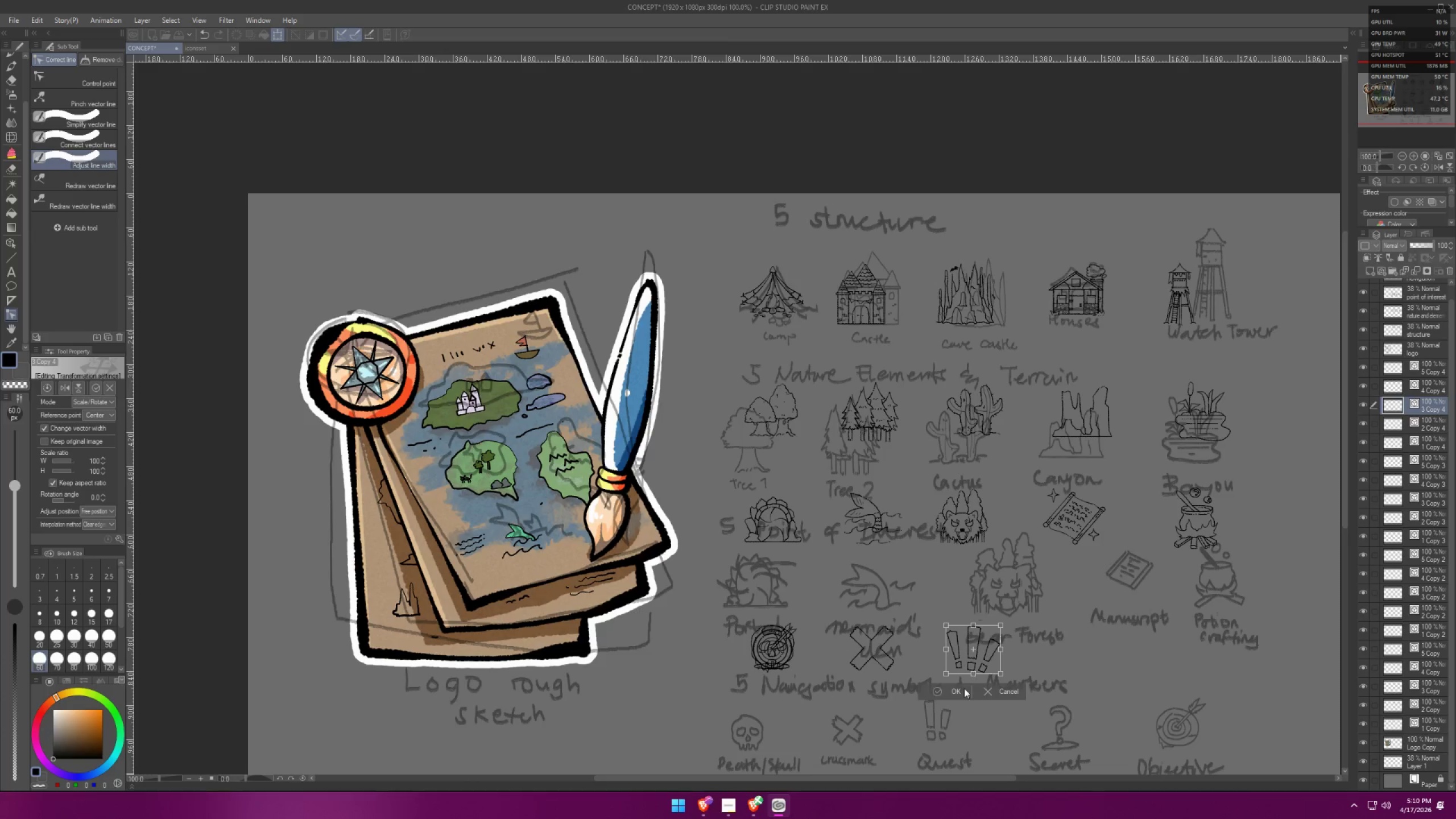 
left_click([959, 690])
 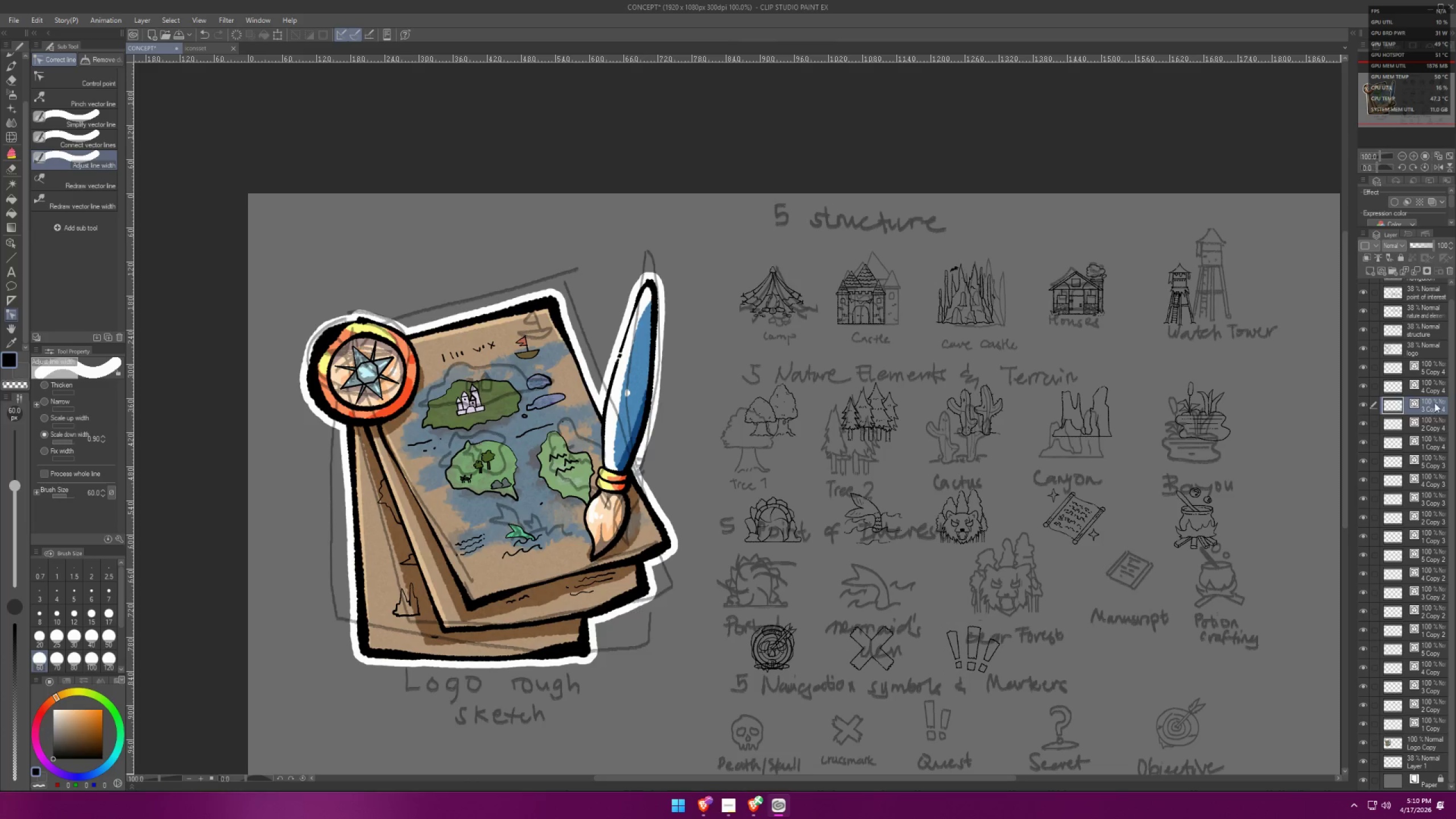 
left_click([1441, 390])
 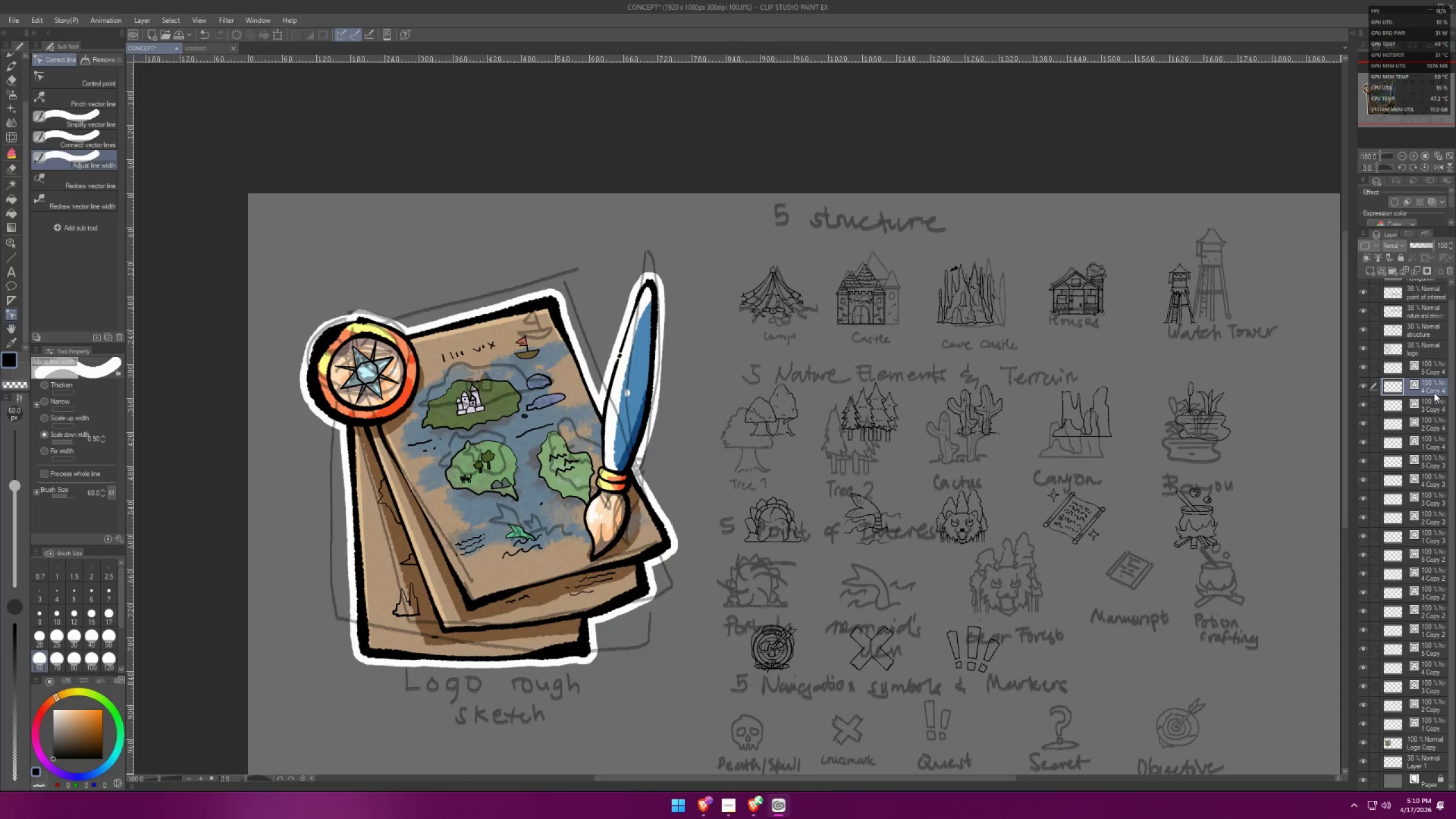 
key(Control+ControlLeft)
 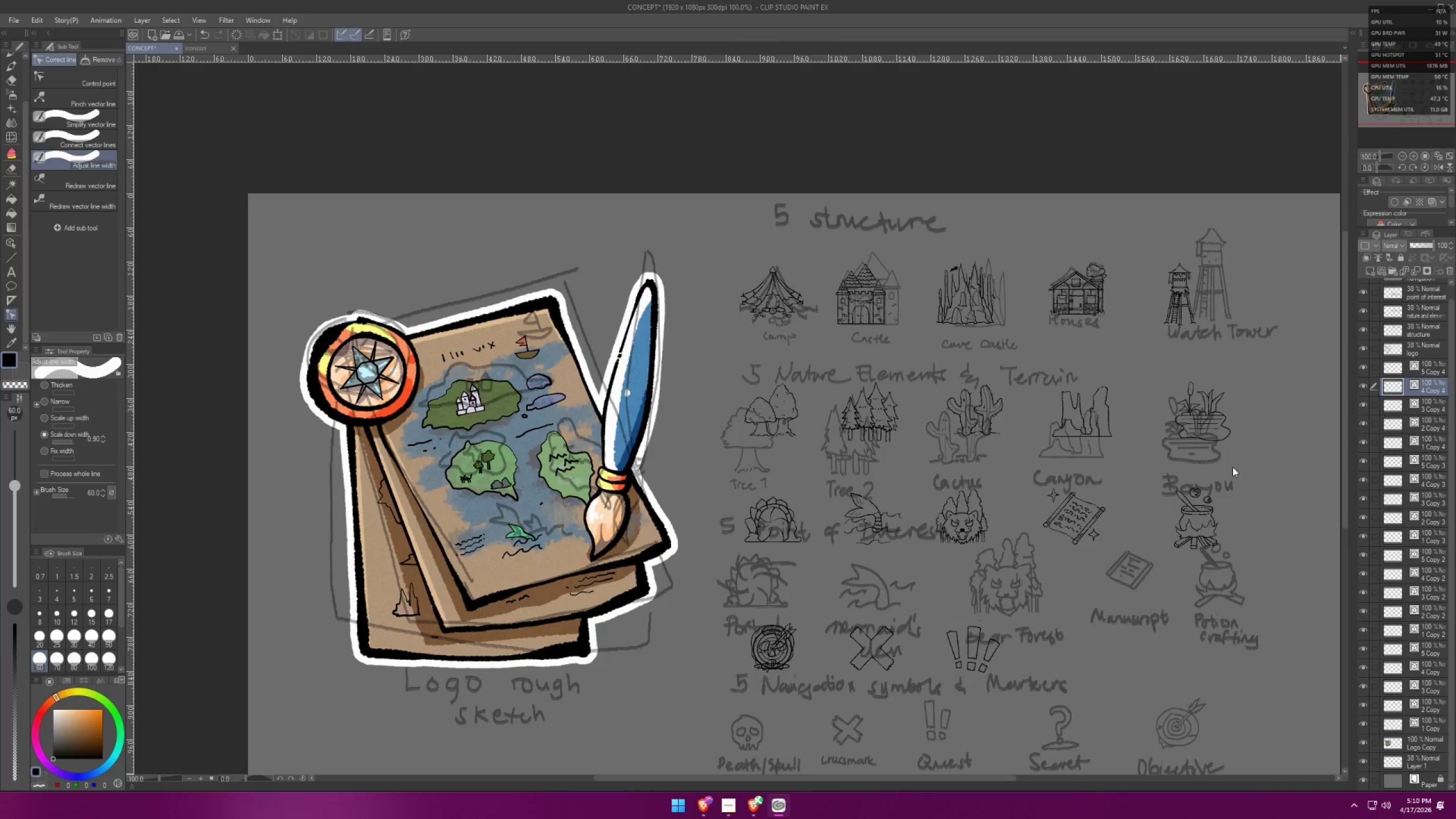 
key(Control+T)
 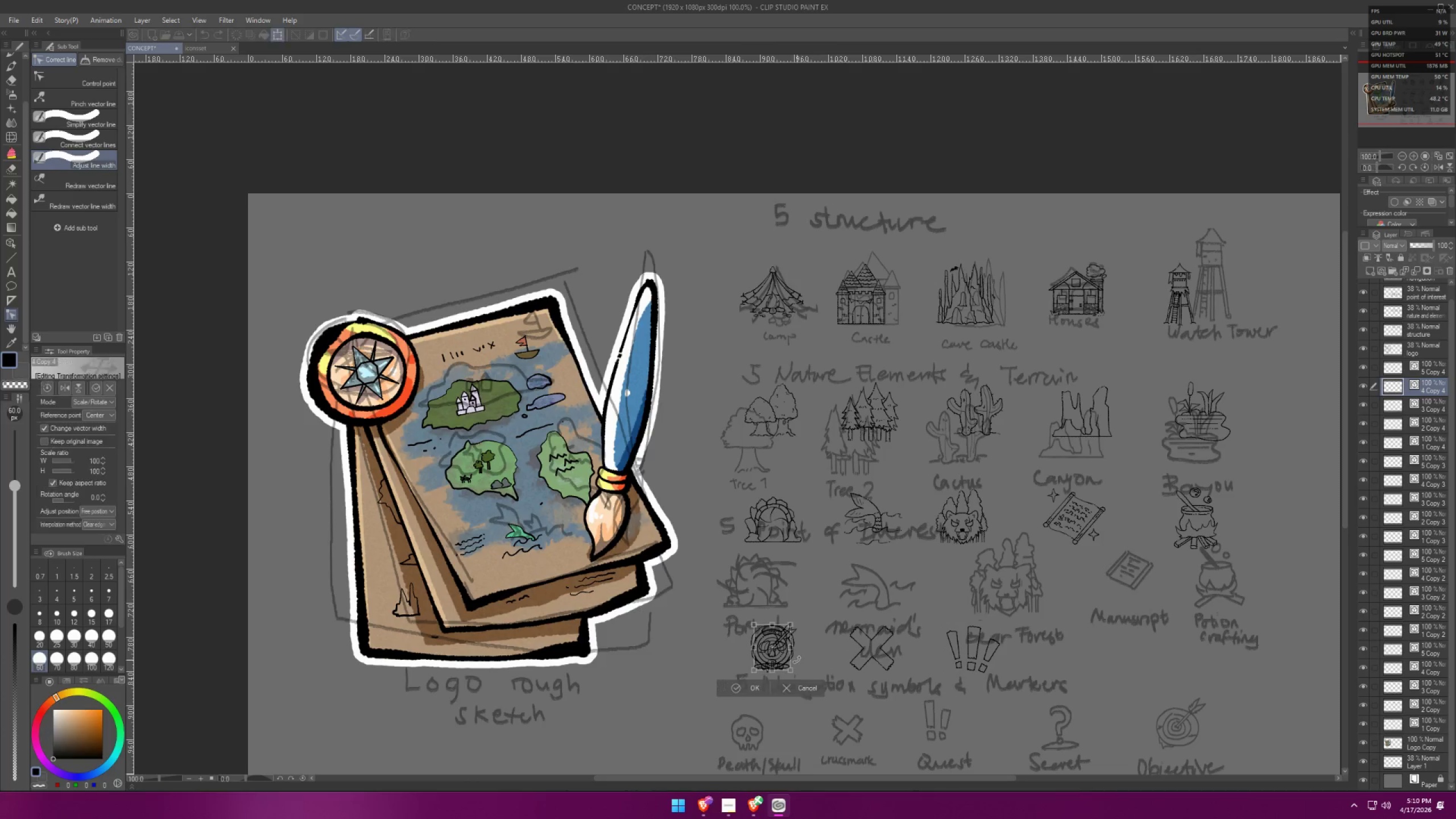 
hold_key(key=ShiftLeft, duration=1.49)
left_click_drag(start_coordinate=[770, 660], to_coordinate=[1072, 645])
 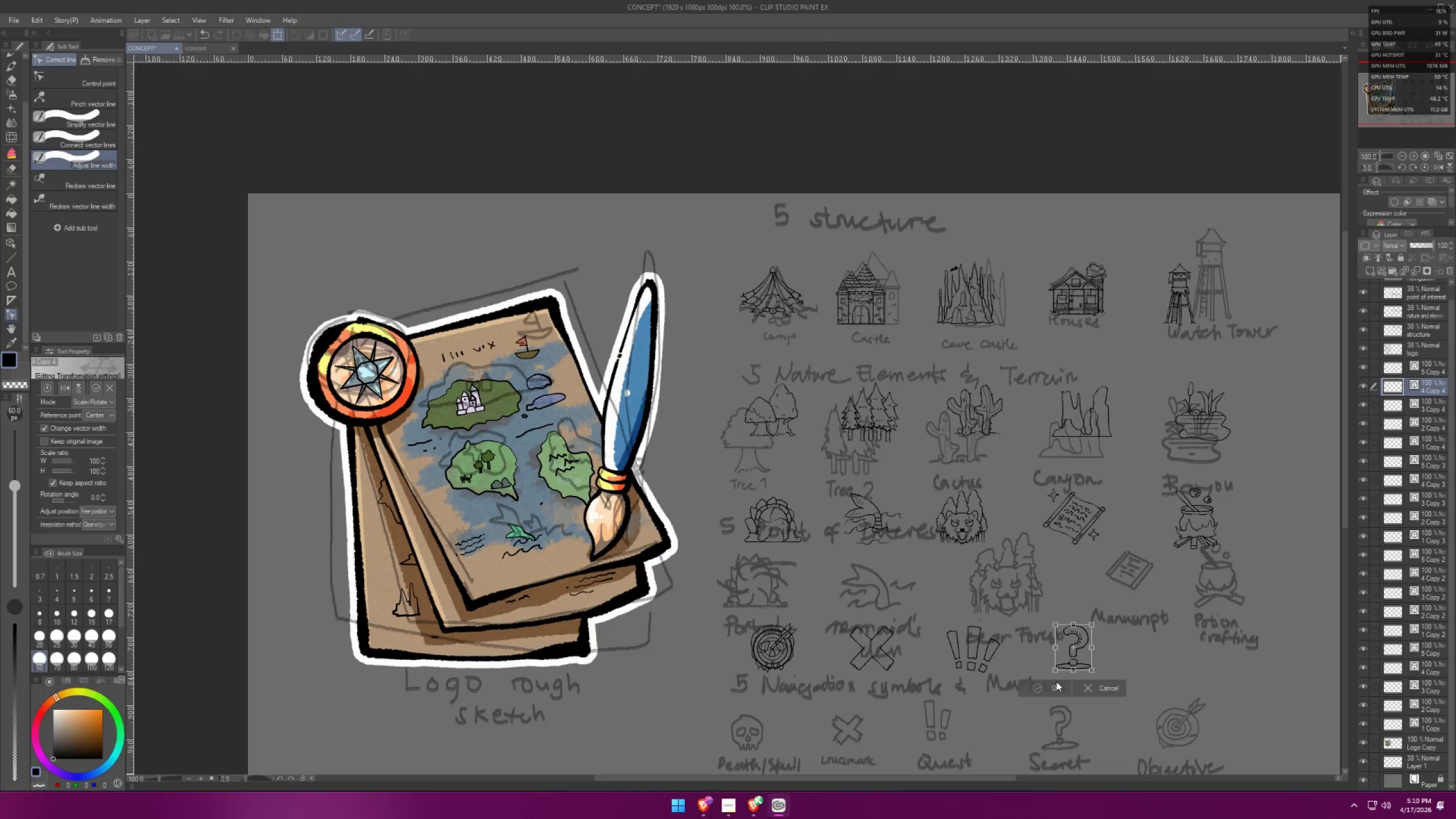 
left_click([1052, 682])
 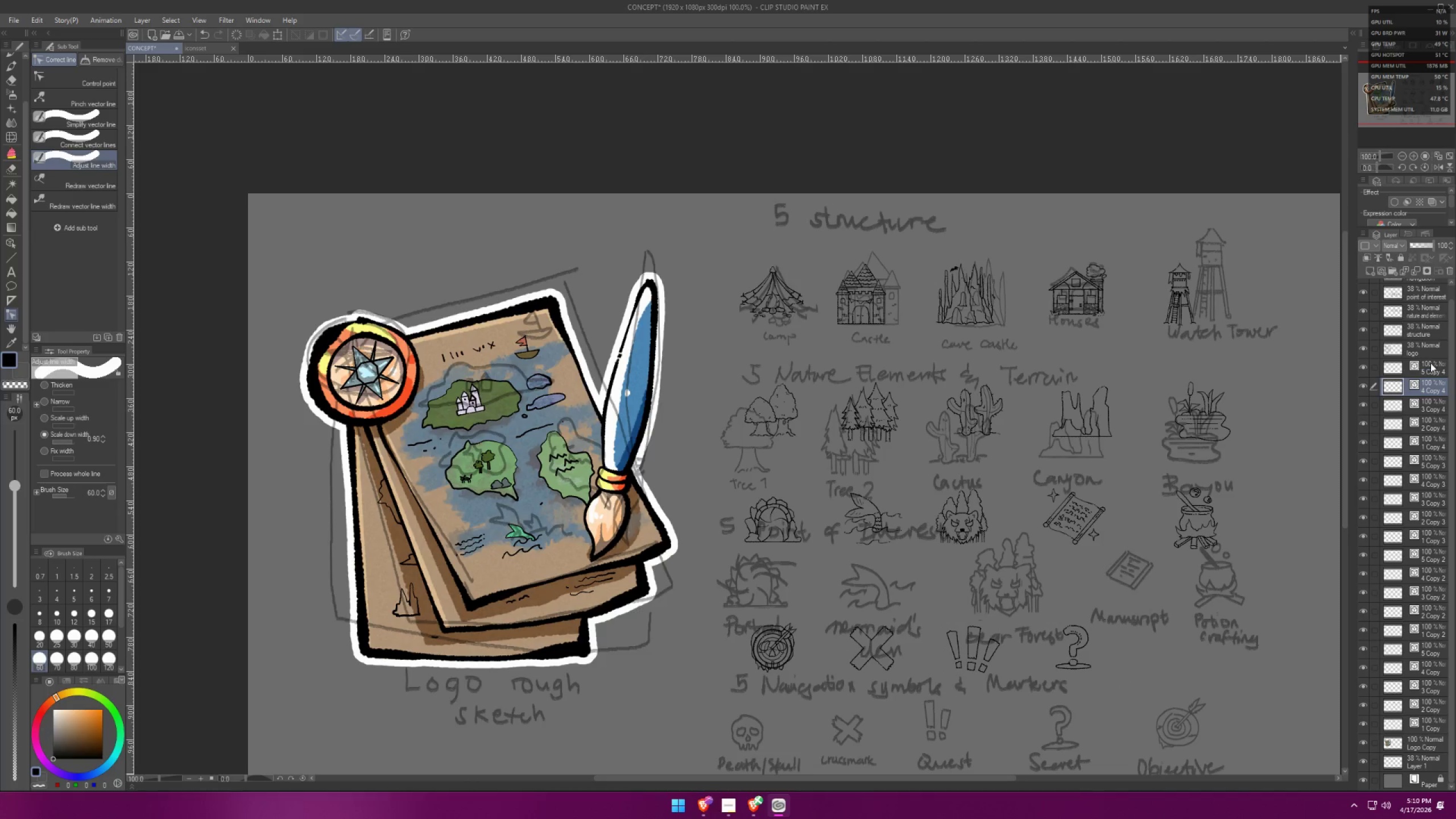 
key(Control+ControlLeft)
 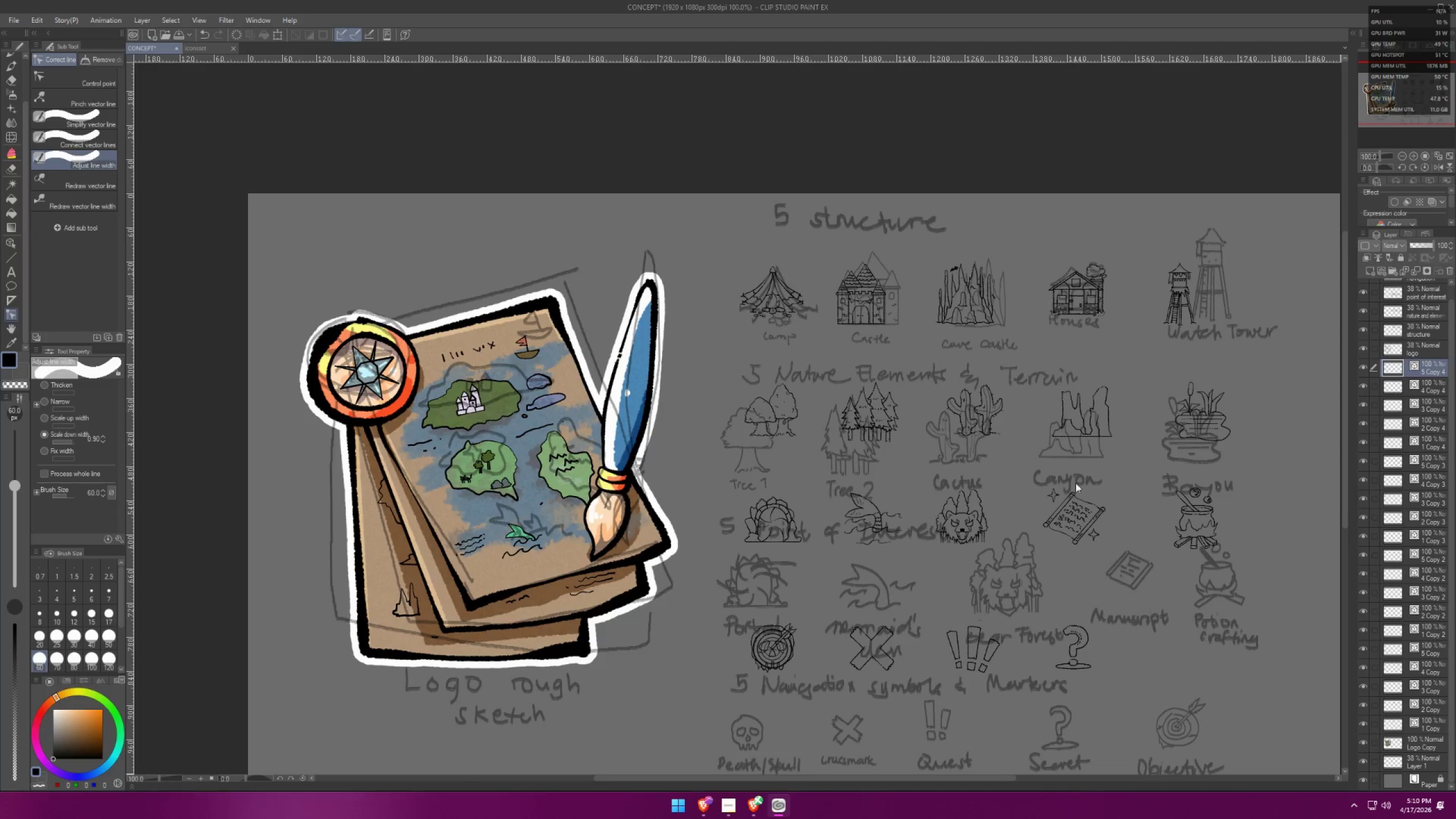 
key(Control+T)
 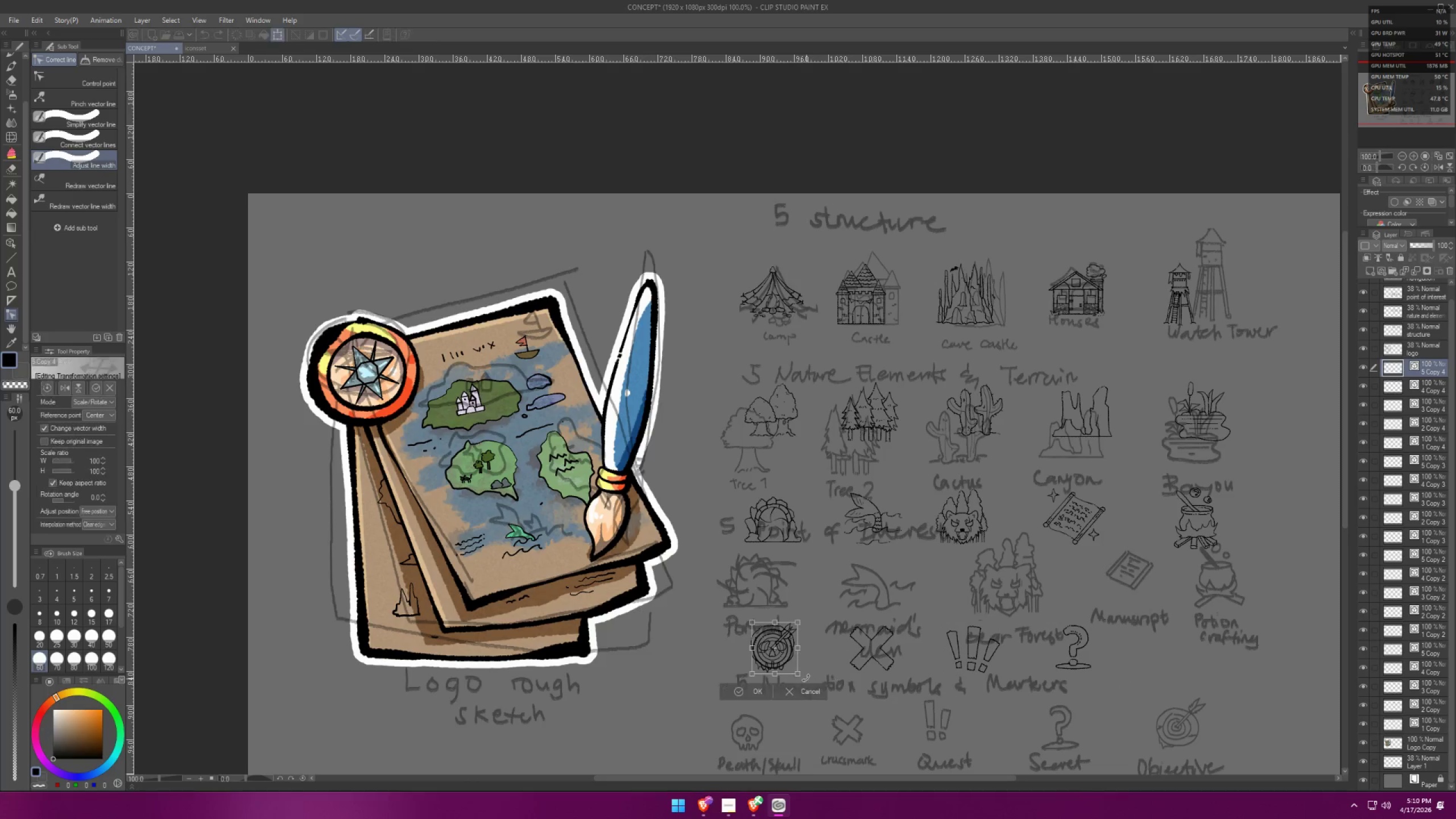 
hold_key(key=ShiftLeft, duration=1.36)
left_click_drag(start_coordinate=[781, 659], to_coordinate=[1208, 634])
 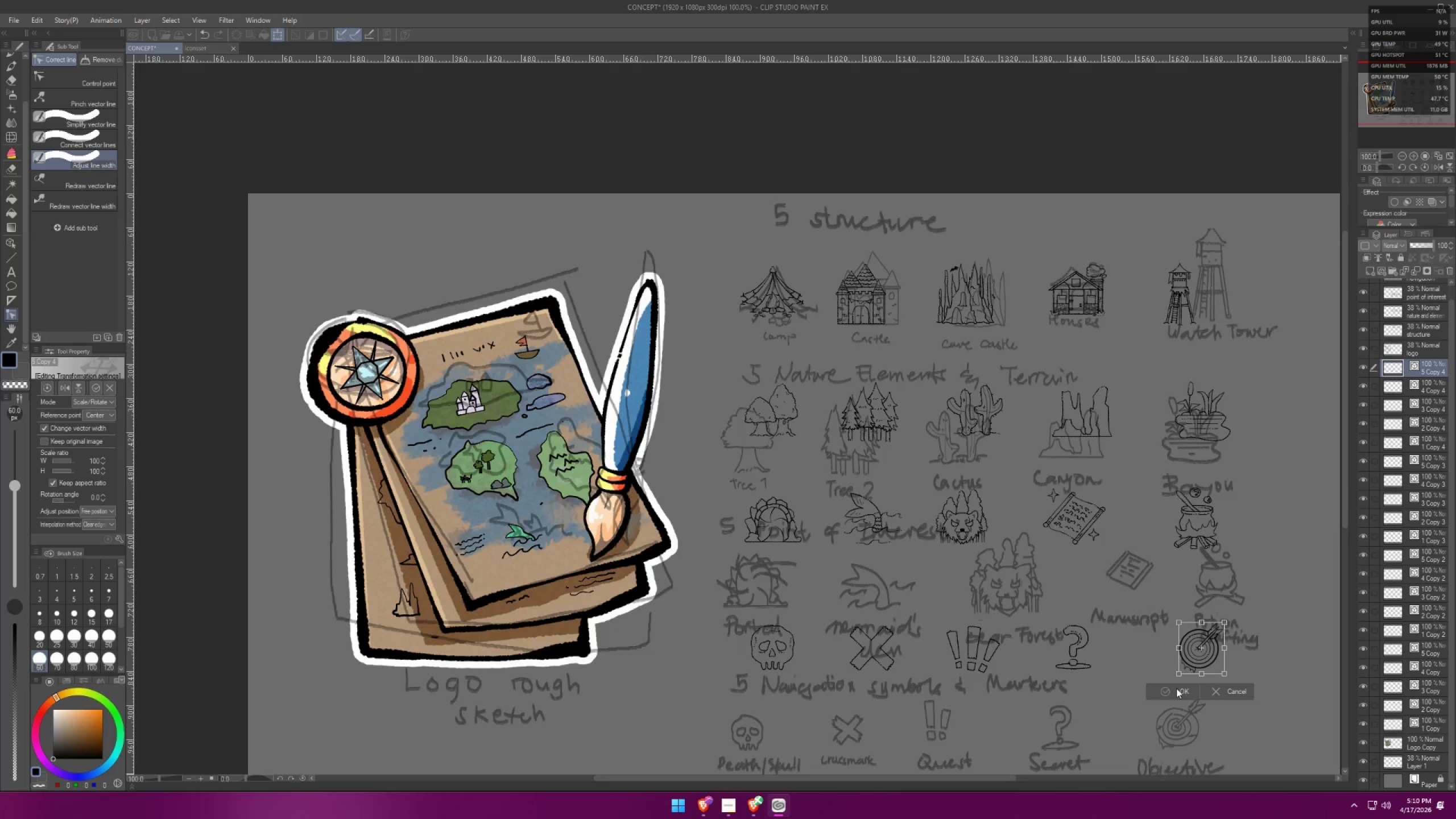 
left_click([1172, 693])
 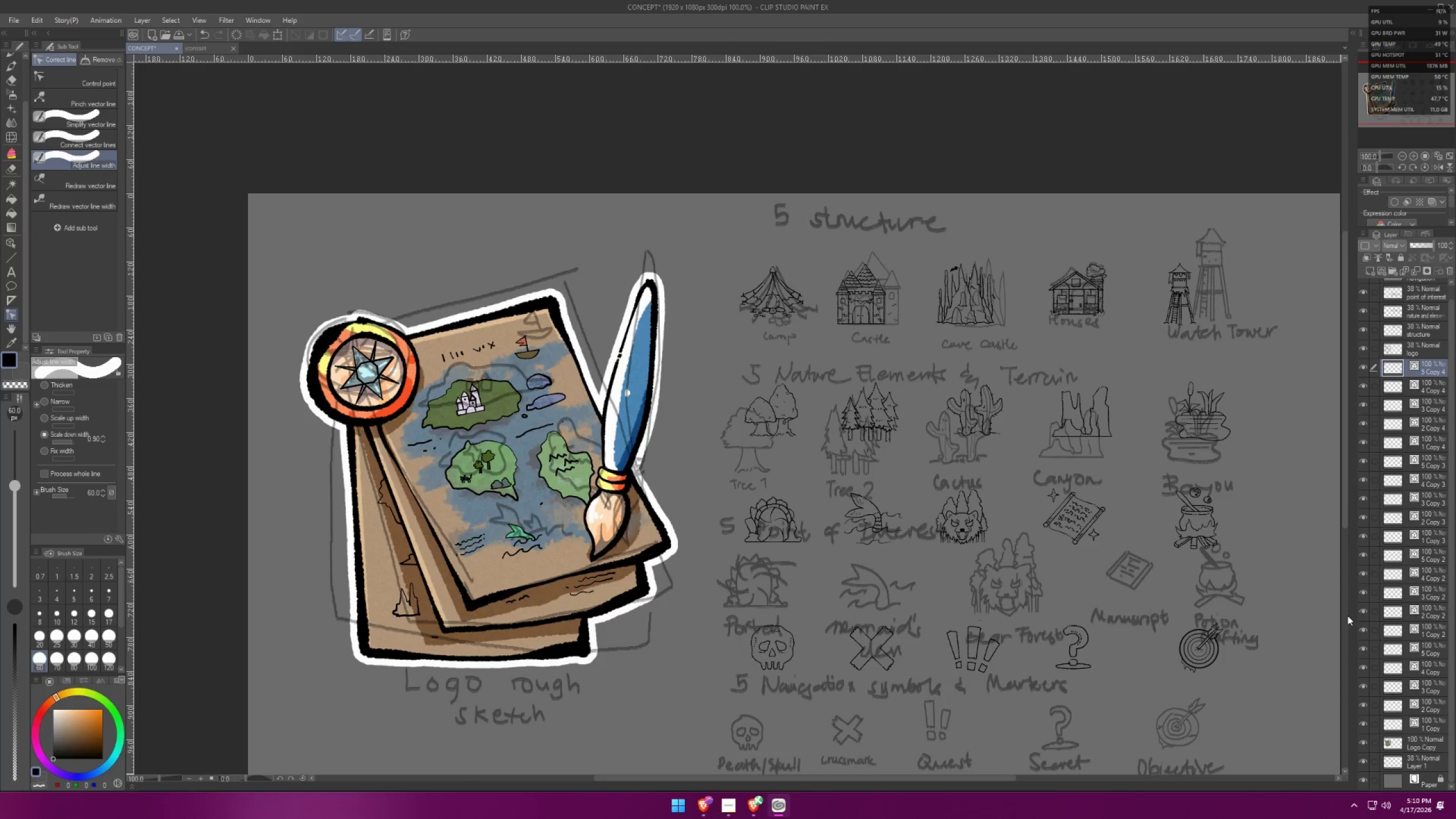 
scroll: coordinate [1412, 493], scroll_direction: down, amount: 1.0
 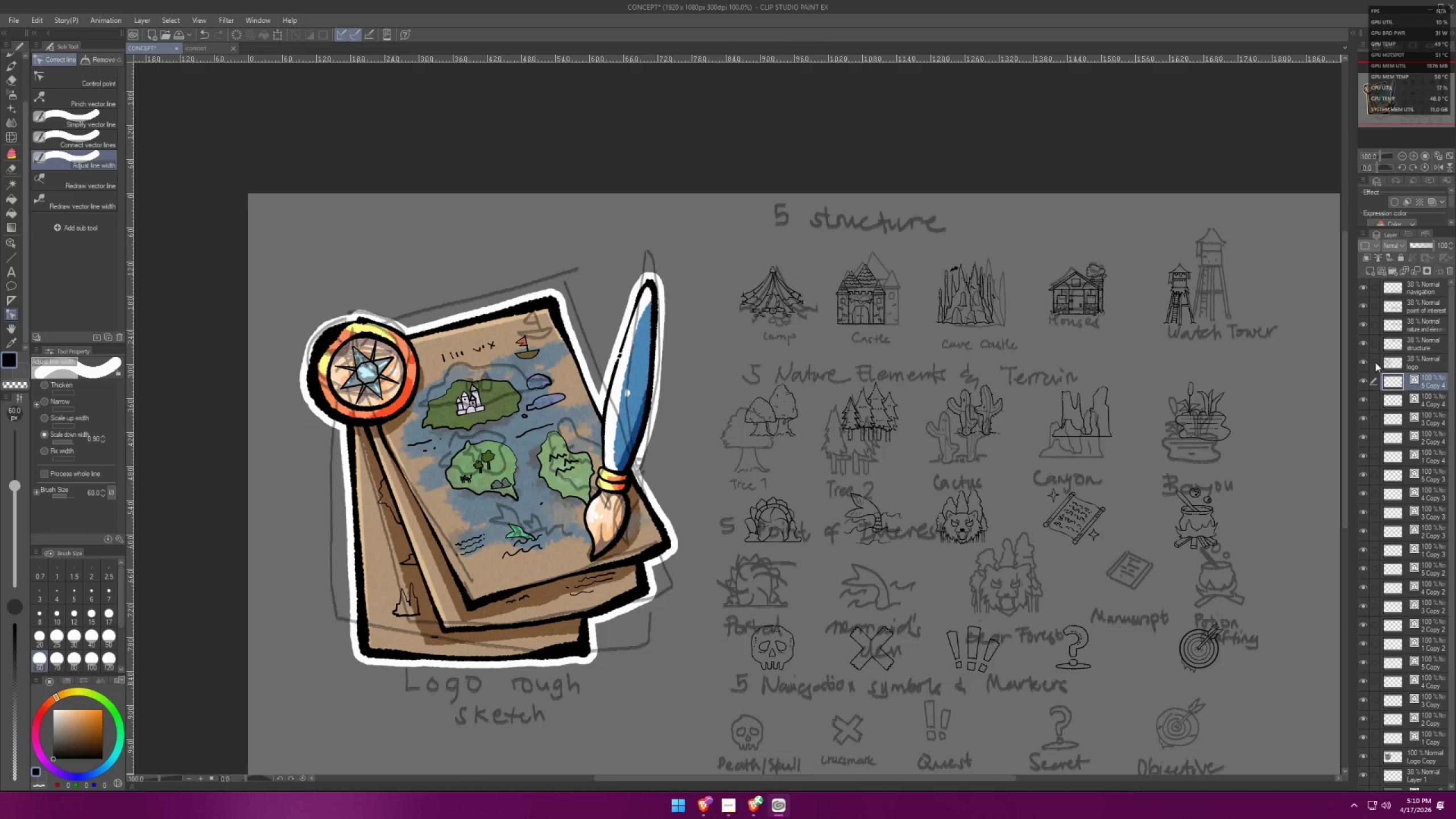 
left_click([1366, 352])
 